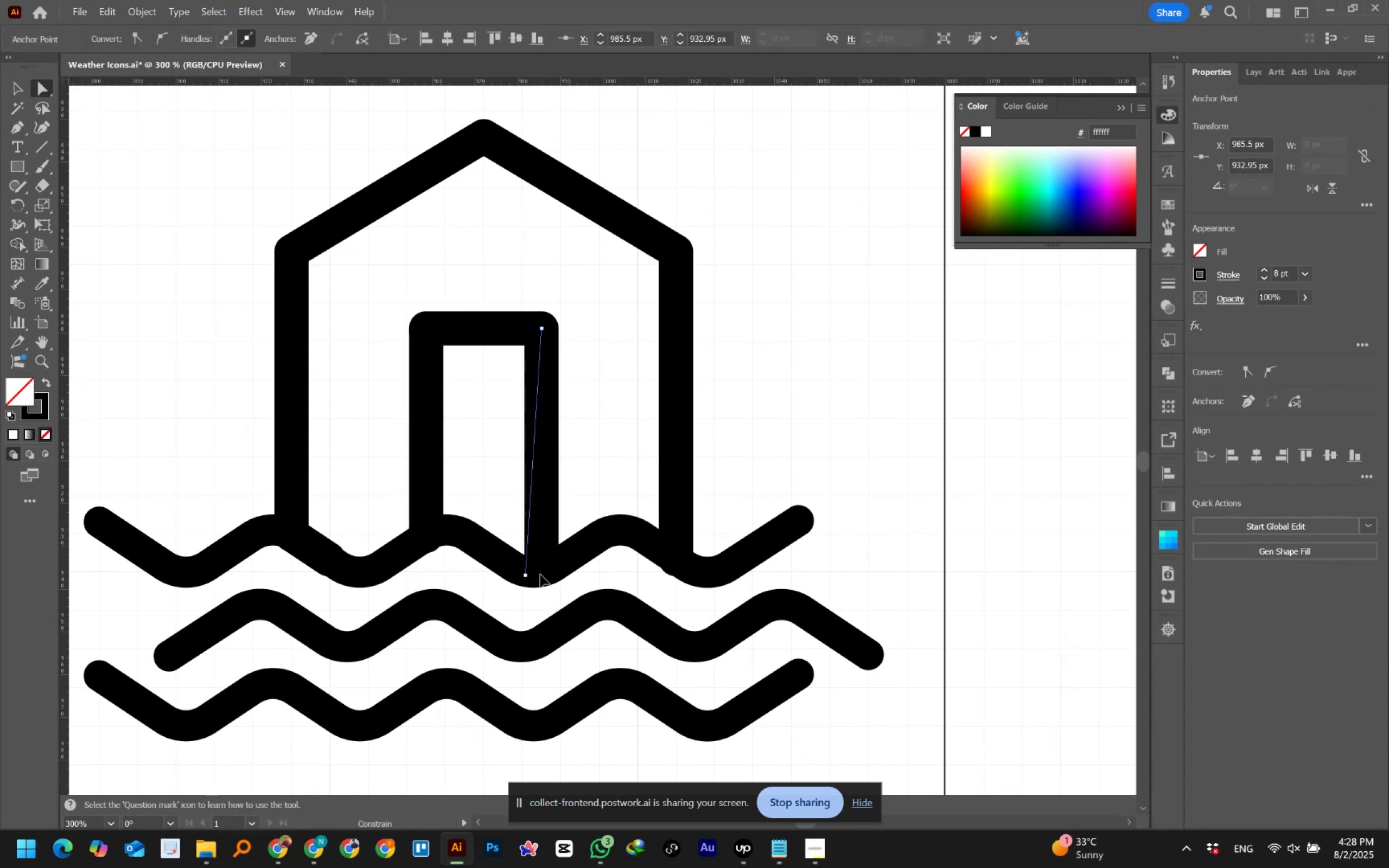 
key(Shift+ShiftLeft)
 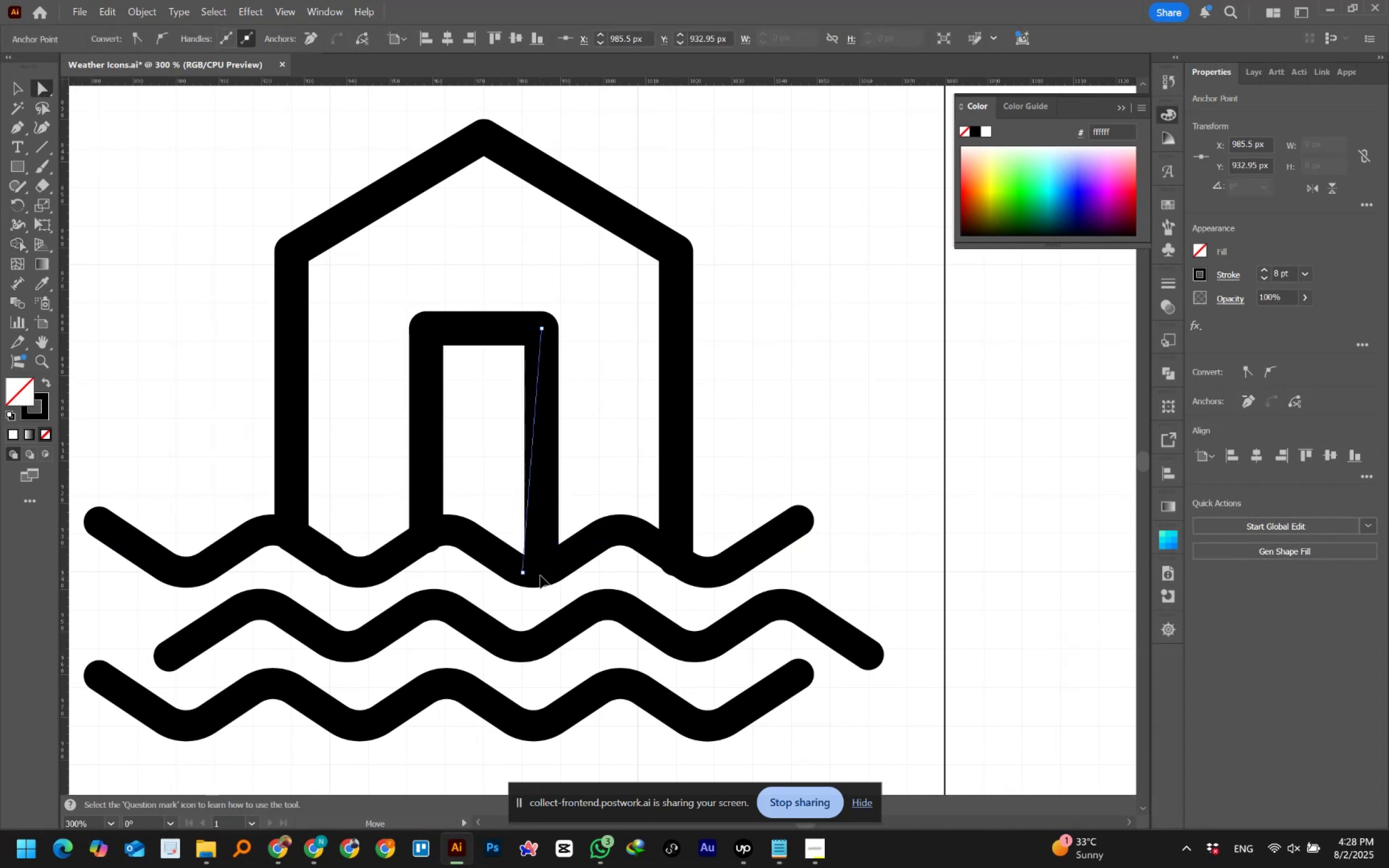 
key(Control+Z)
 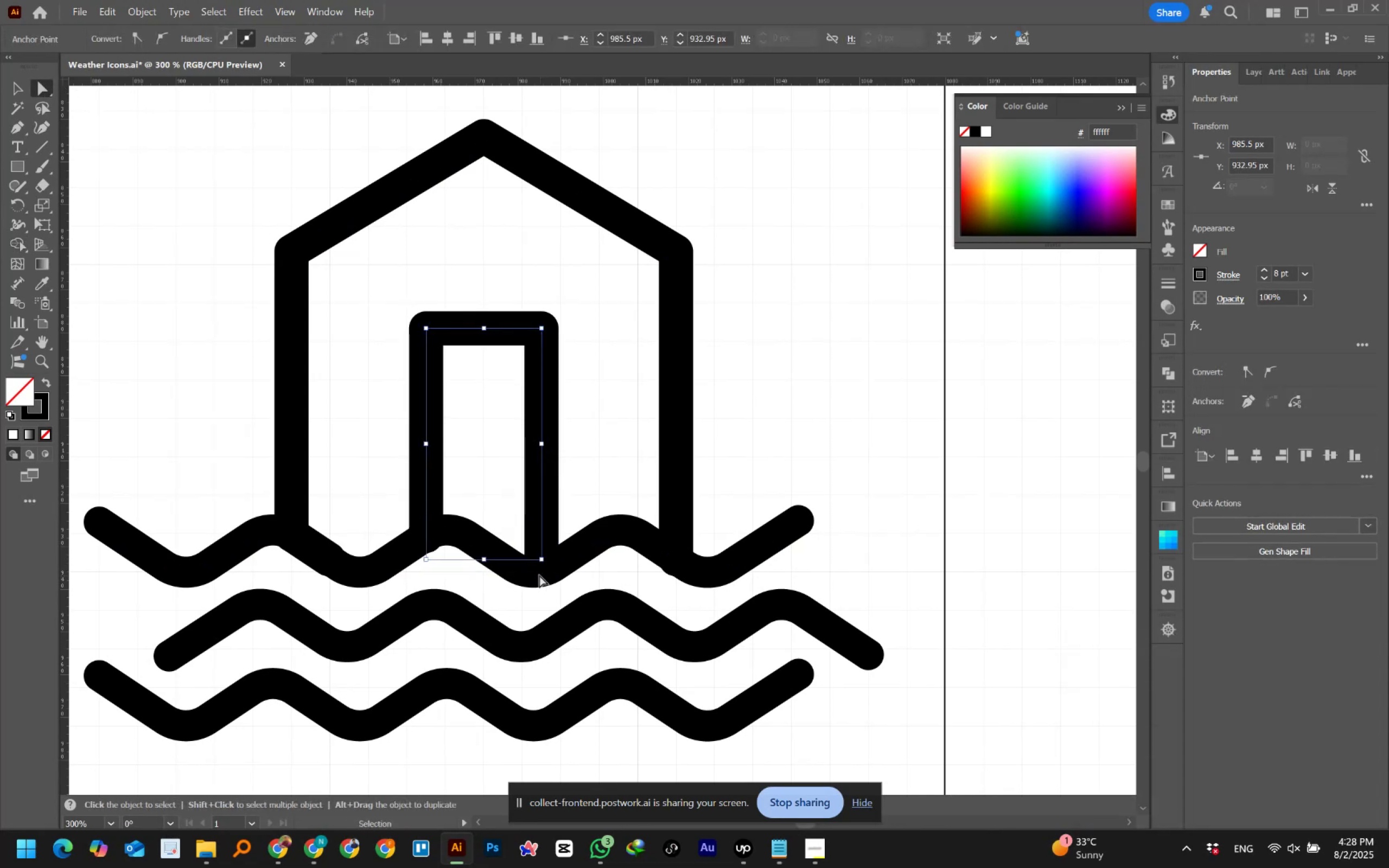 
key(Control+Y)
 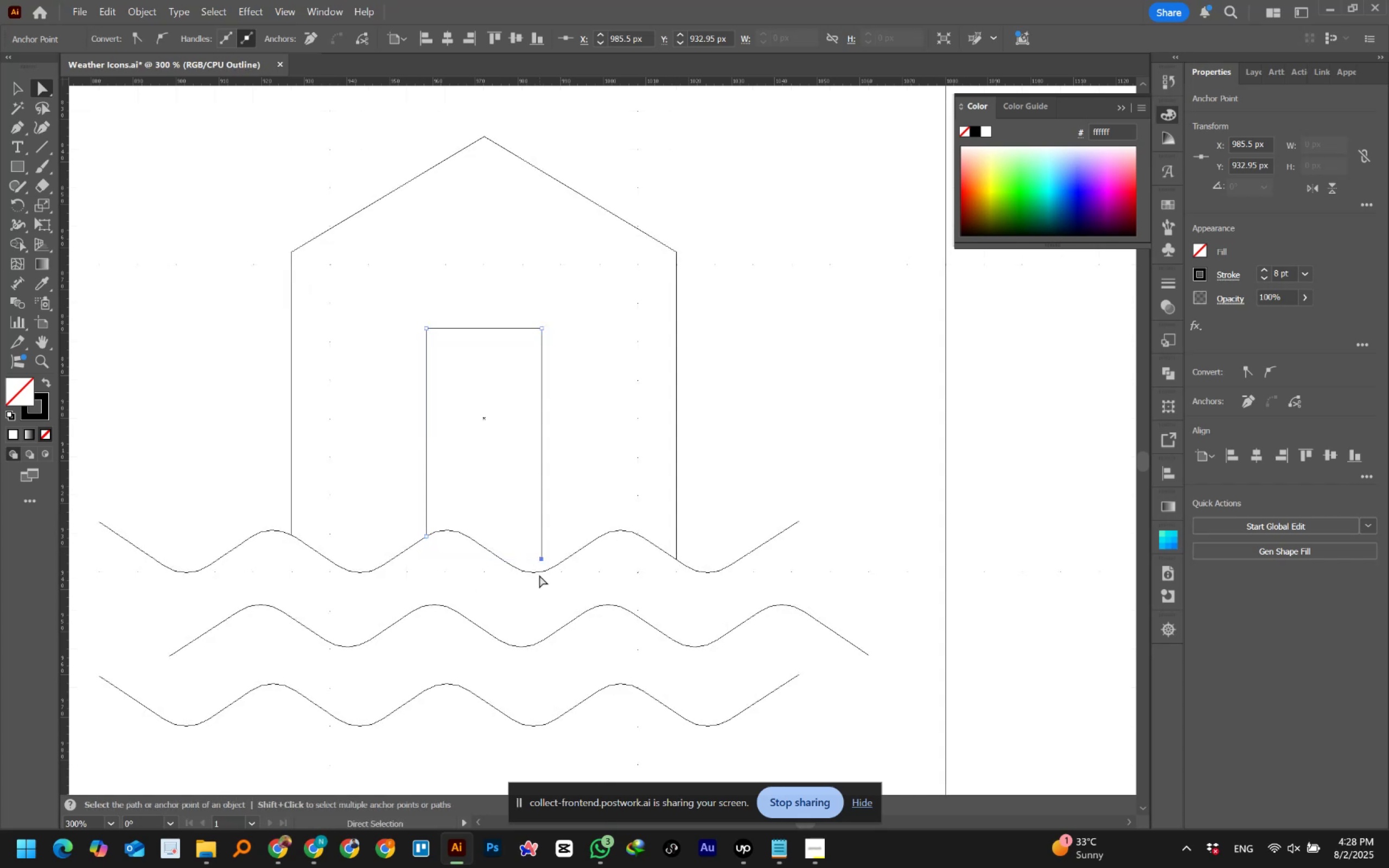 
hold_key(key=AltLeft, duration=0.5)
scroll: coordinate [541, 578], scroll_direction: up, amount: 2.0
 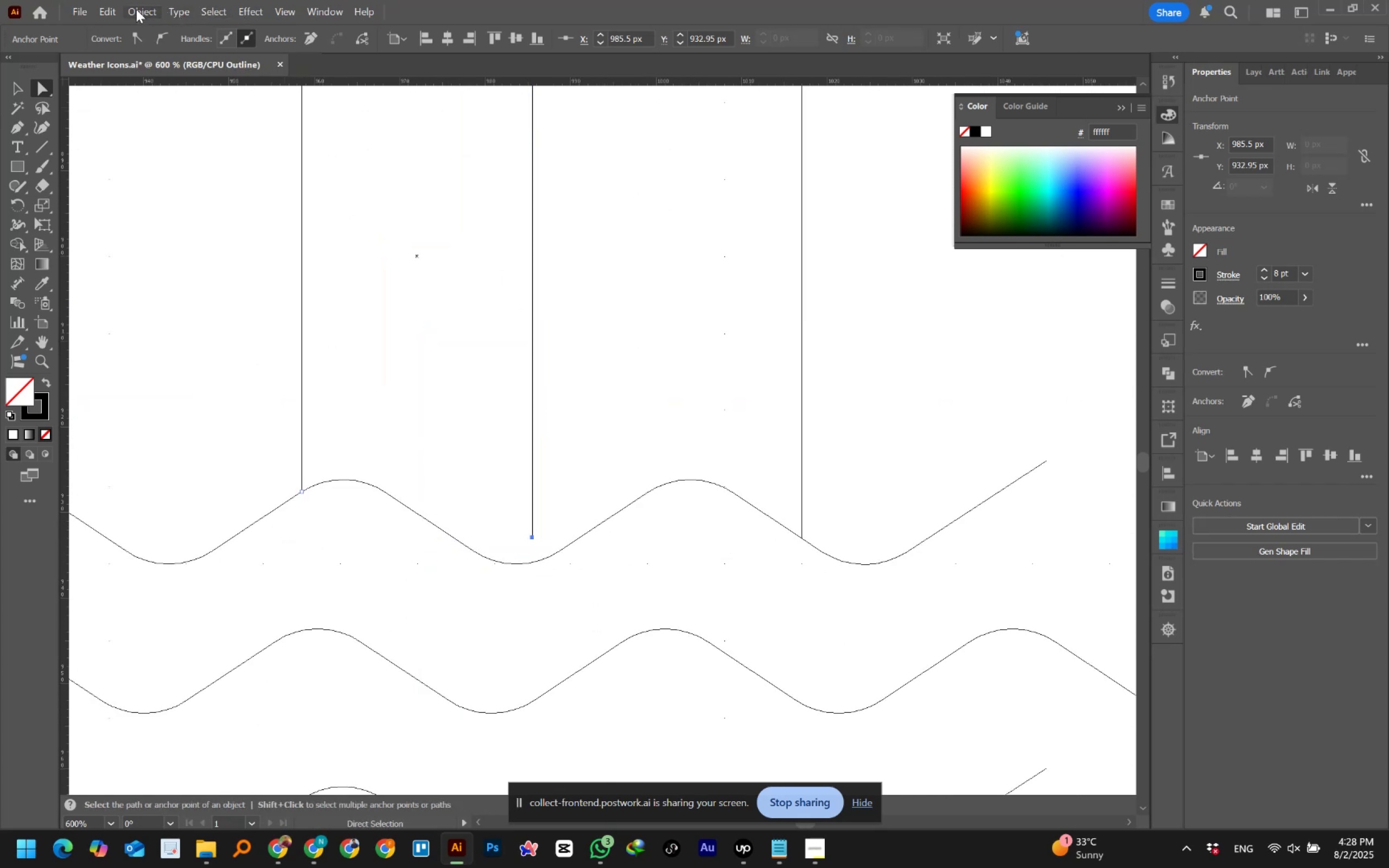 
left_click([210, 10])
 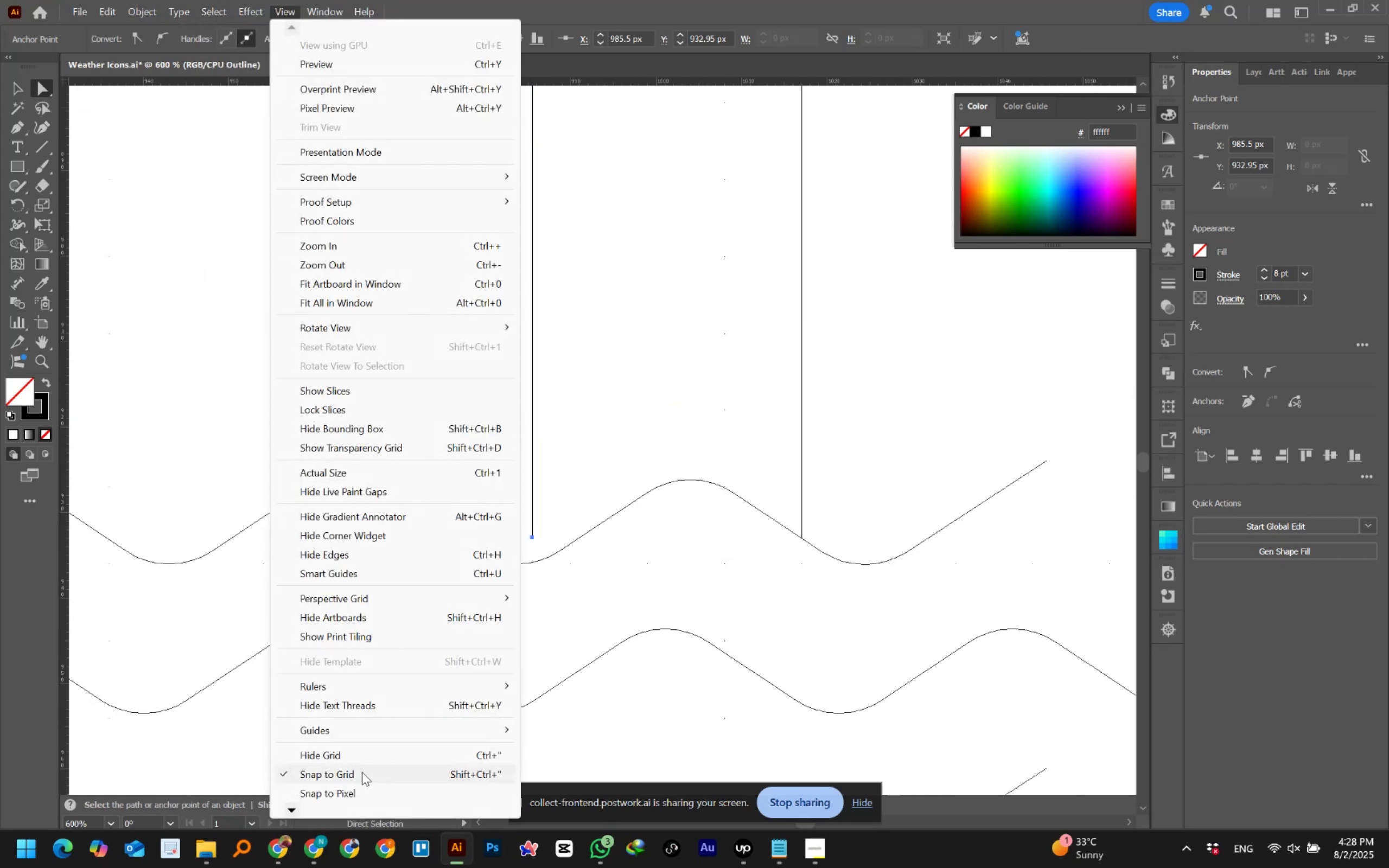 
left_click([339, 775])
 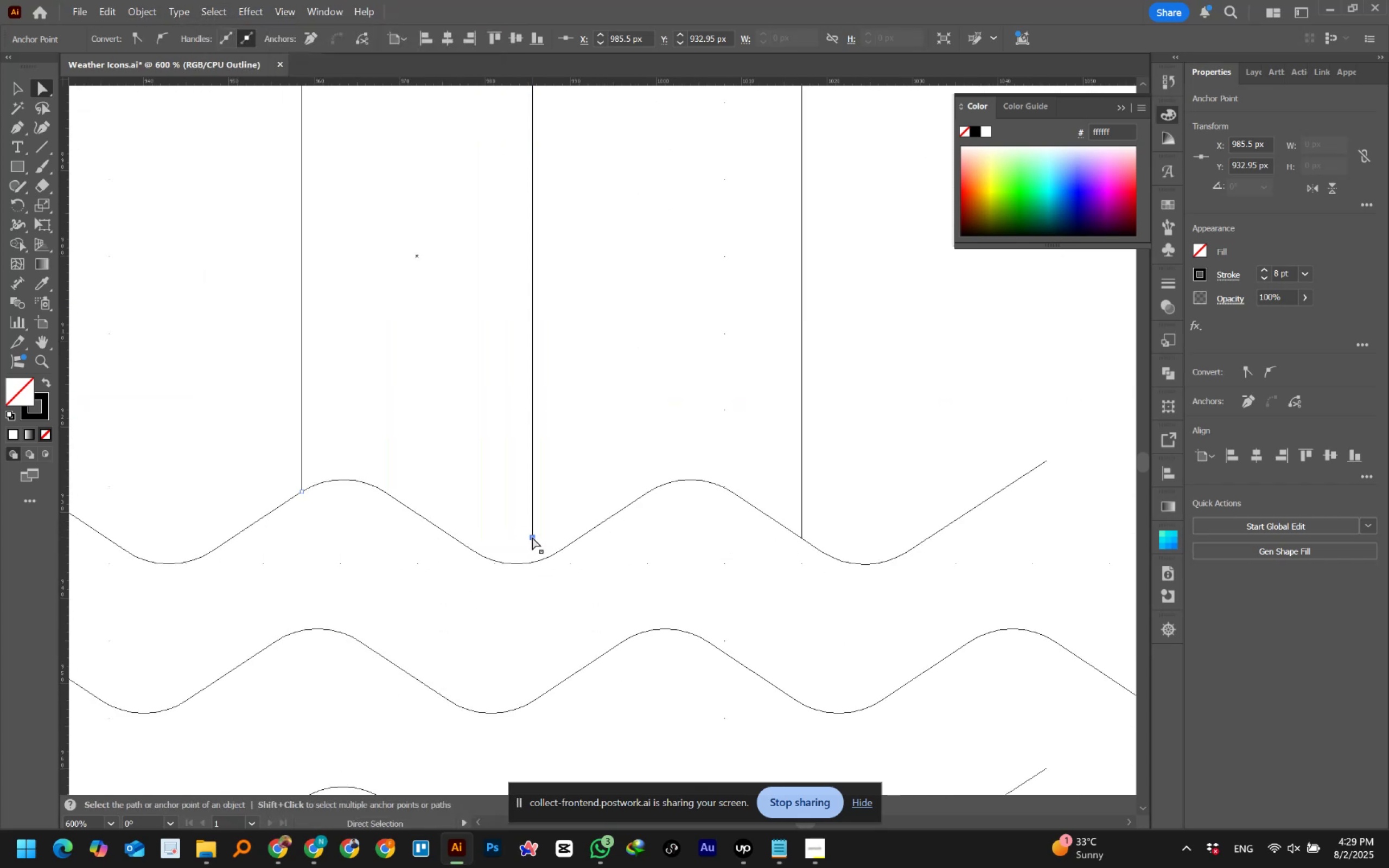 
left_click([532, 537])
 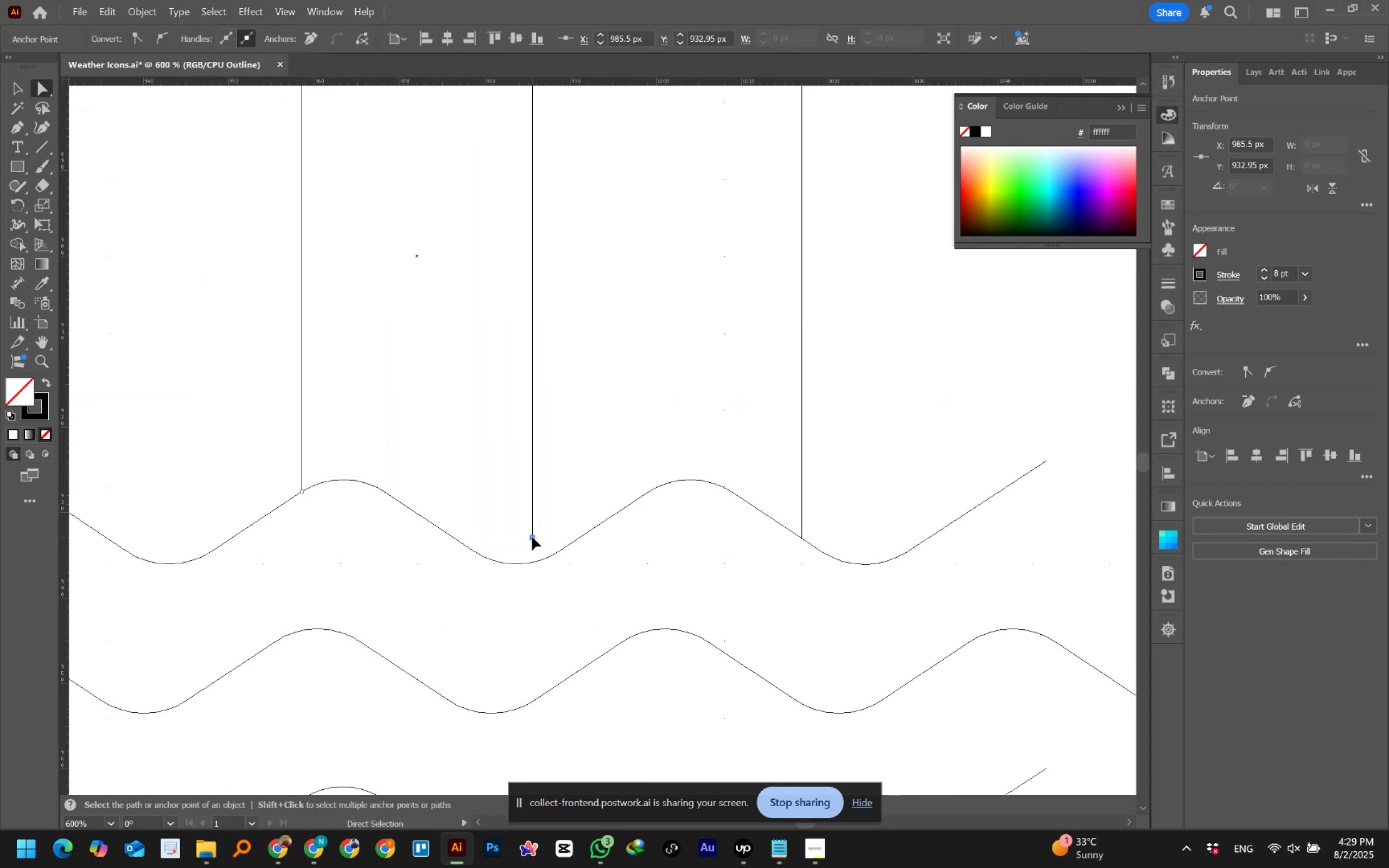 
hold_key(key=ShiftLeft, duration=1.5)
 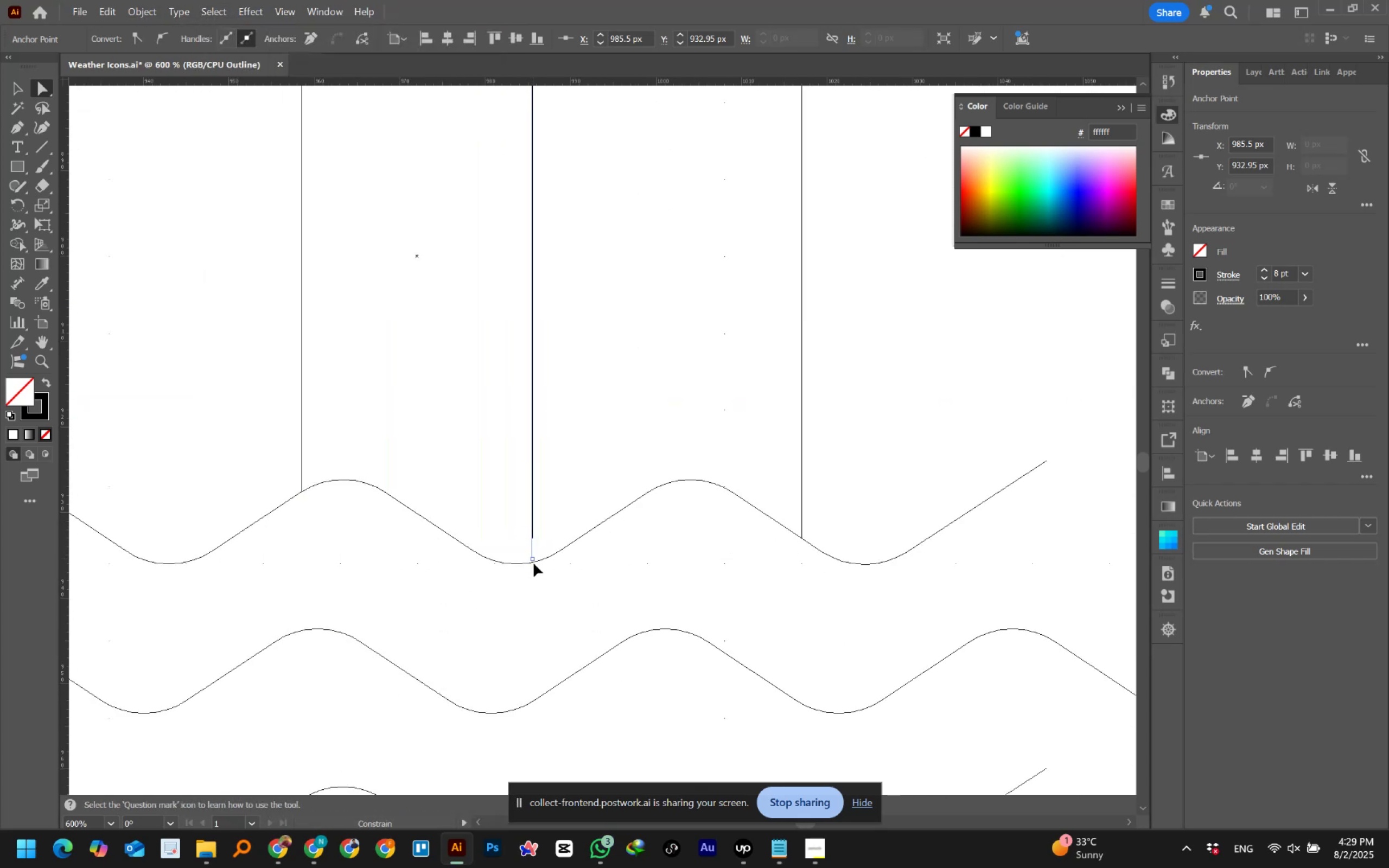 
key(Shift+ShiftLeft)
 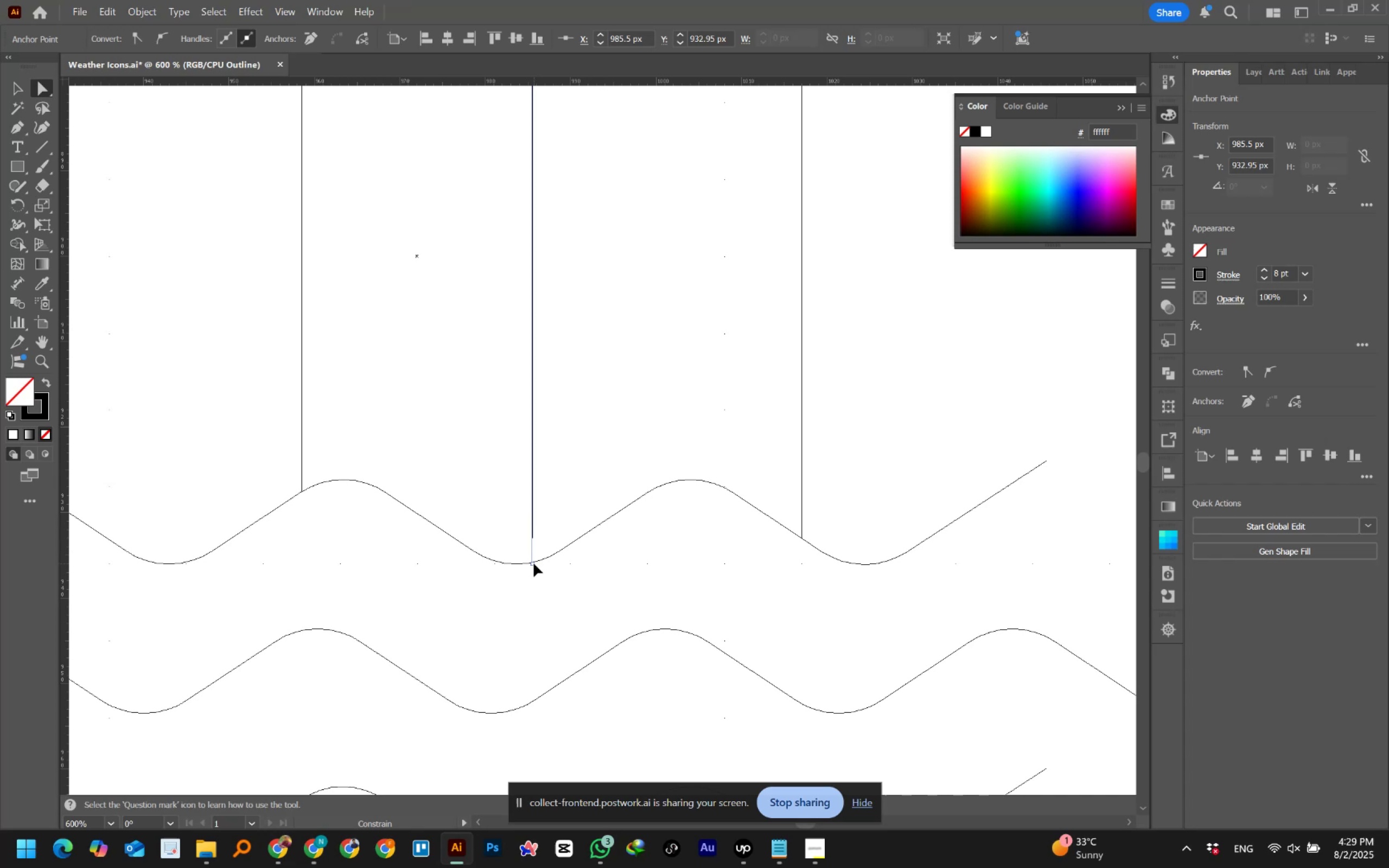 
key(Shift+ShiftLeft)
 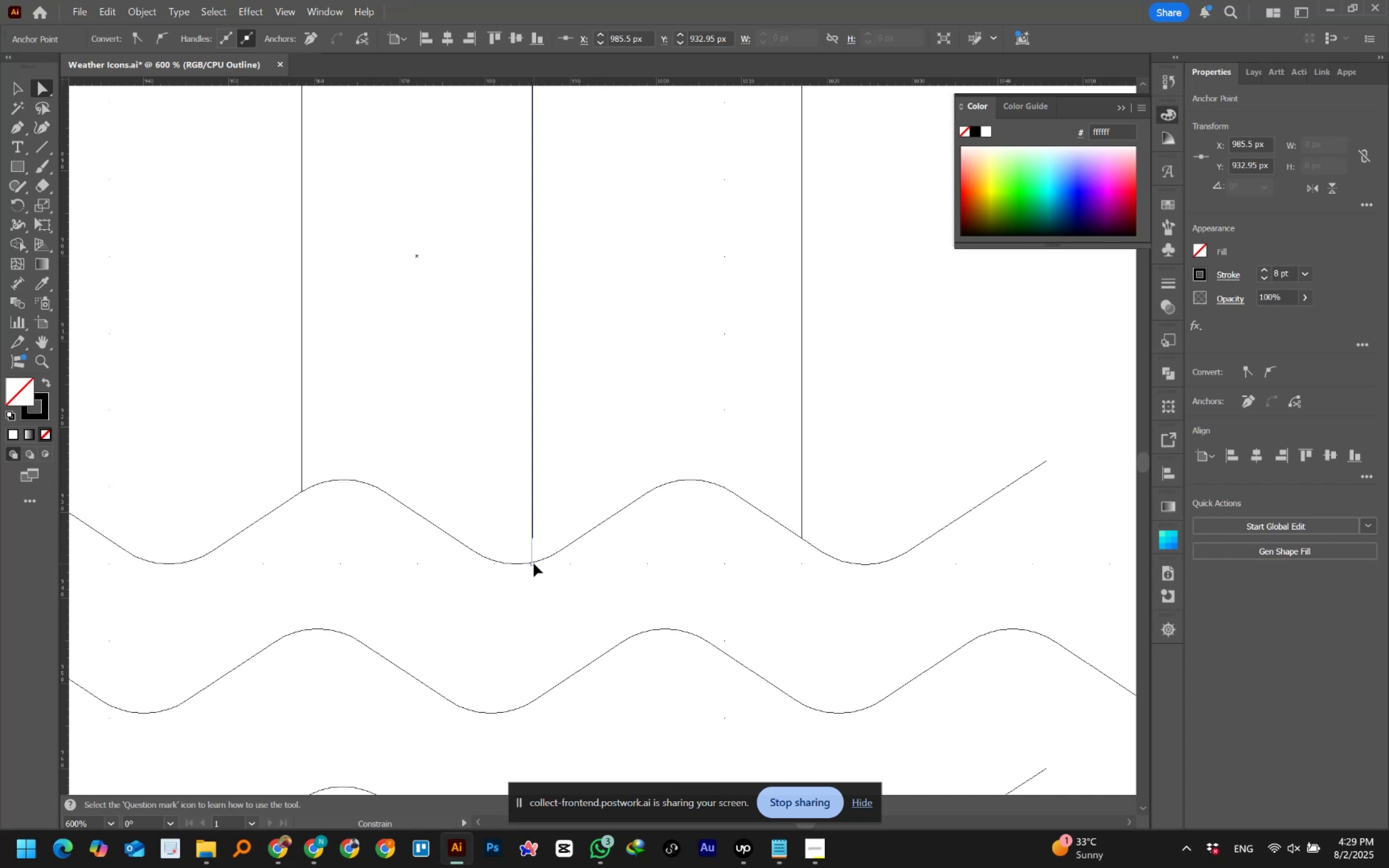 
key(Shift+ShiftLeft)
 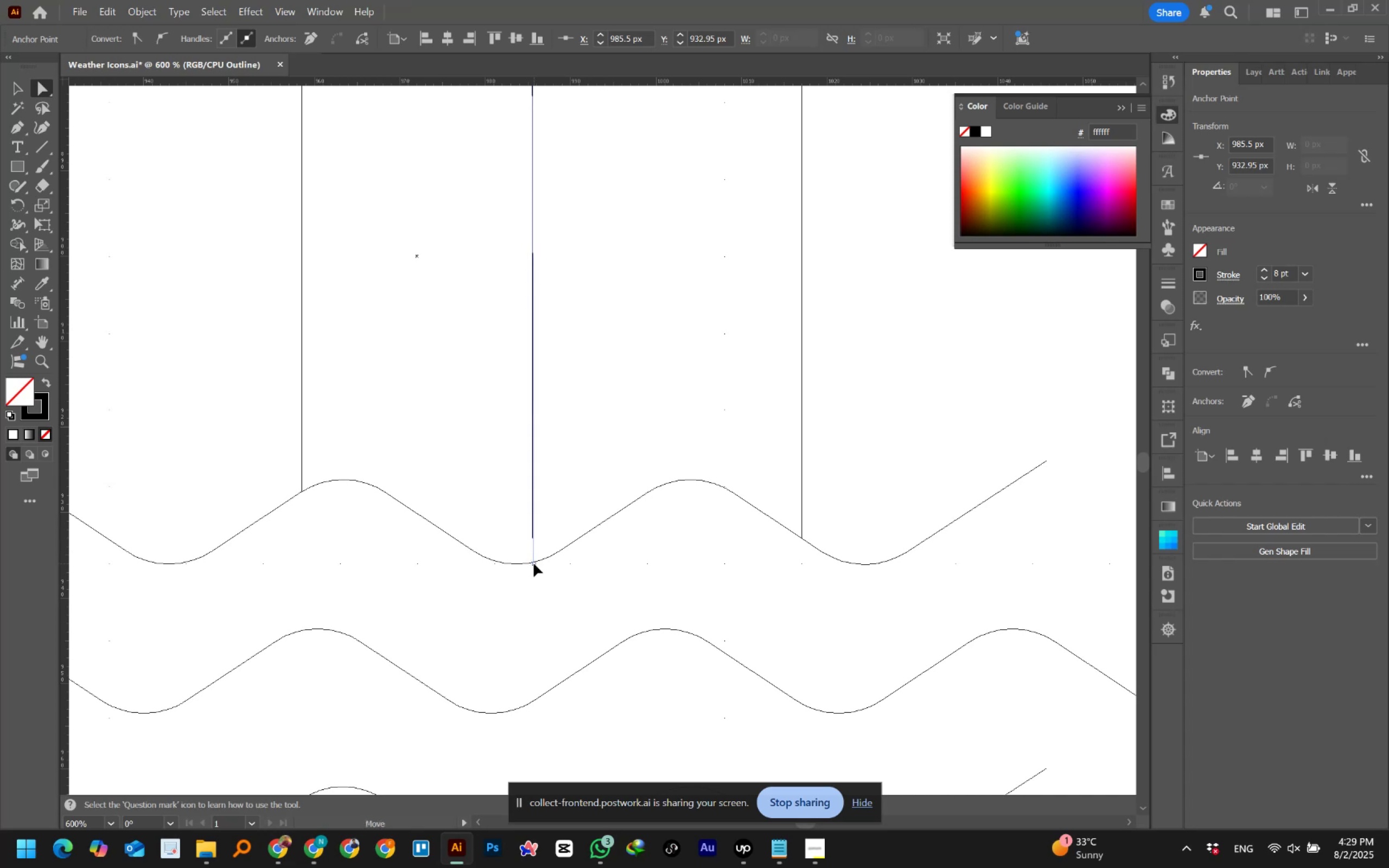 
key(Shift+ShiftLeft)
 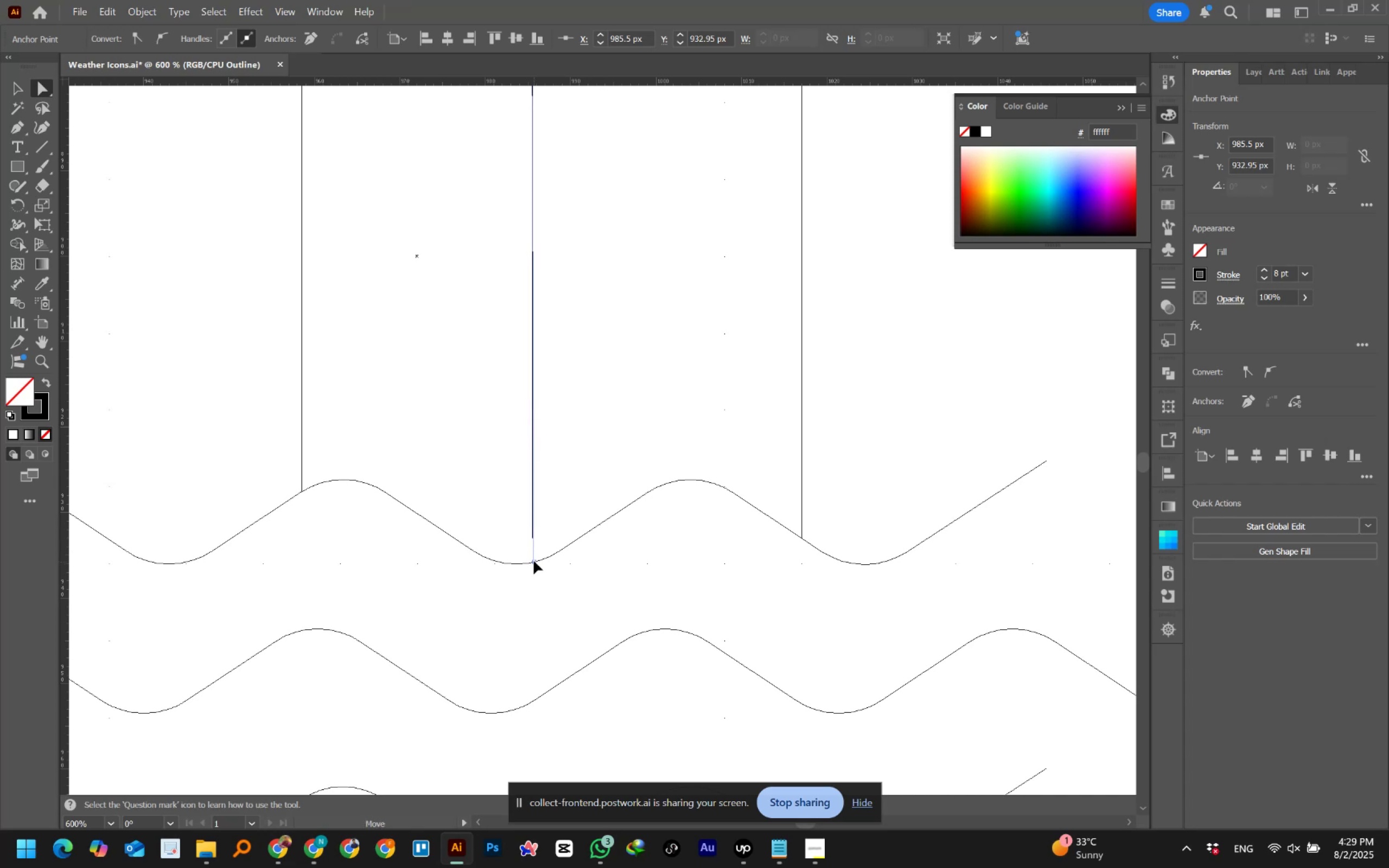 
hold_key(key=ShiftLeft, duration=1.53)
 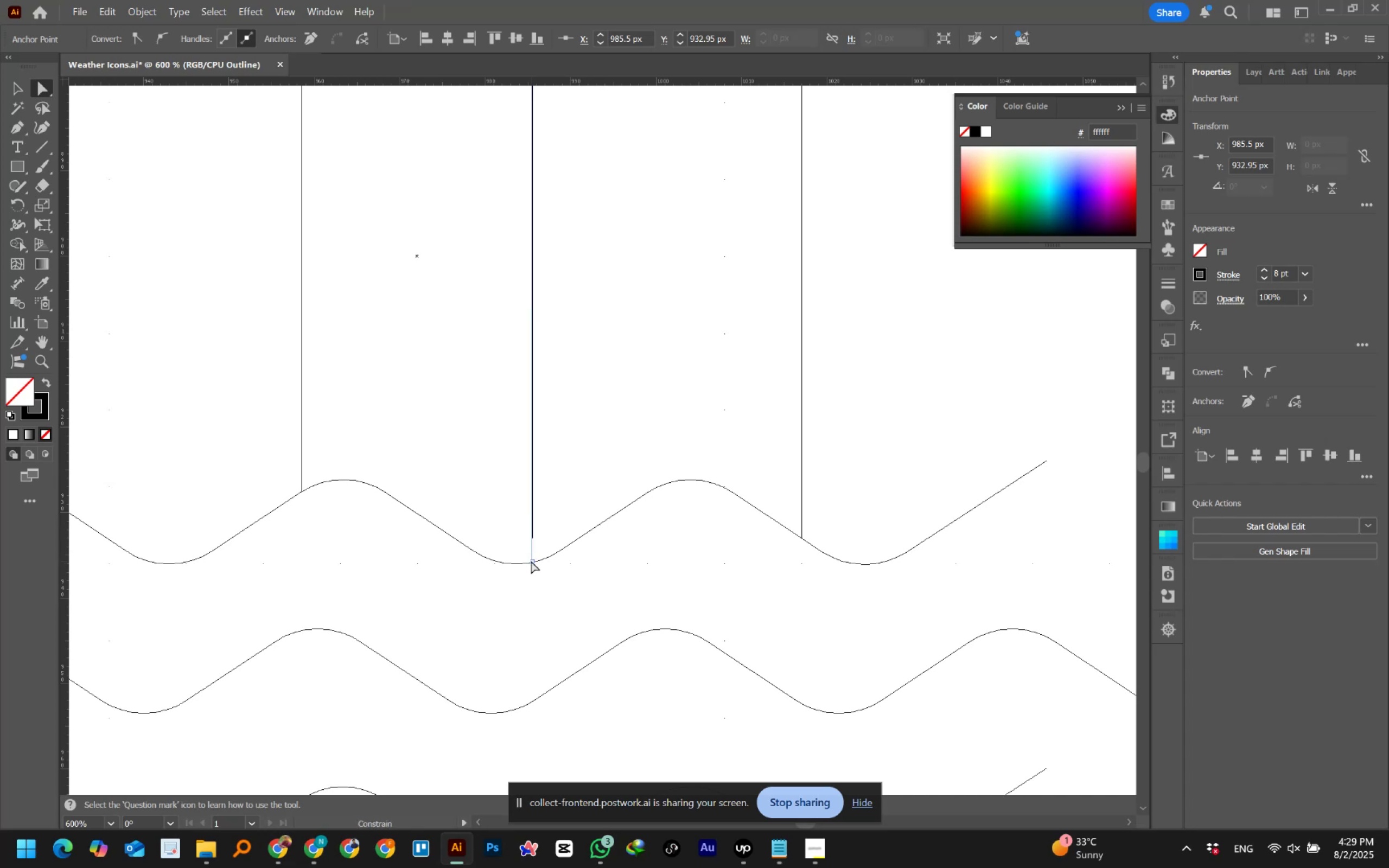 
hold_key(key=ShiftLeft, duration=0.77)
 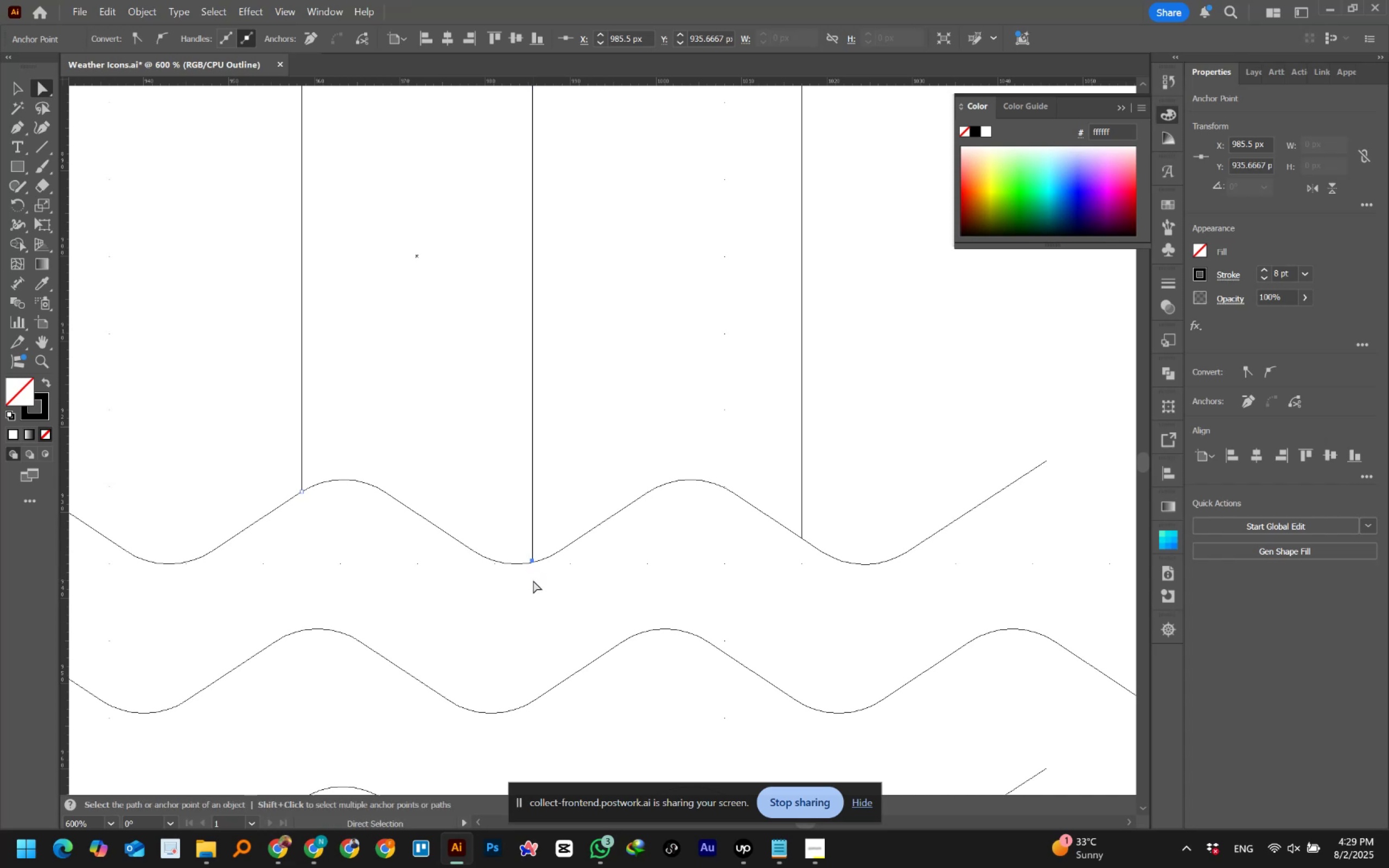 
hold_key(key=AltLeft, duration=1.44)
scroll: coordinate [540, 558], scroll_direction: up, amount: 6.0
 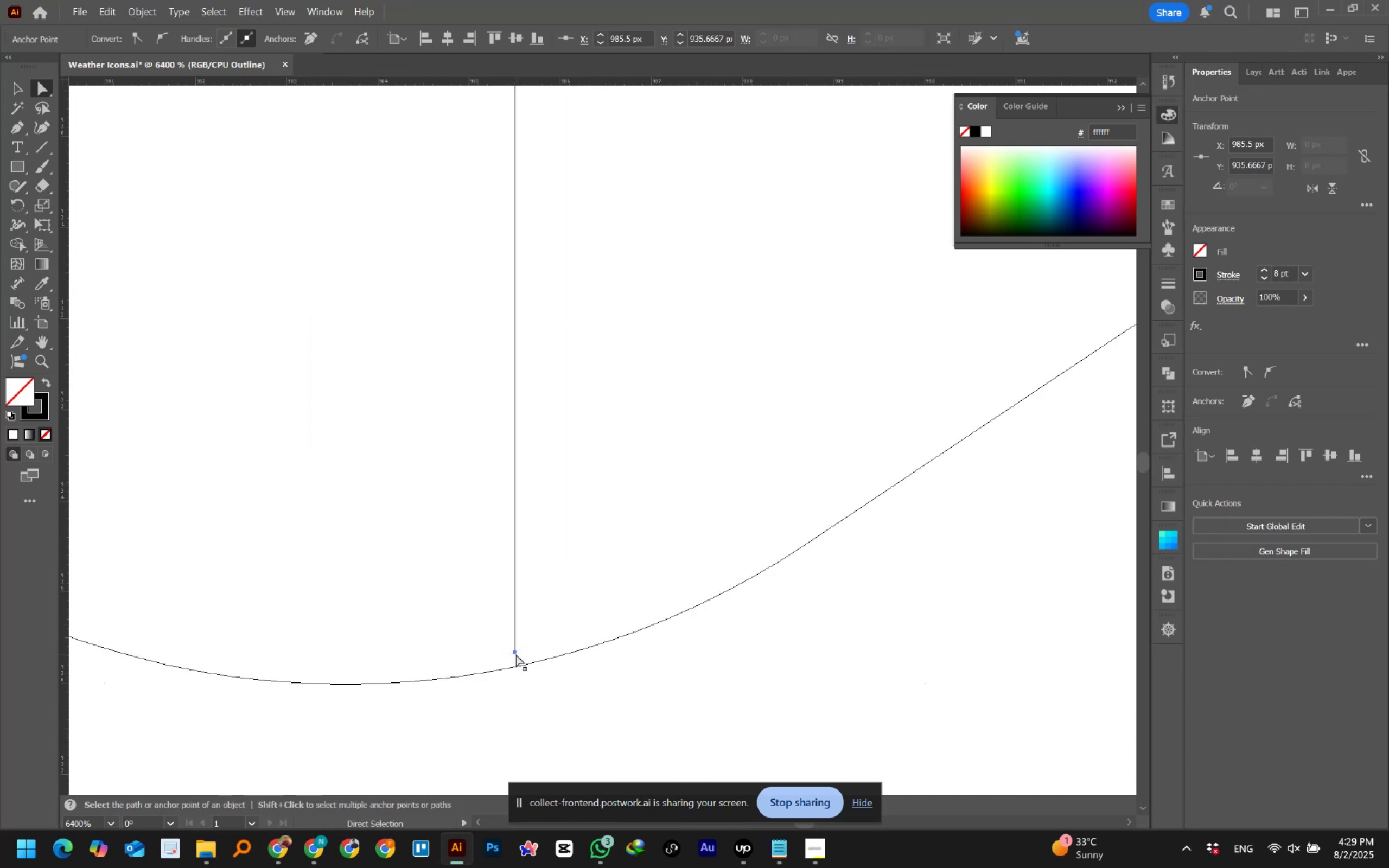 
left_click([516, 654])
 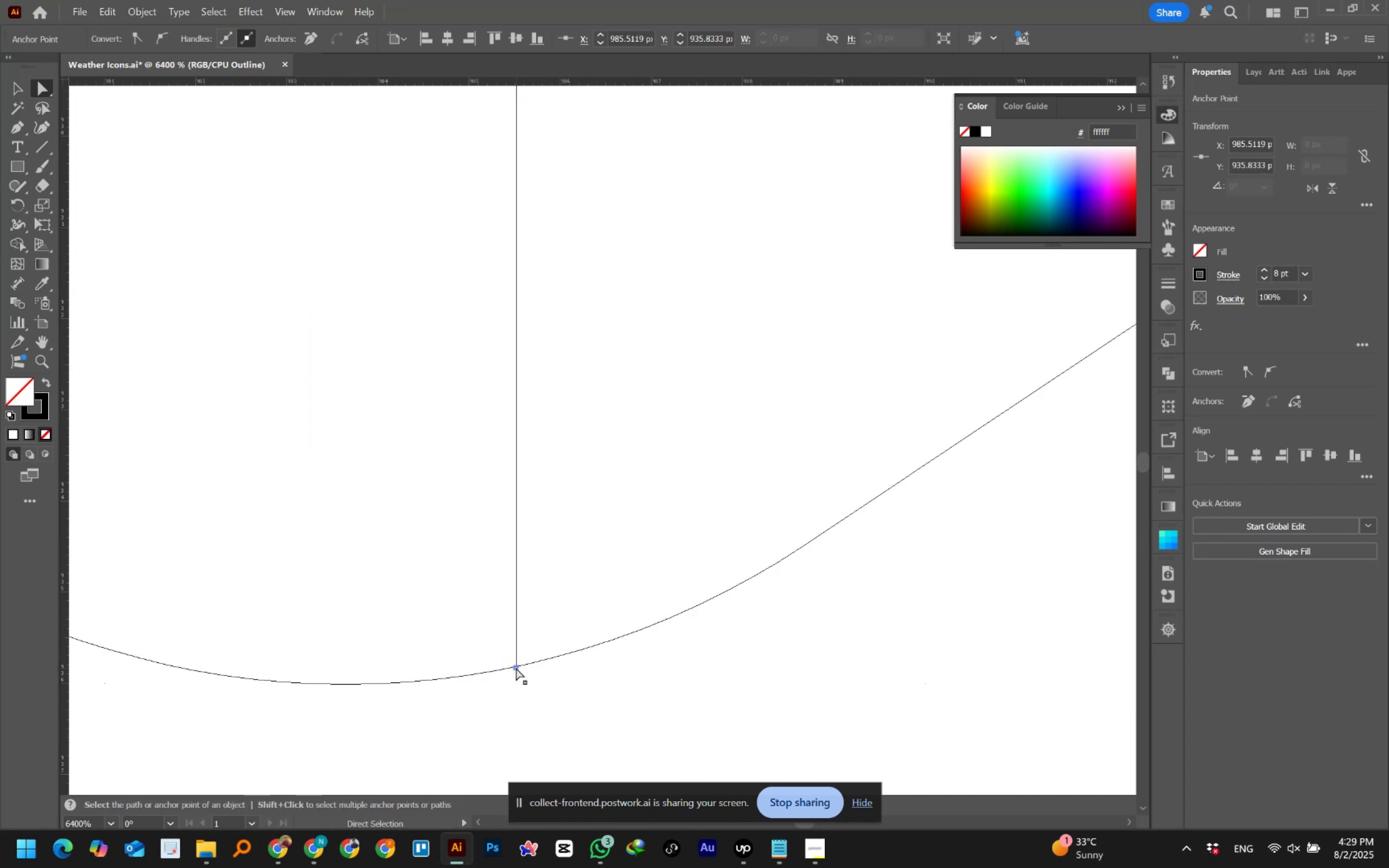 
hold_key(key=AltLeft, duration=0.8)
scroll: coordinate [516, 668], scroll_direction: up, amount: 4.0
 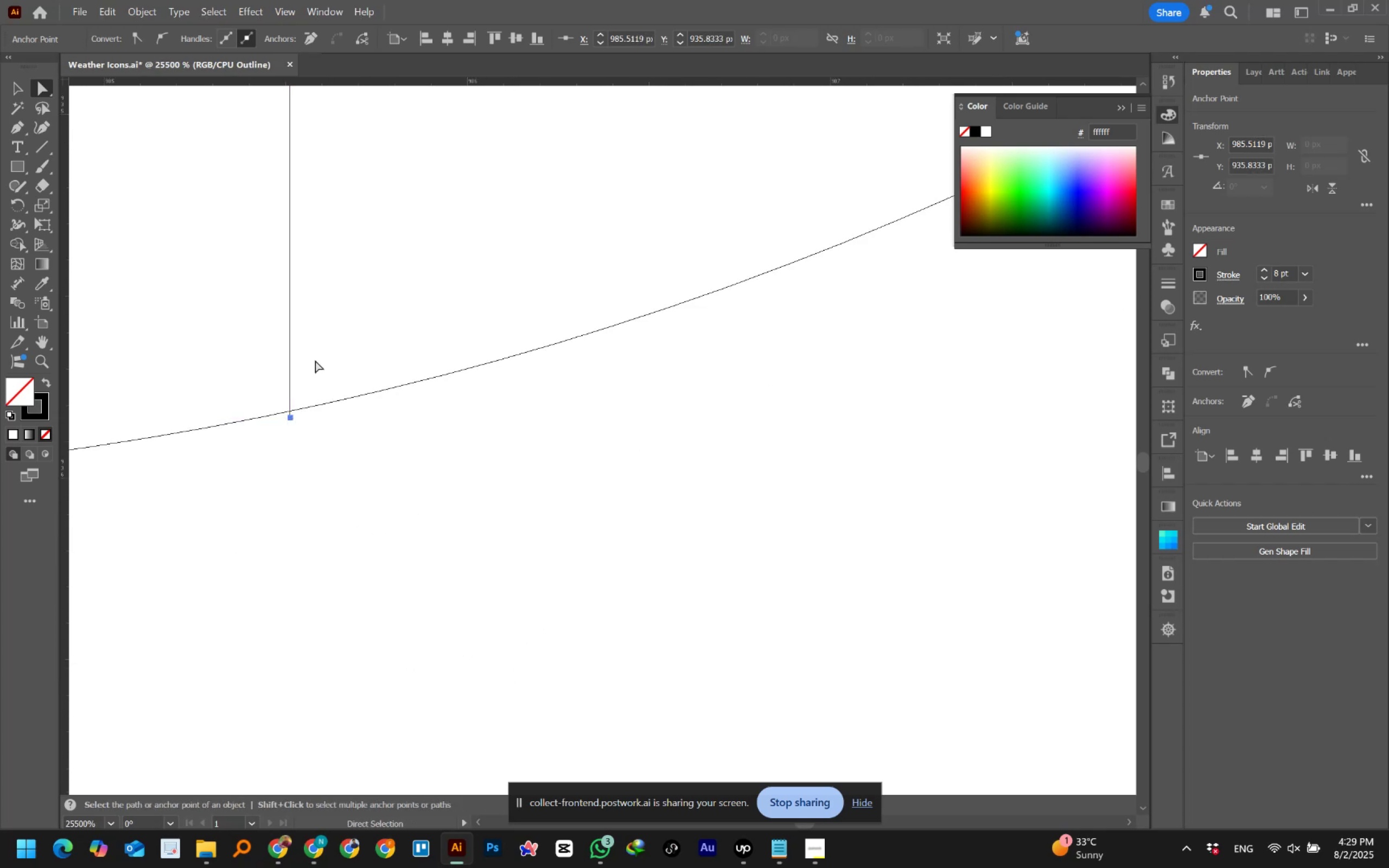 
left_click([290, 6])
 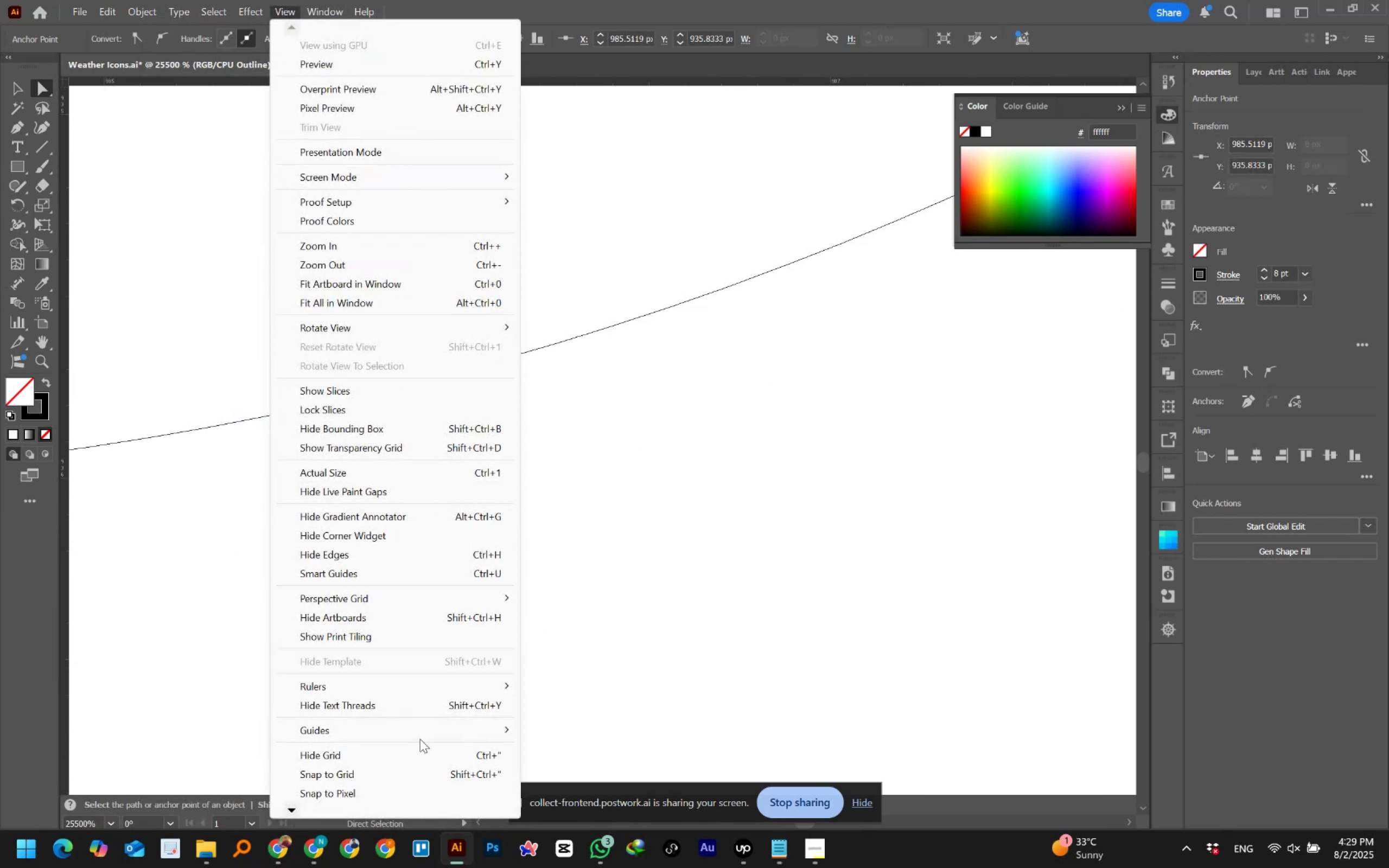 
scroll: coordinate [355, 763], scroll_direction: down, amount: 3.0
 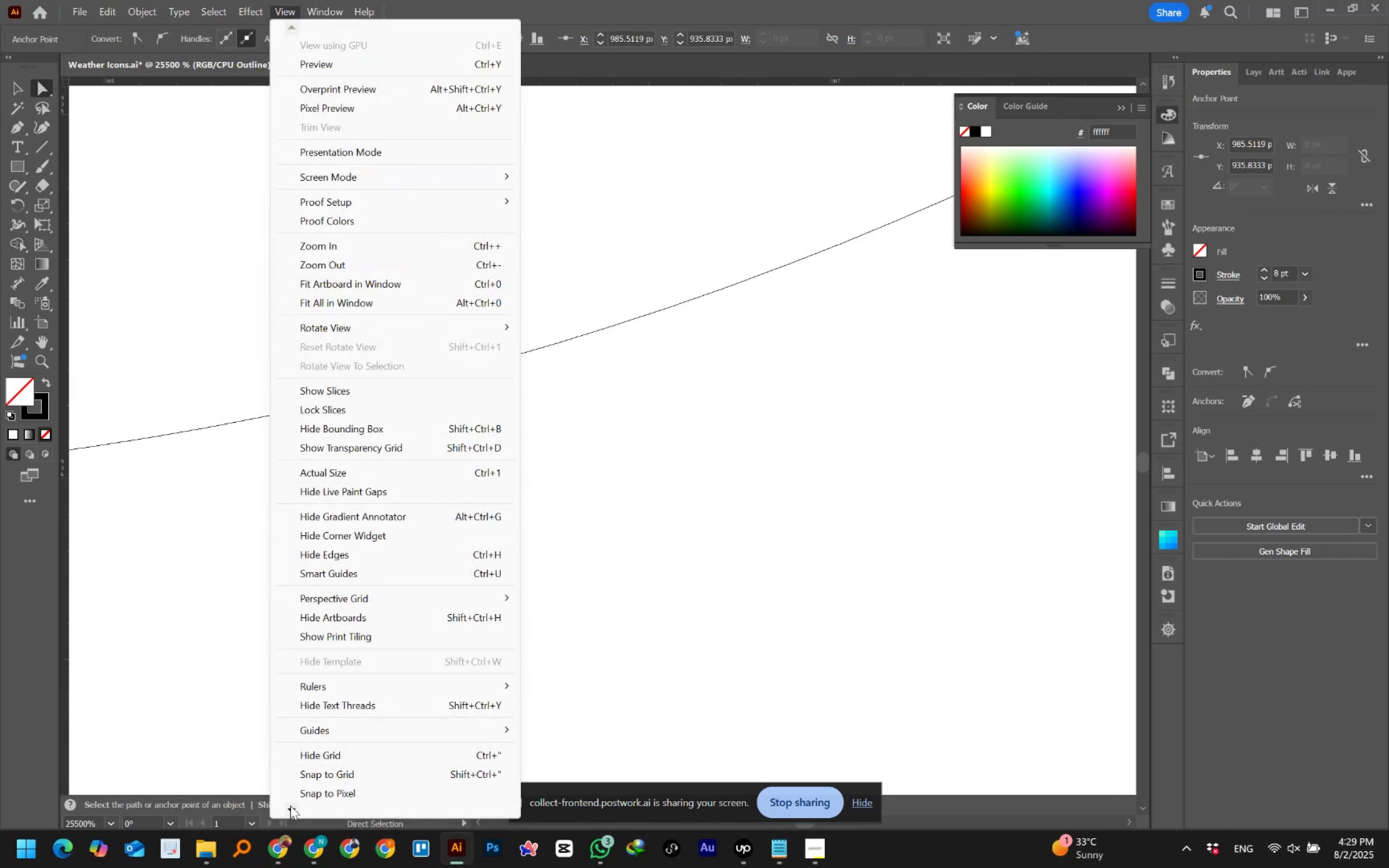 
double_click([290, 806])
 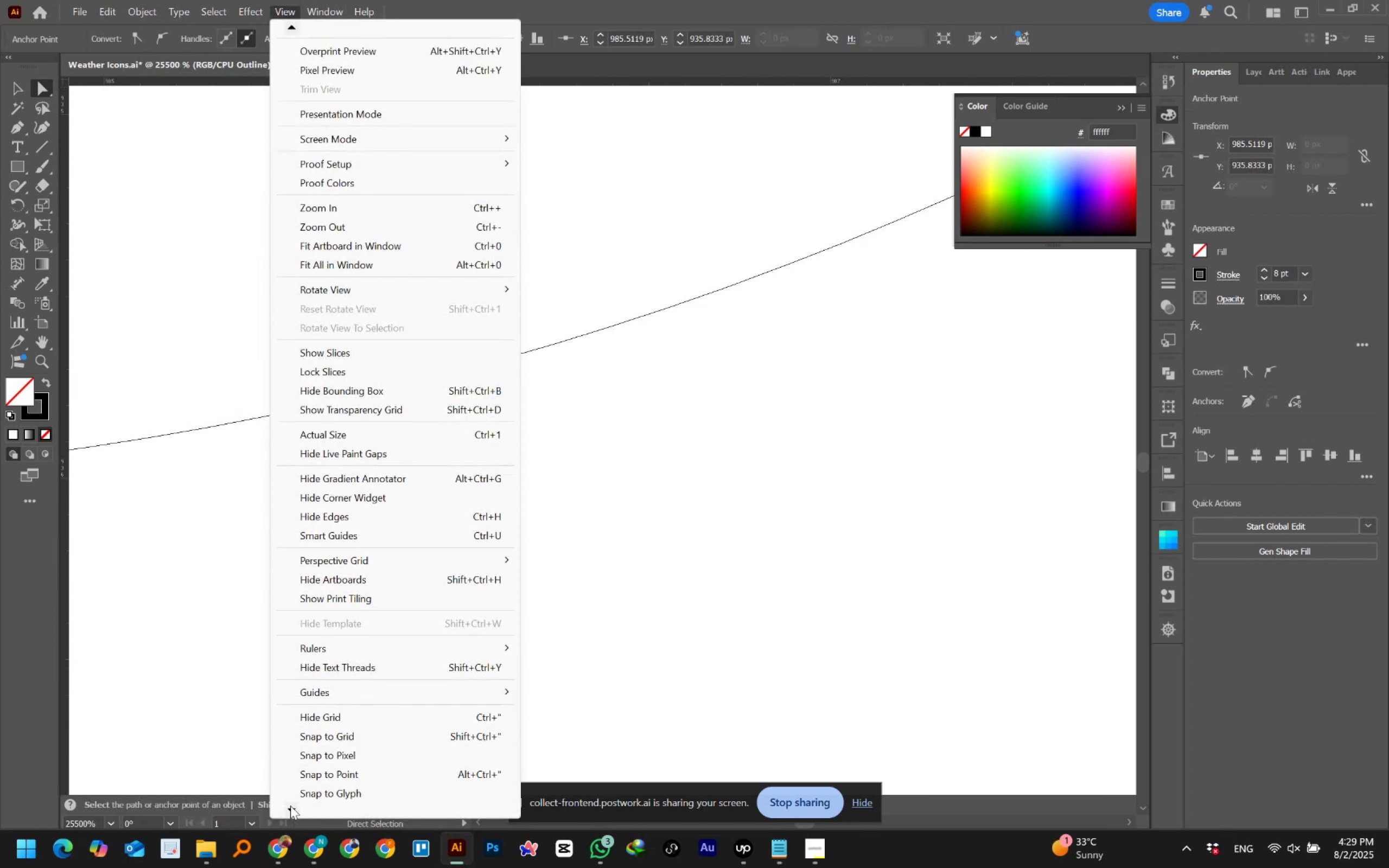 
triple_click([290, 806])
 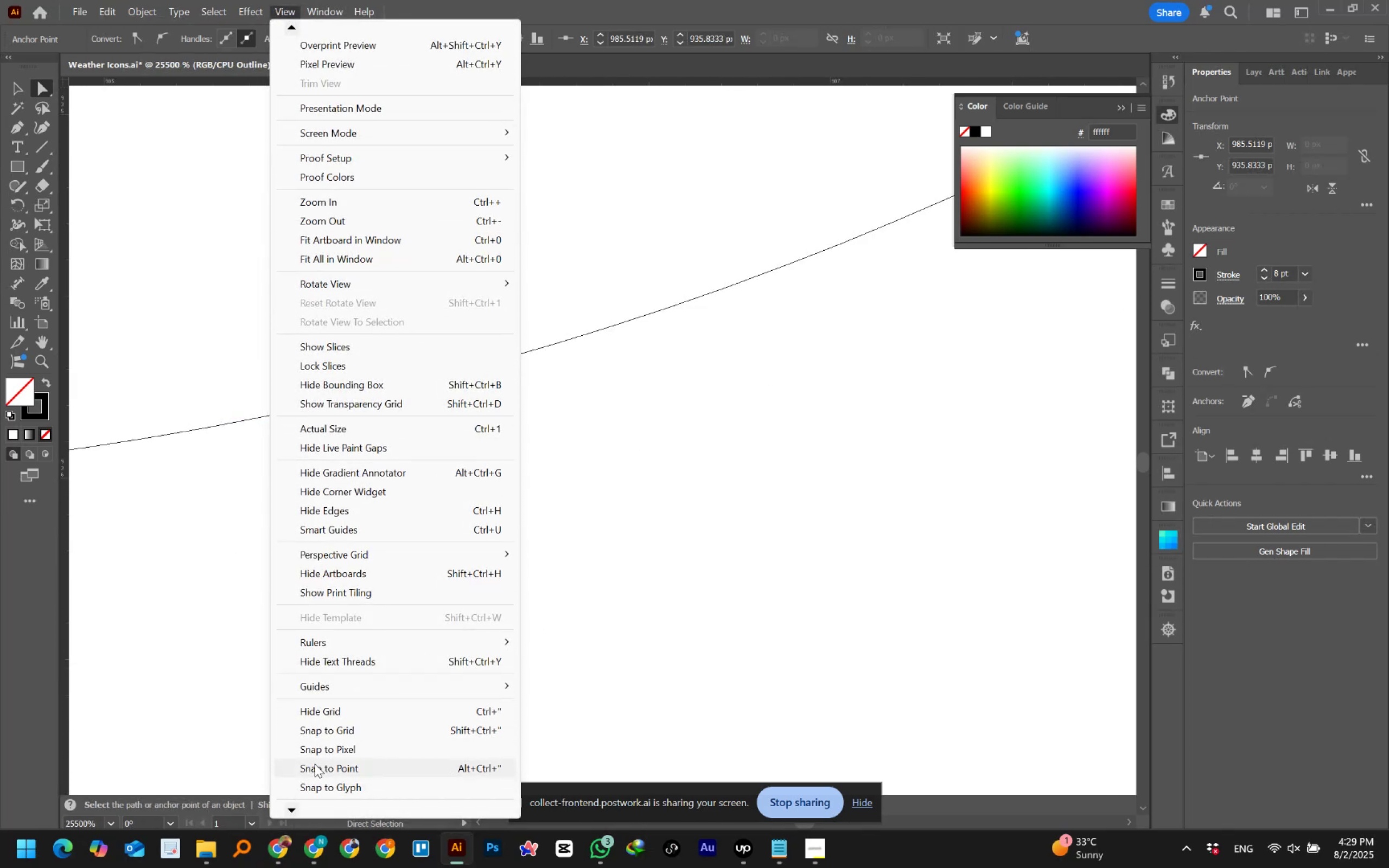 
left_click([315, 764])
 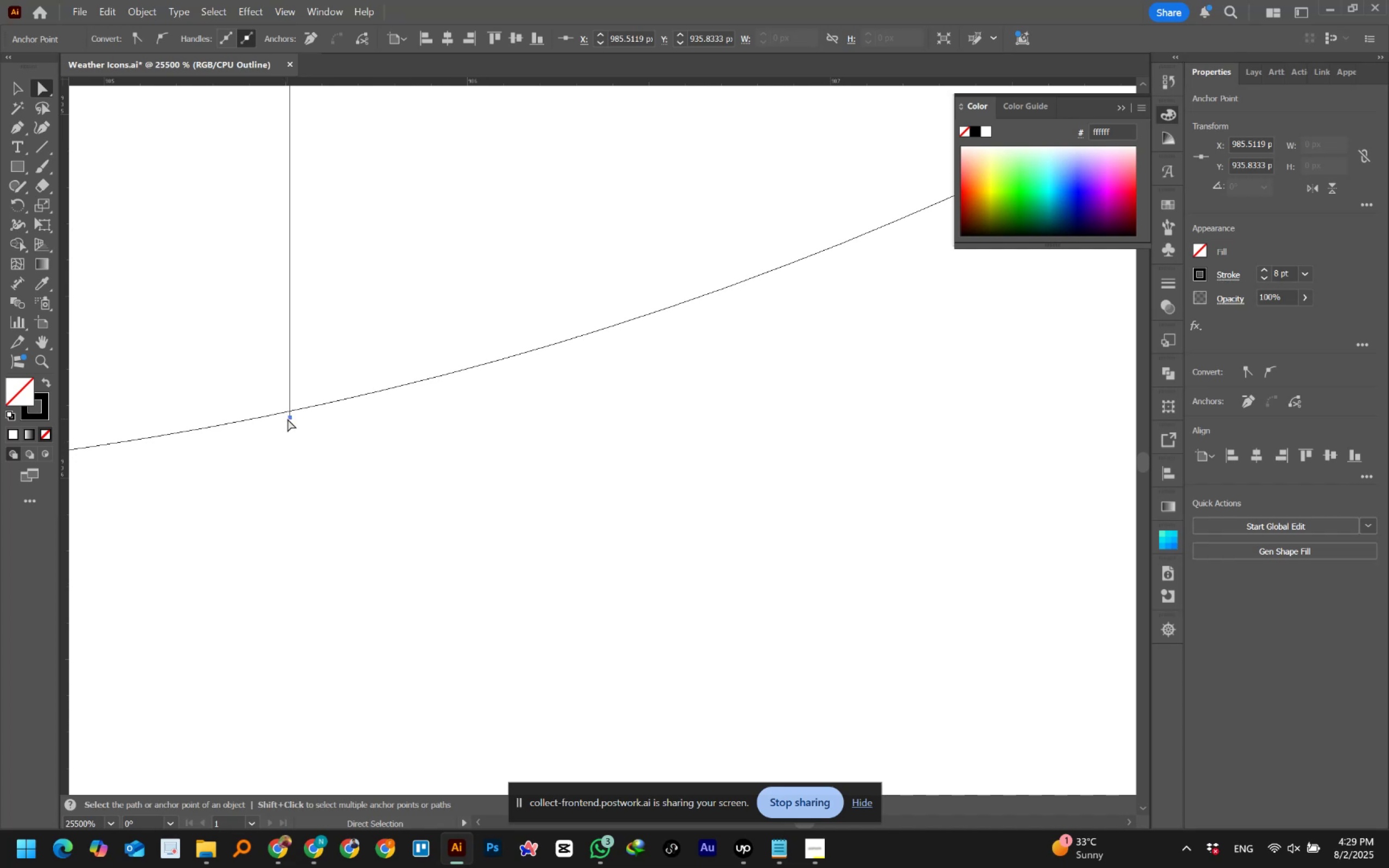 
left_click([290, 418])
 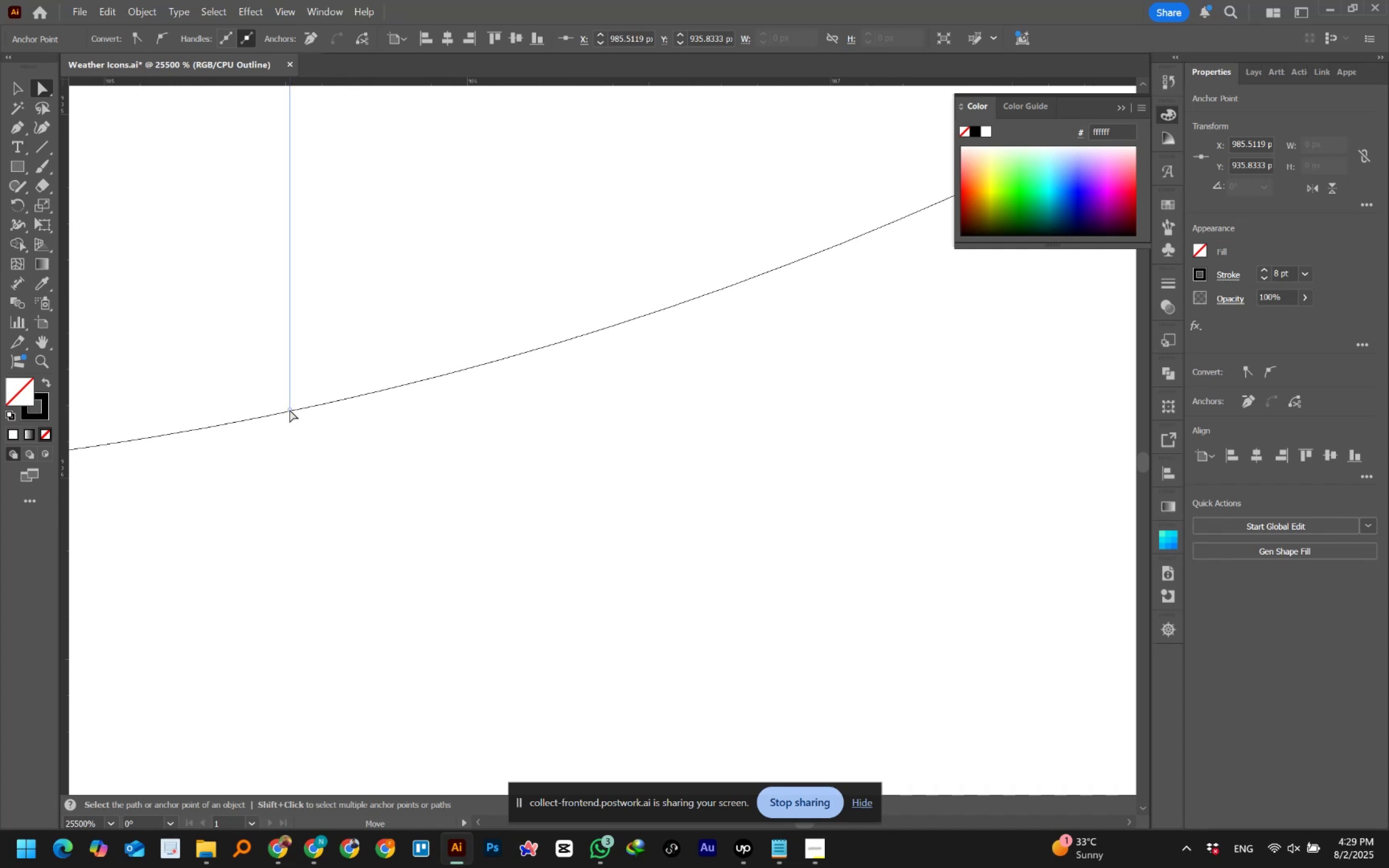 
left_click([292, 413])
 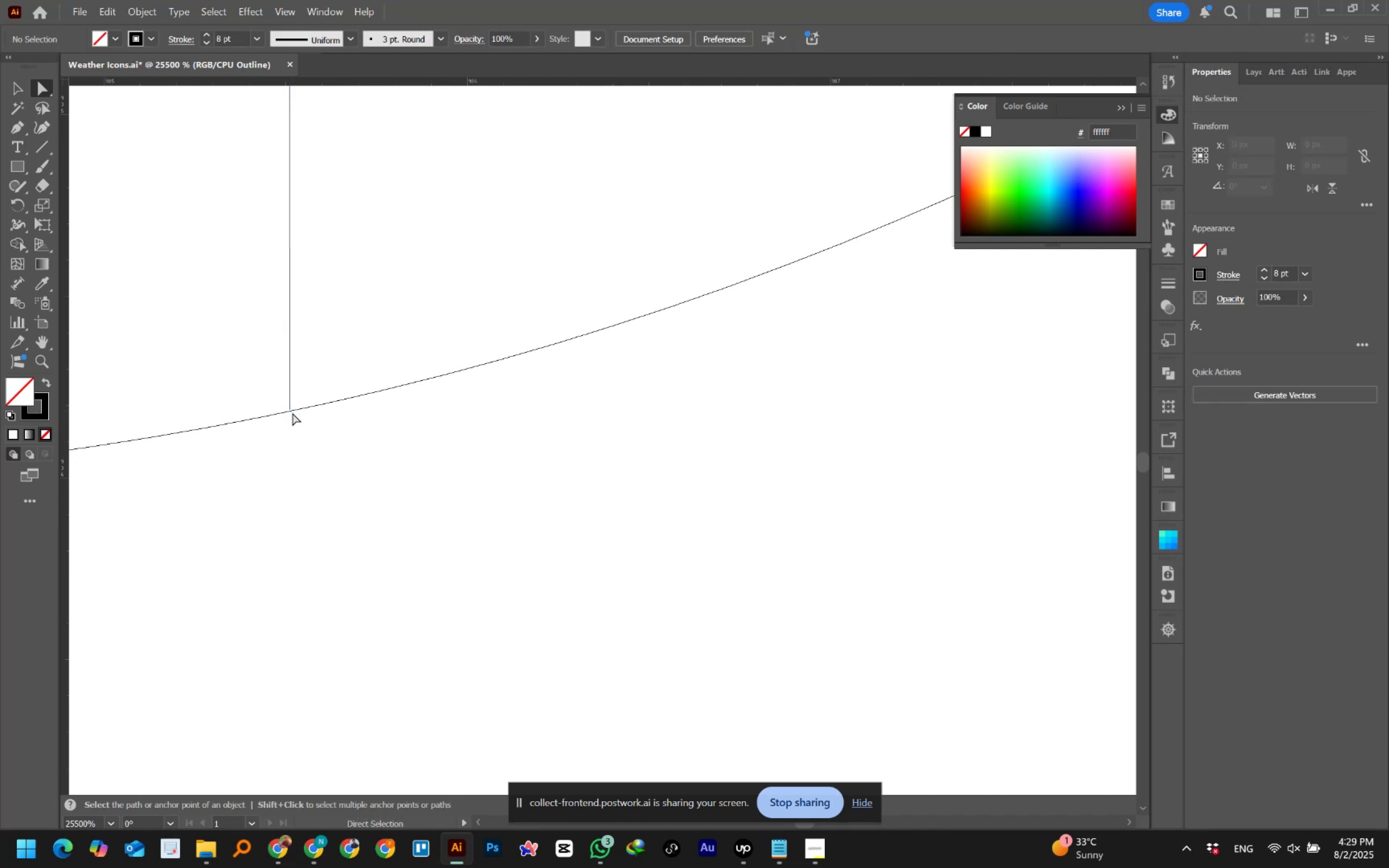 
hold_key(key=AltLeft, duration=1.5)
scroll: coordinate [292, 413], scroll_direction: down, amount: 15.0
 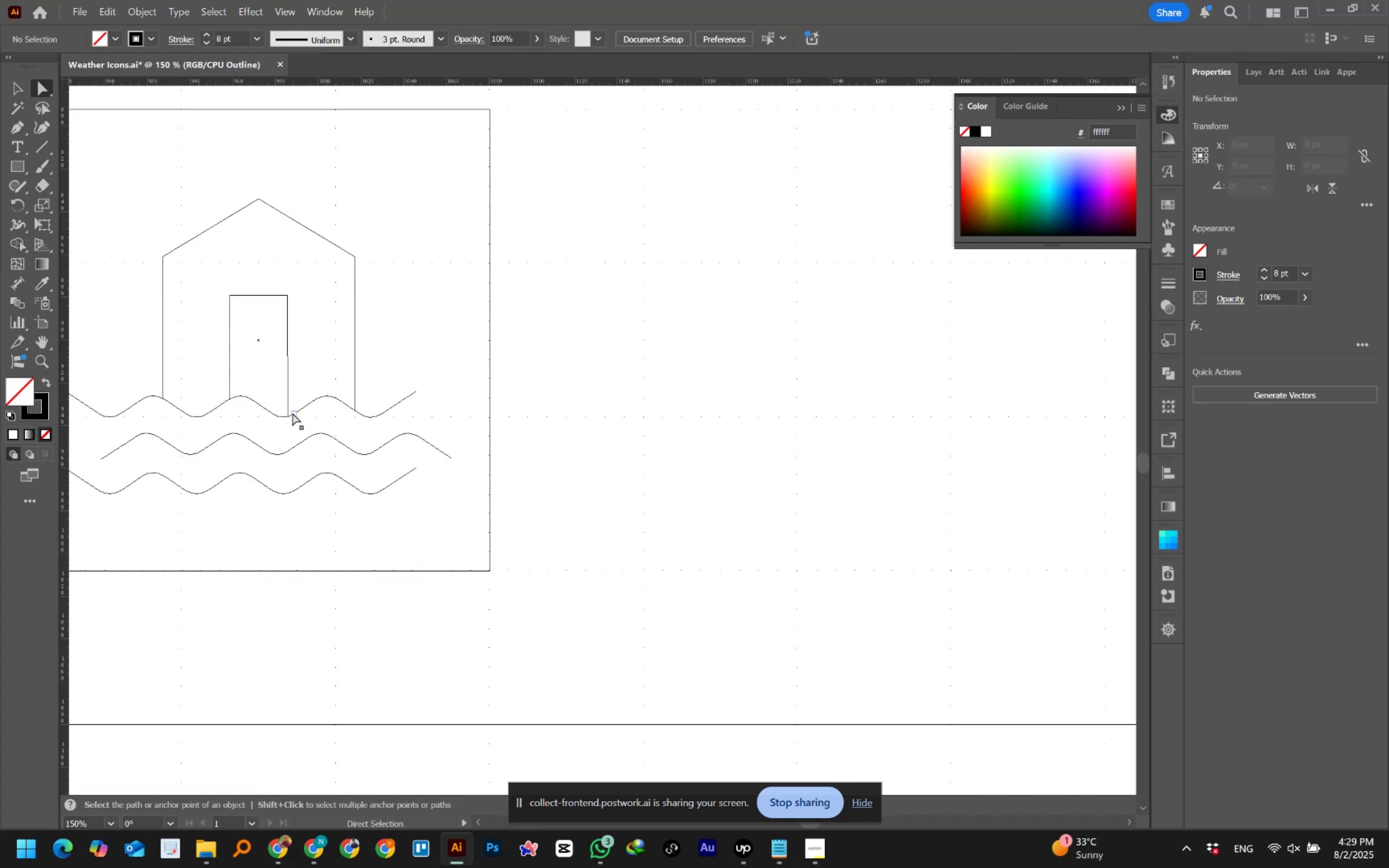 
hold_key(key=AltLeft, duration=0.96)
 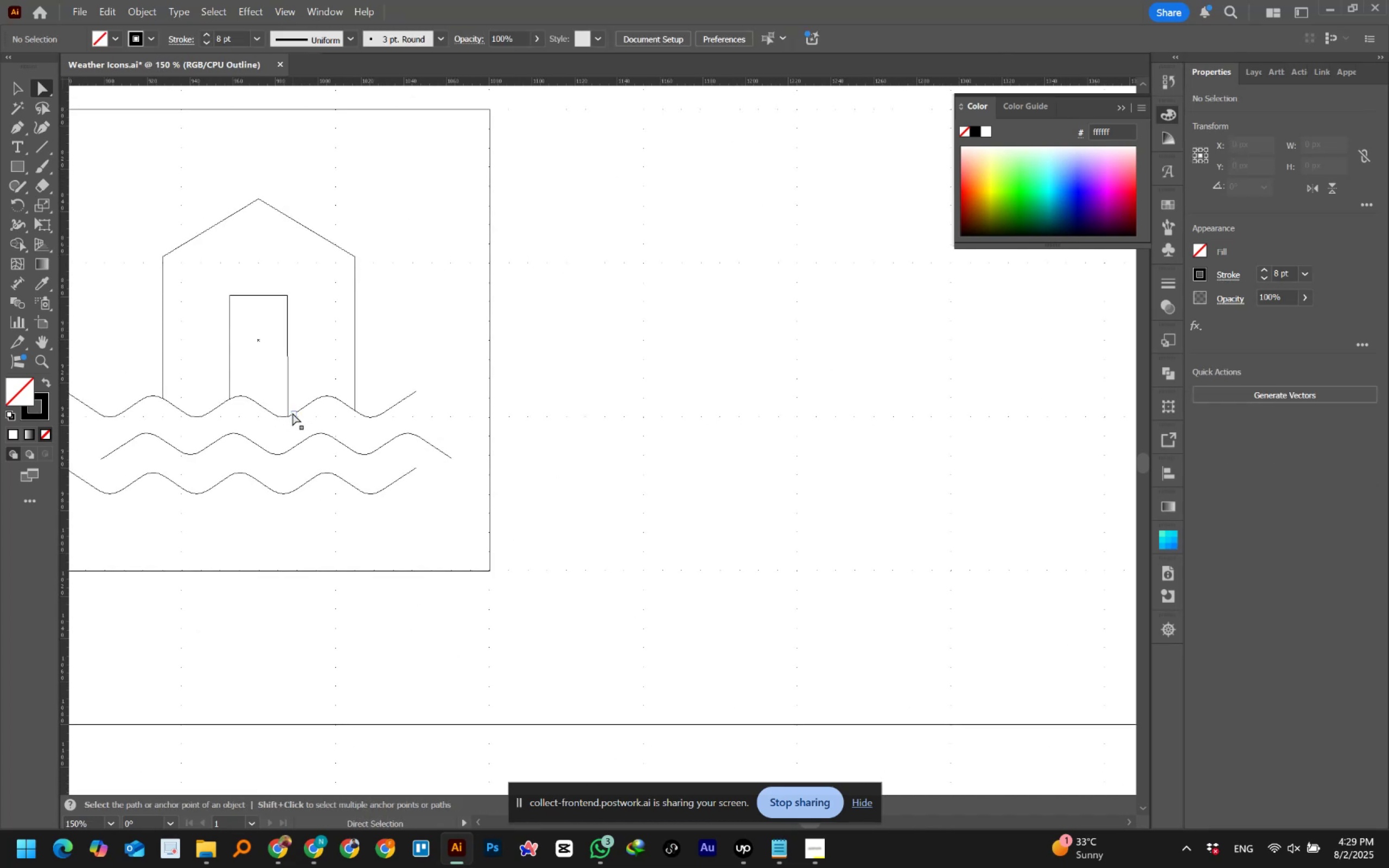 
hold_key(key=ControlLeft, duration=1.5)
 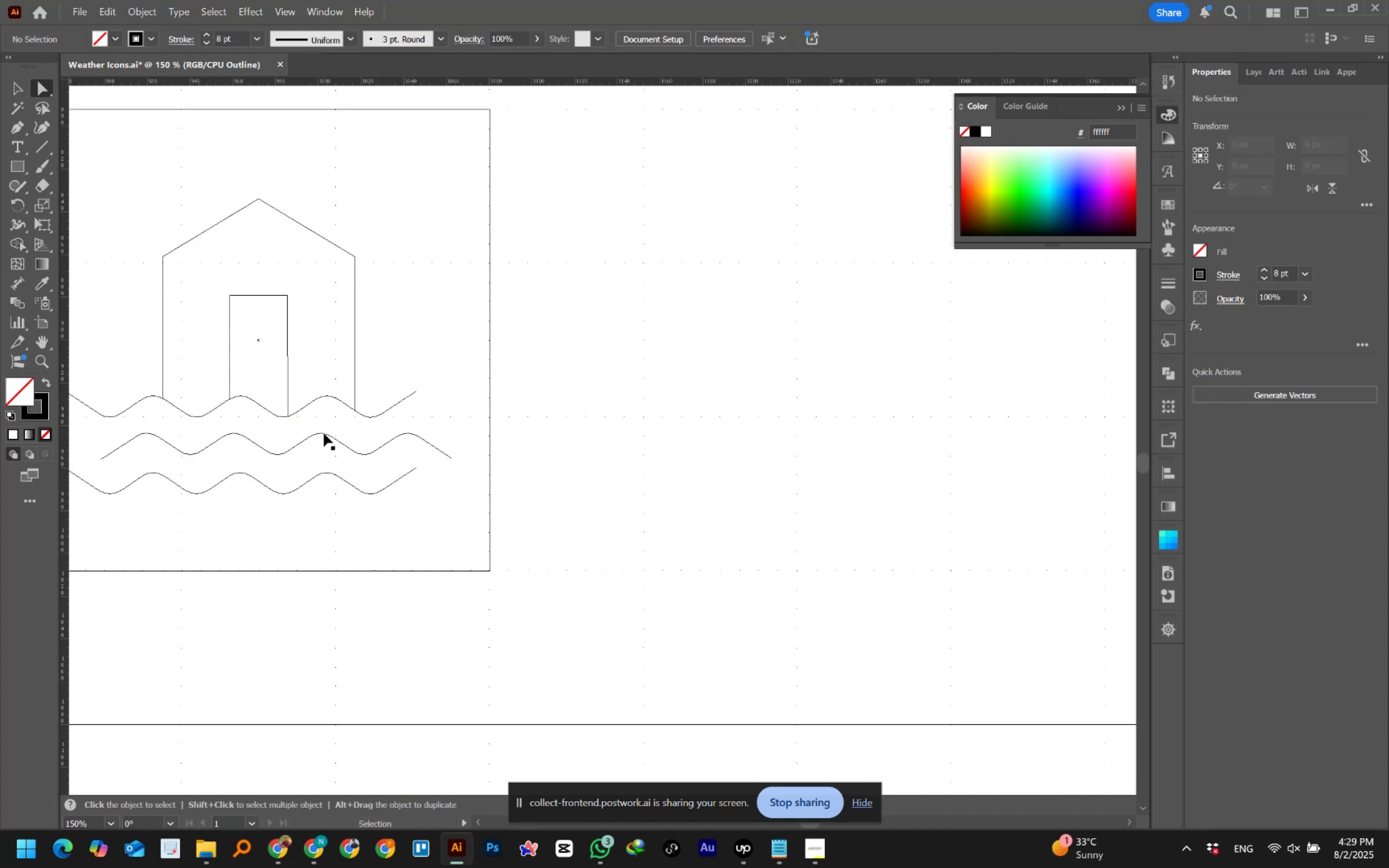 
key(Control+Z)
 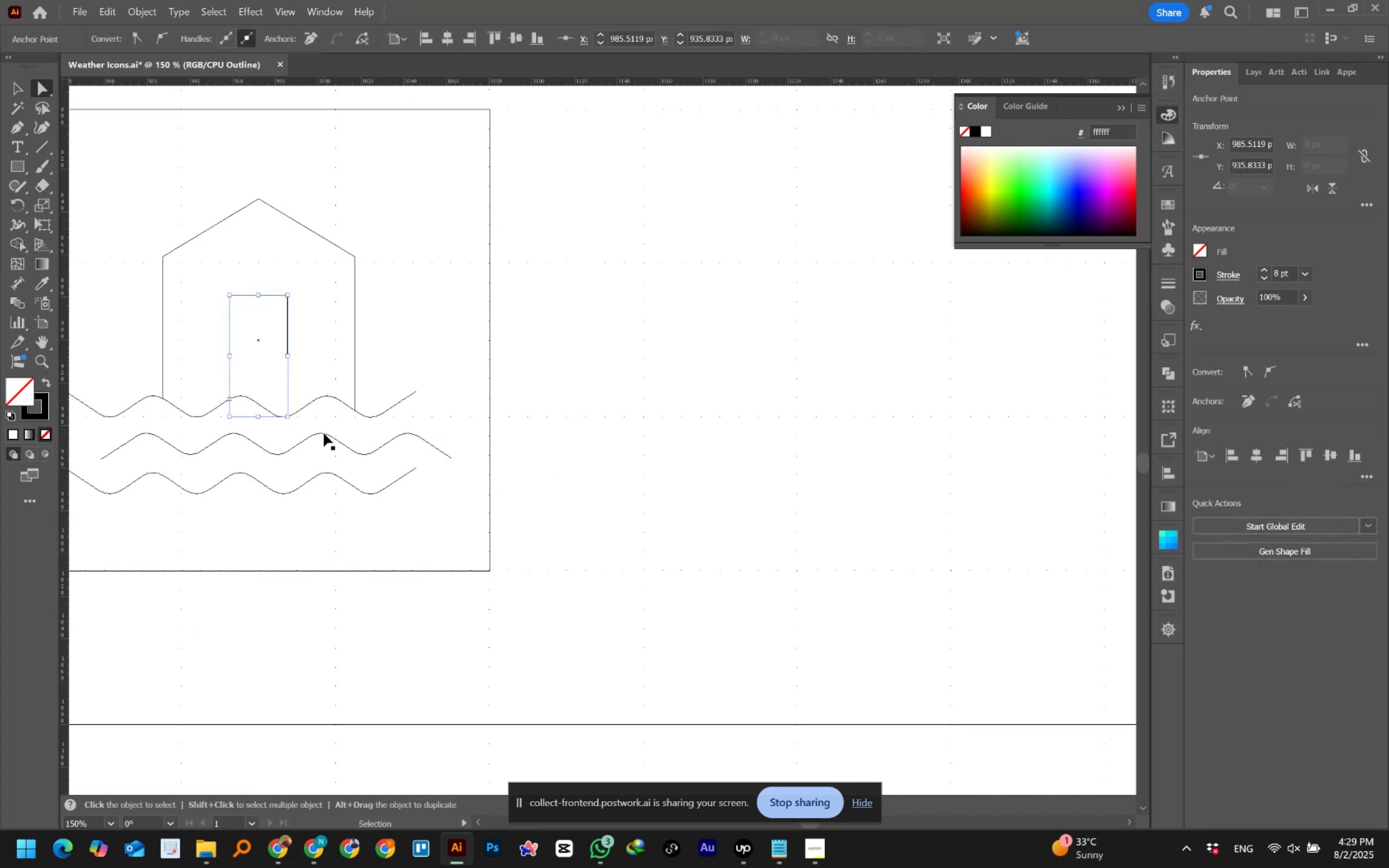 
key(Control+Z)
 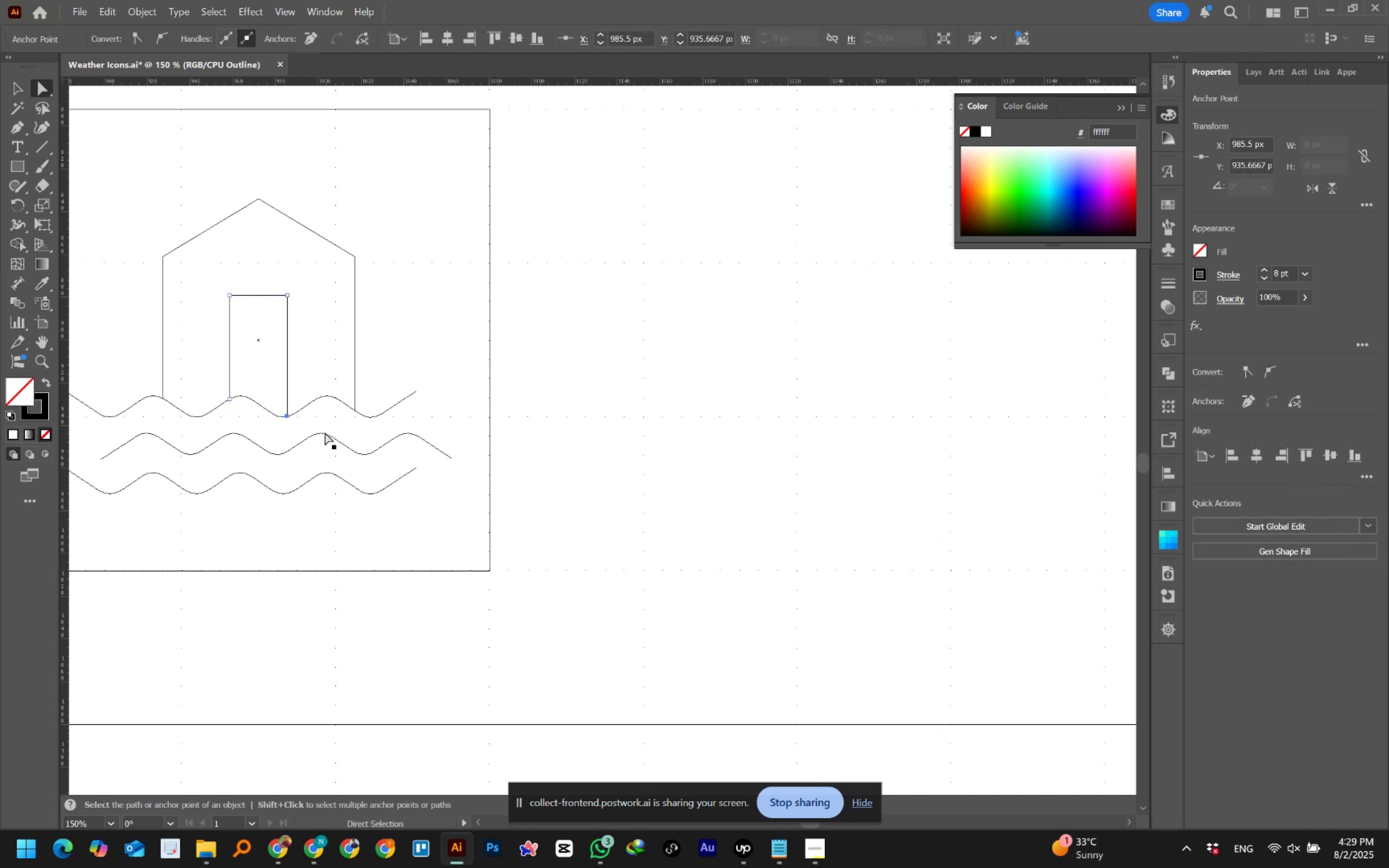 
hold_key(key=AltLeft, duration=1.5)
scroll: coordinate [259, 531], scroll_direction: up, amount: 8.0
 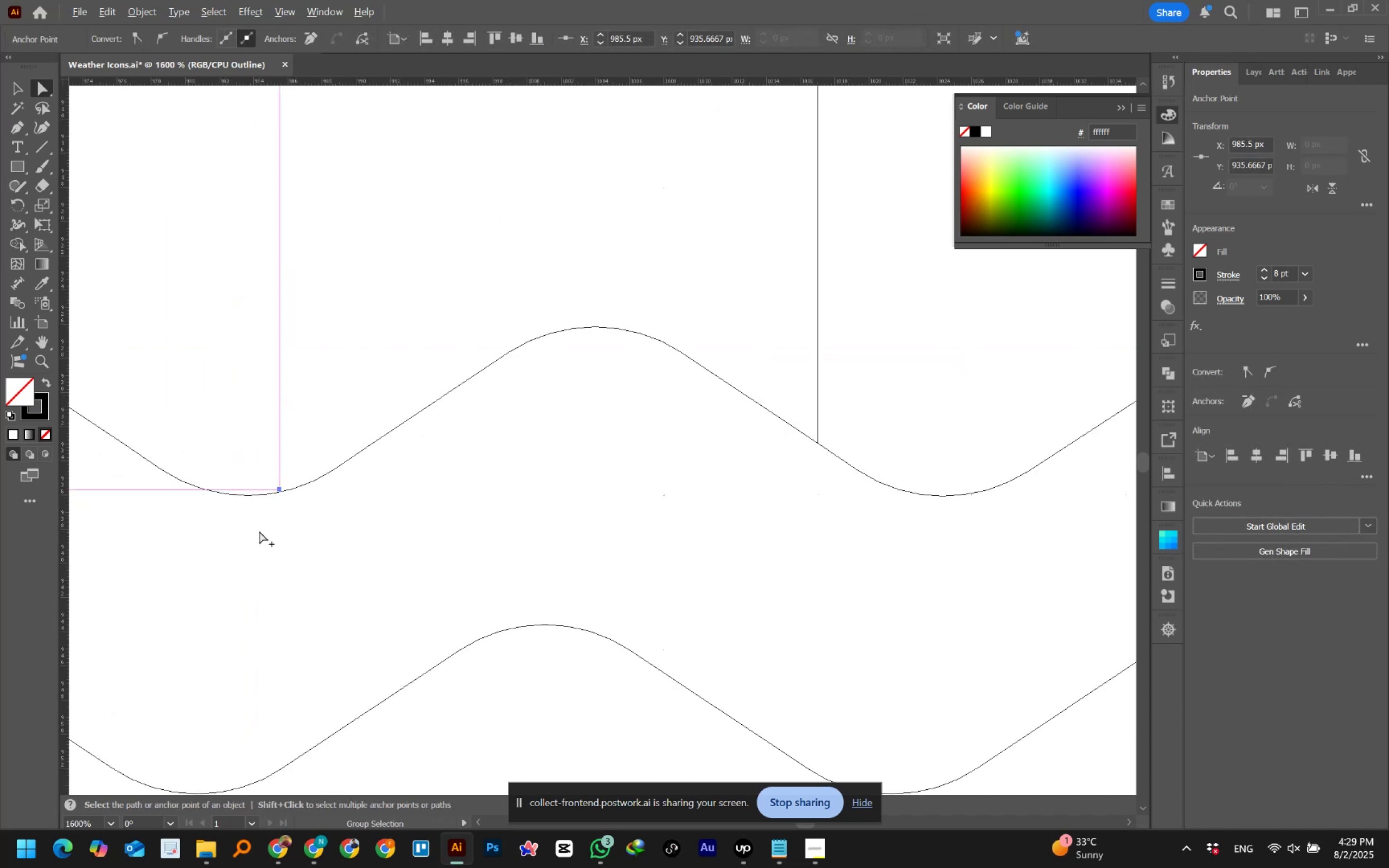 
hold_key(key=AltLeft, duration=1.13)
scroll: coordinate [266, 439], scroll_direction: up, amount: 3.0
 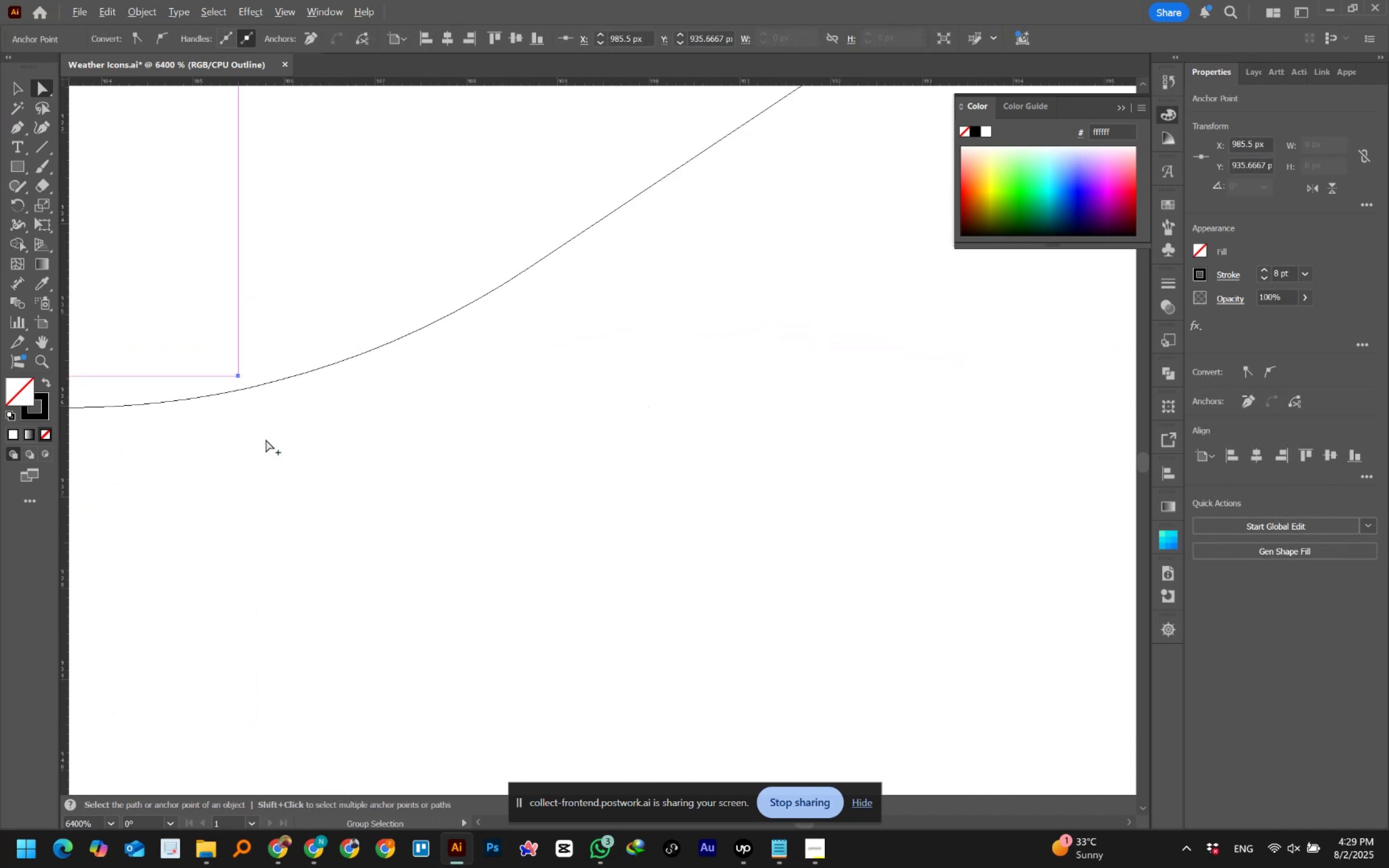 
hold_key(key=Space, duration=0.69)
 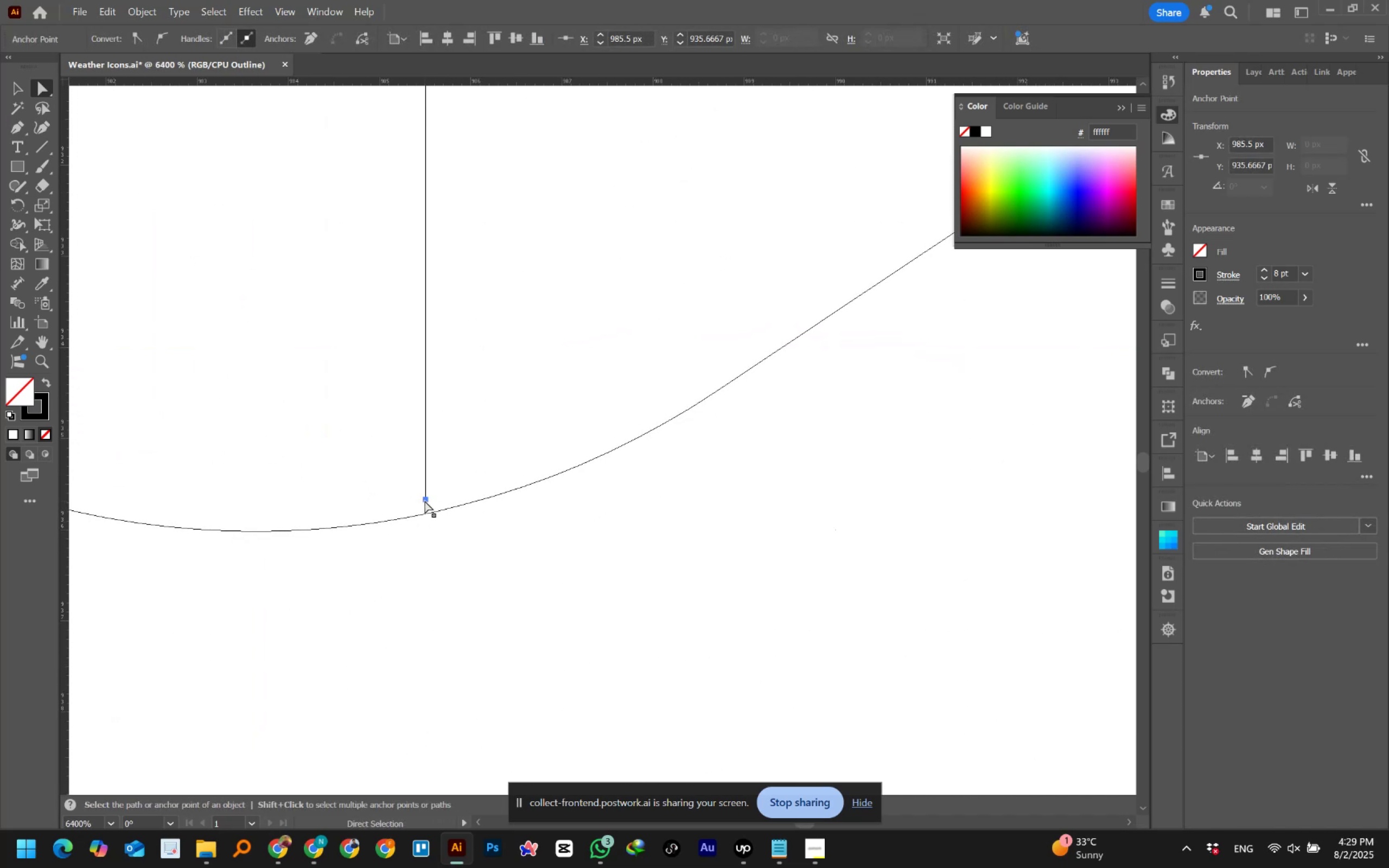 
left_click([425, 501])
 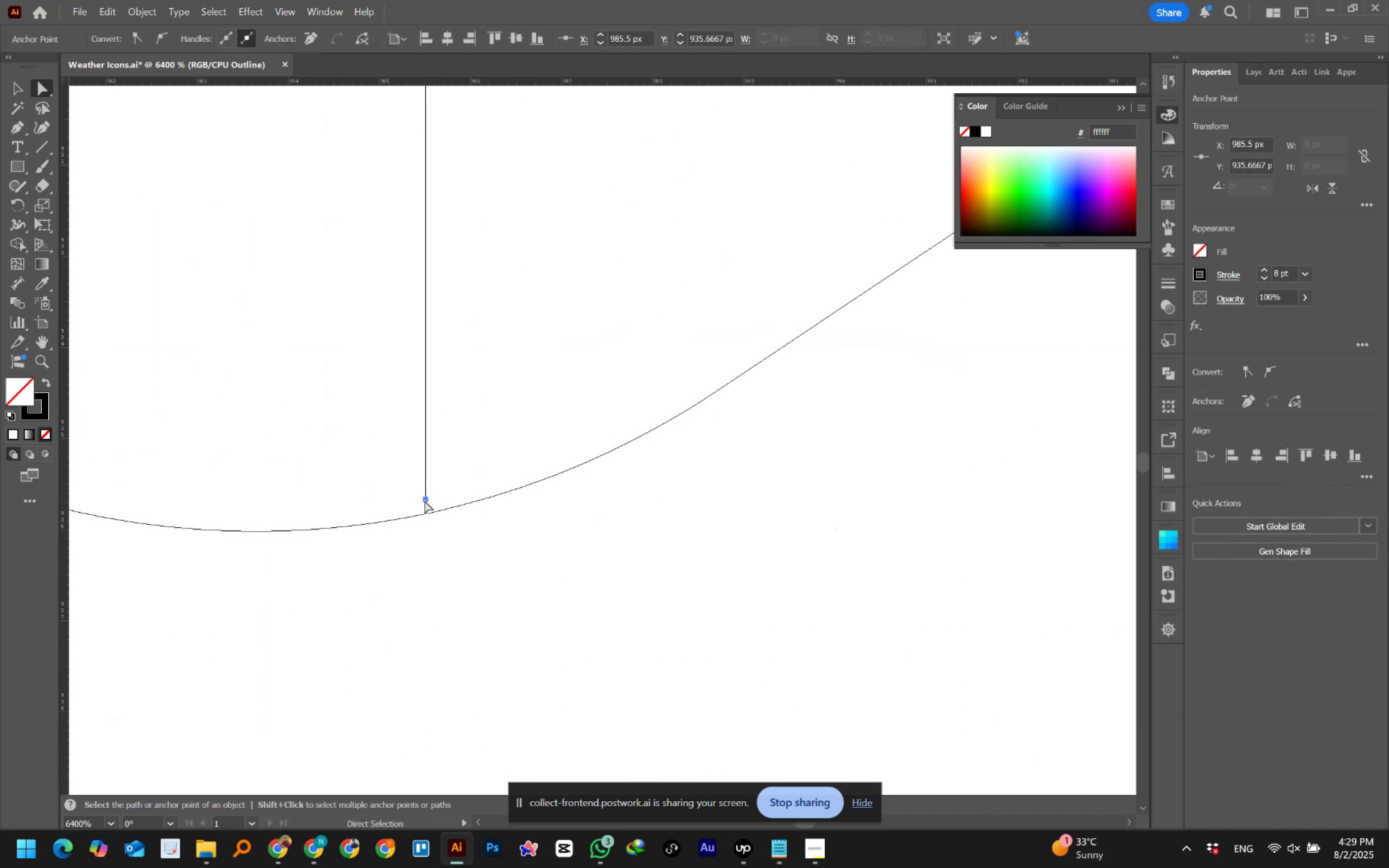 
hold_key(key=ShiftLeft, duration=1.4)
 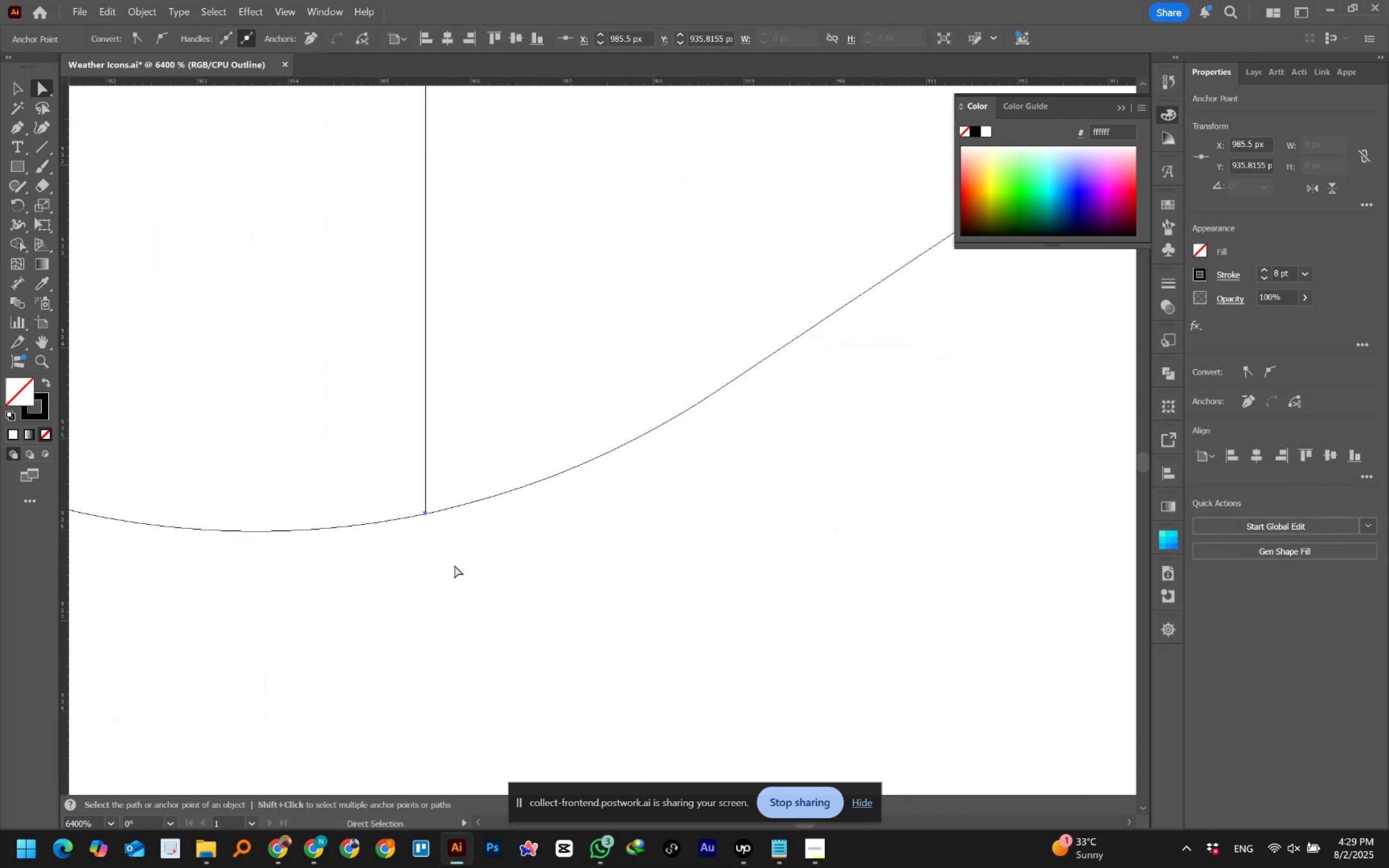 
left_click([455, 565])
 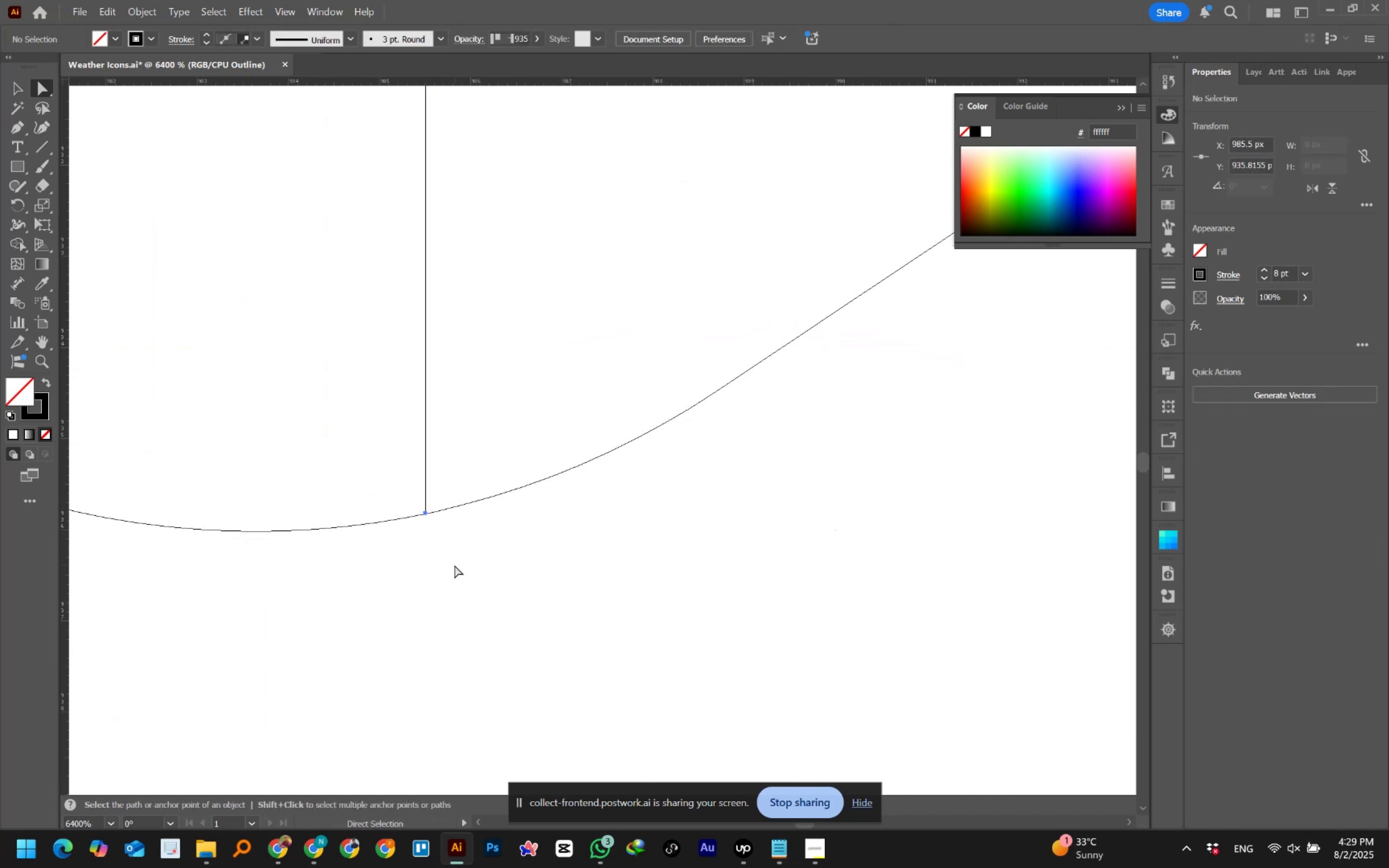 
hold_key(key=AltLeft, duration=1.53)
scroll: coordinate [455, 565], scroll_direction: down, amount: 8.0
 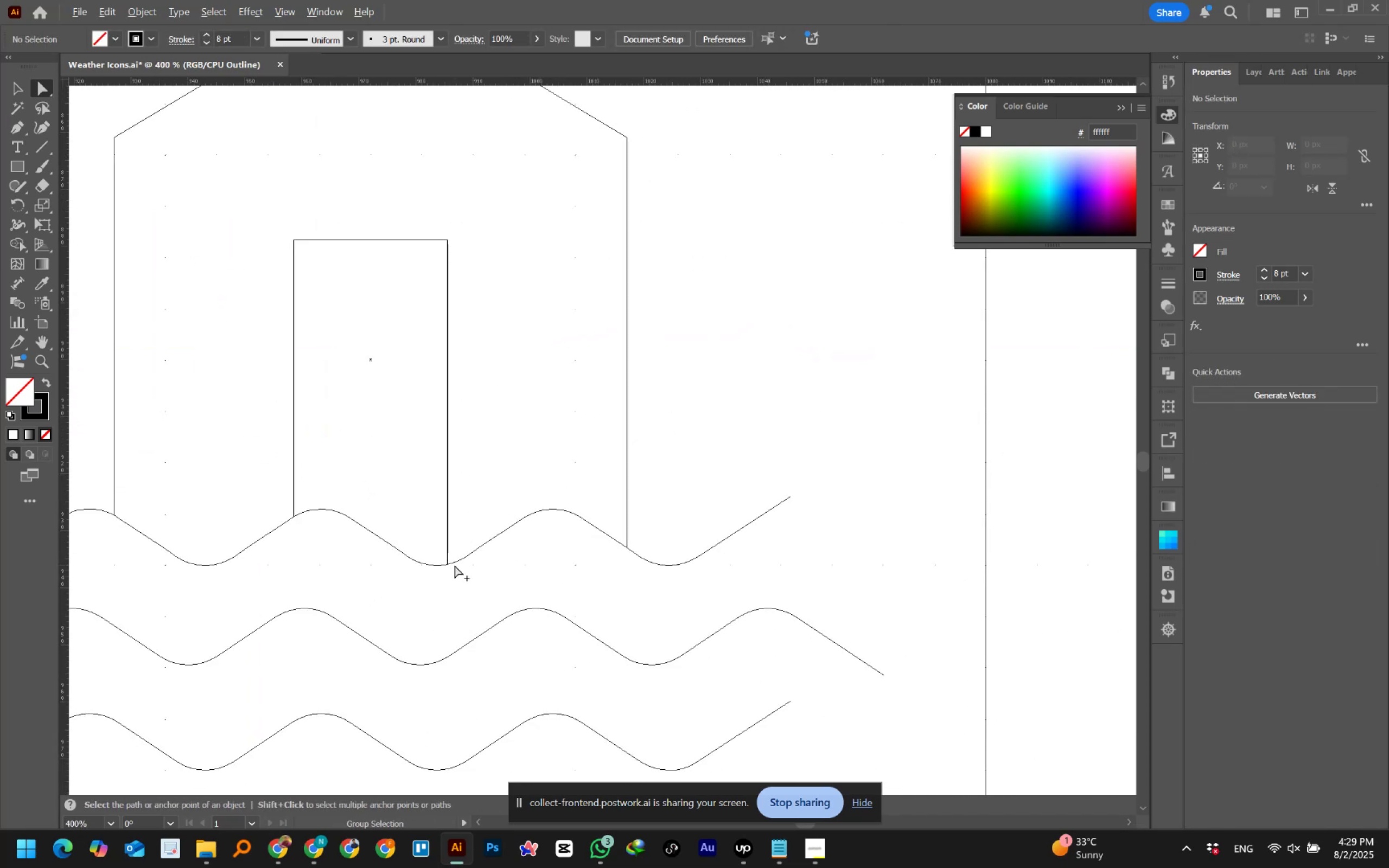 
hold_key(key=AltLeft, duration=1.5)
scroll: coordinate [455, 565], scroll_direction: down, amount: 2.0
 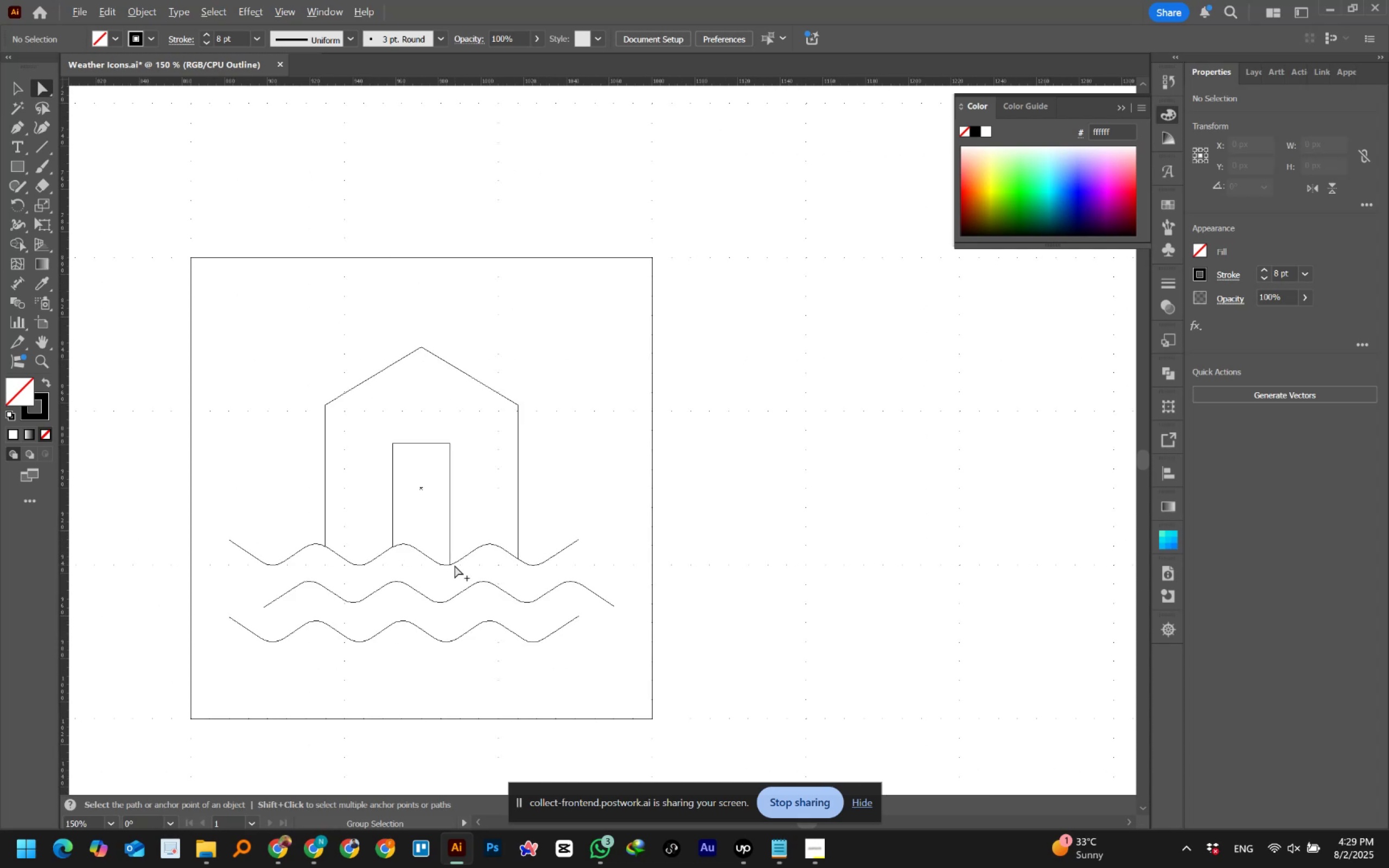 
key(Control+Y)
 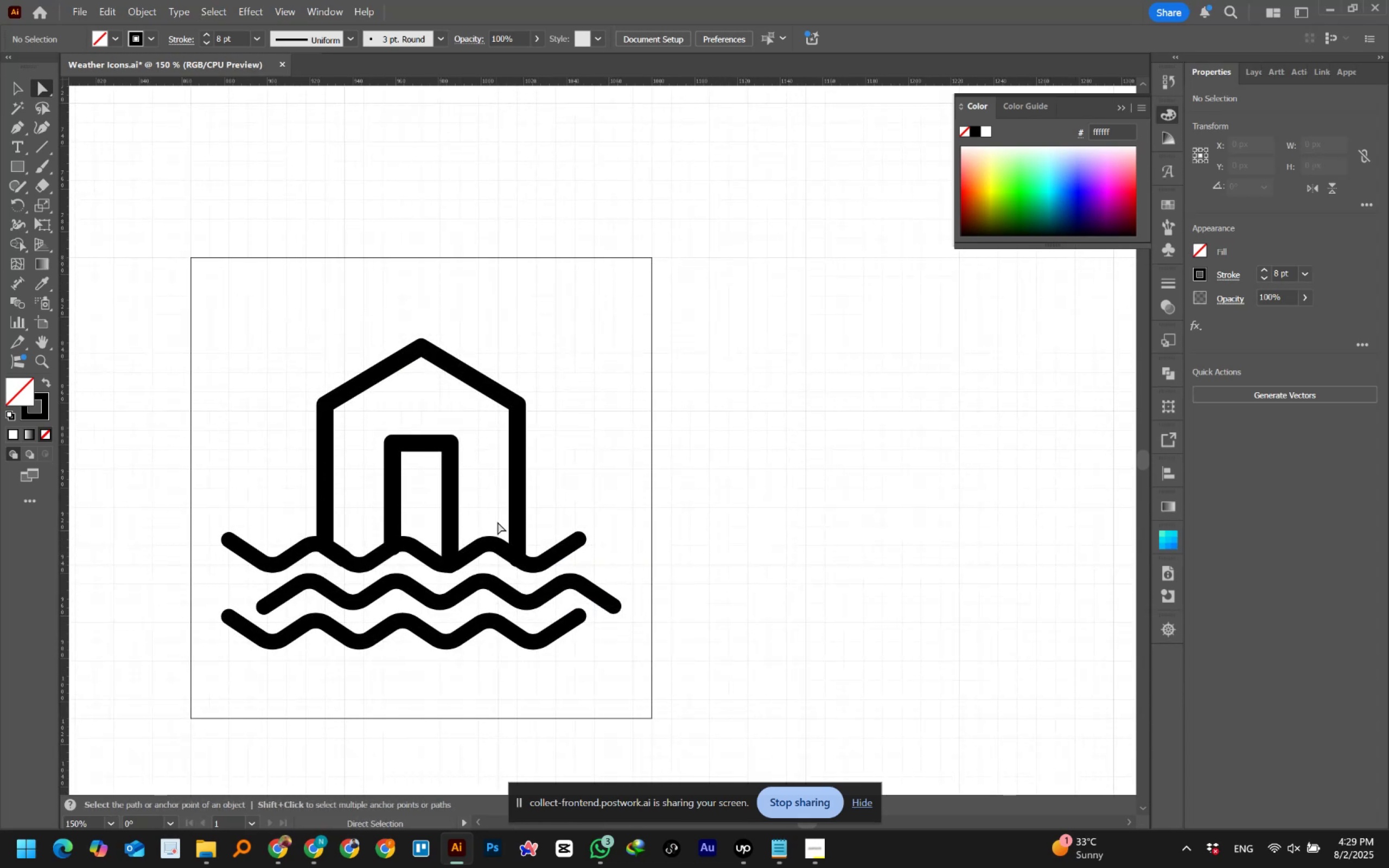 
key(Control+Y)
 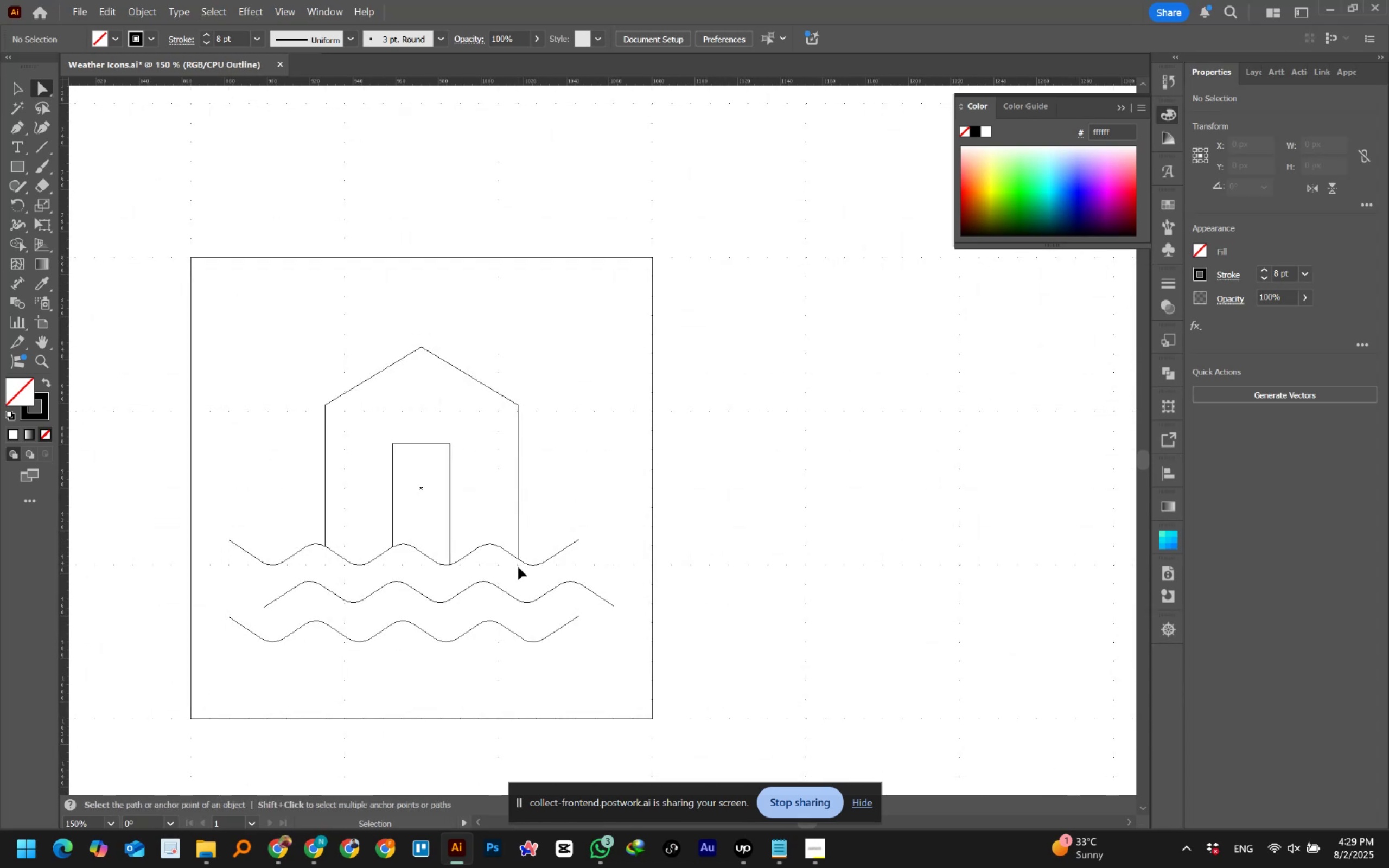 
key(Control+Y)
 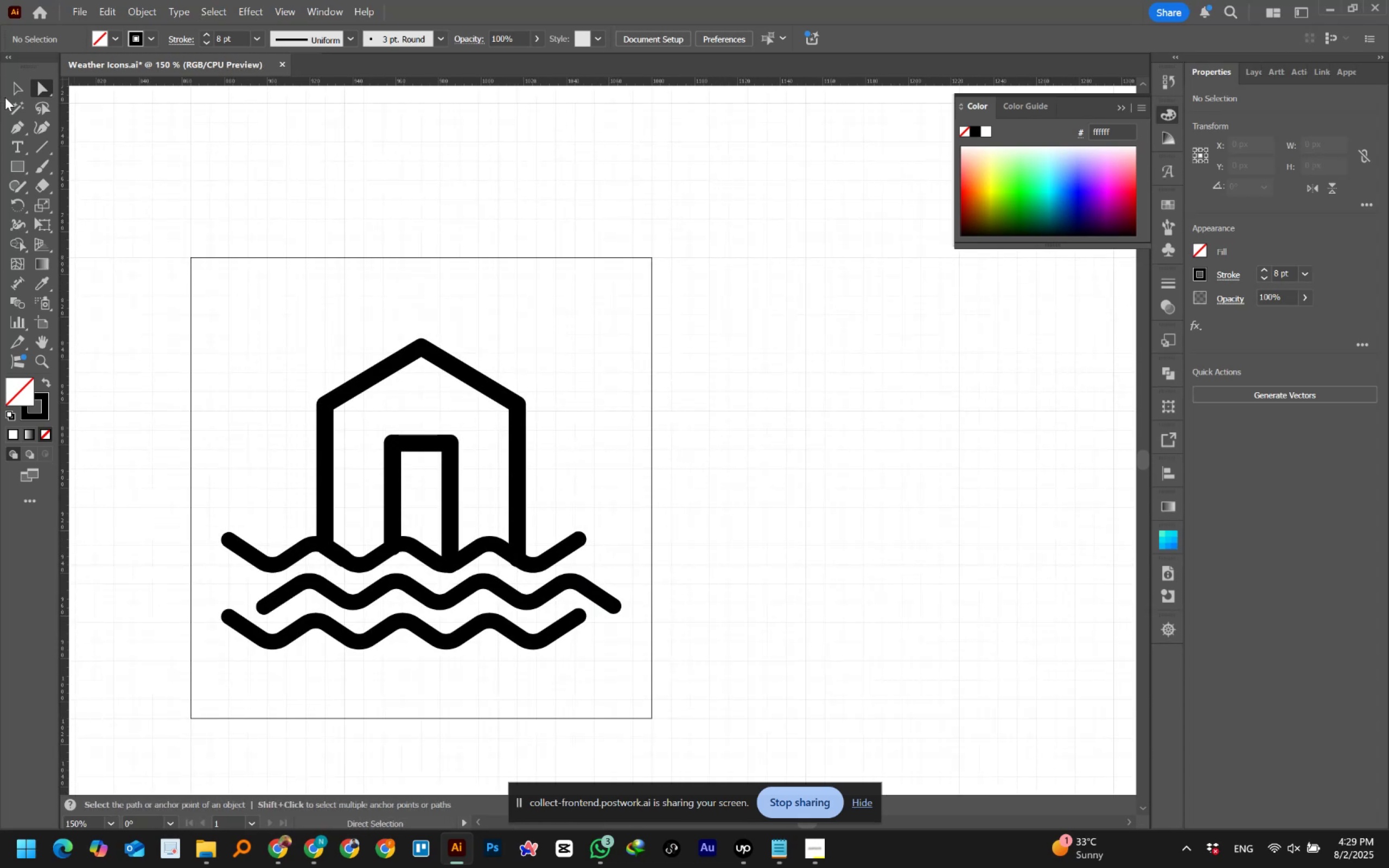 
left_click([19, 90])
 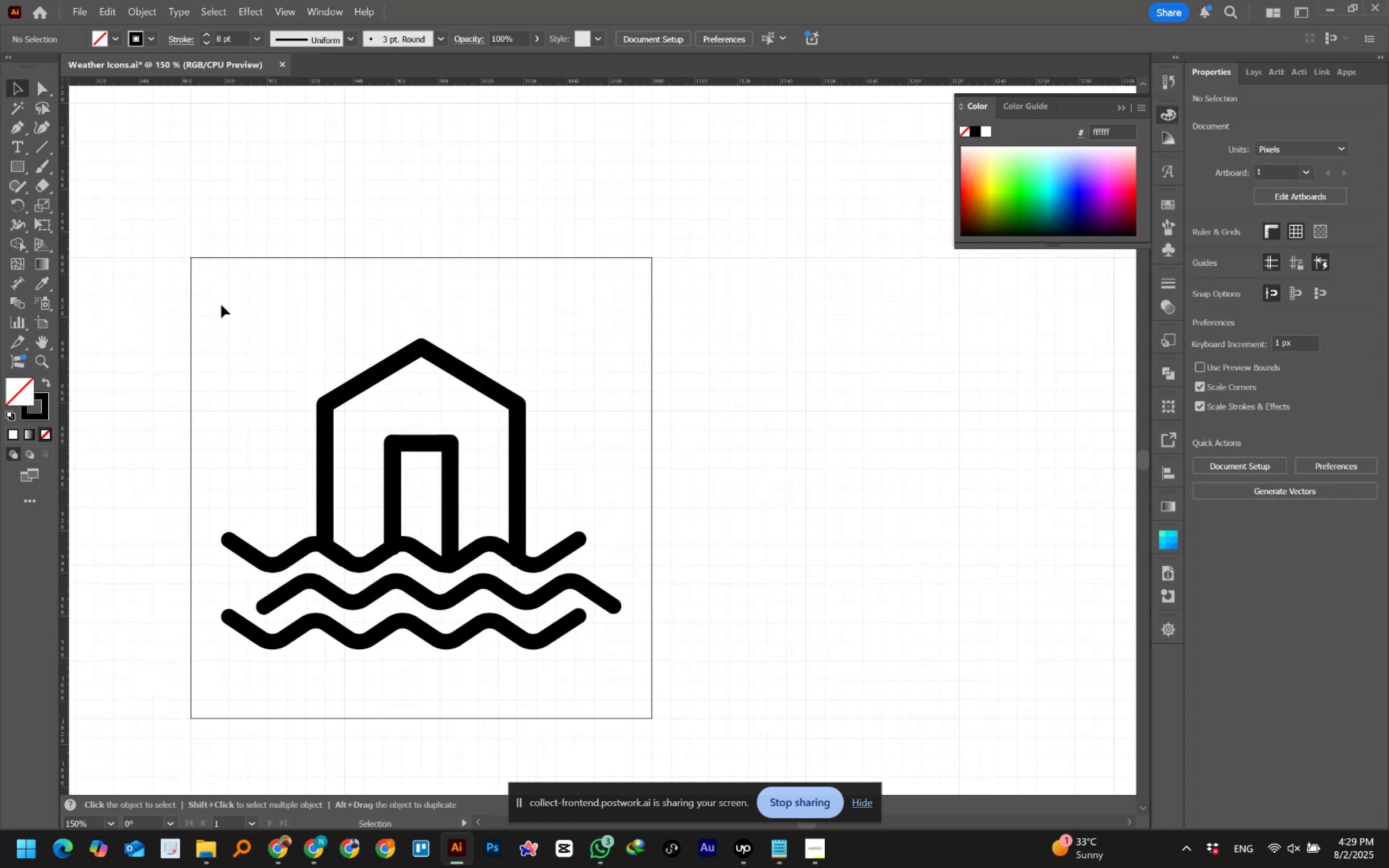 
double_click([228, 313])
 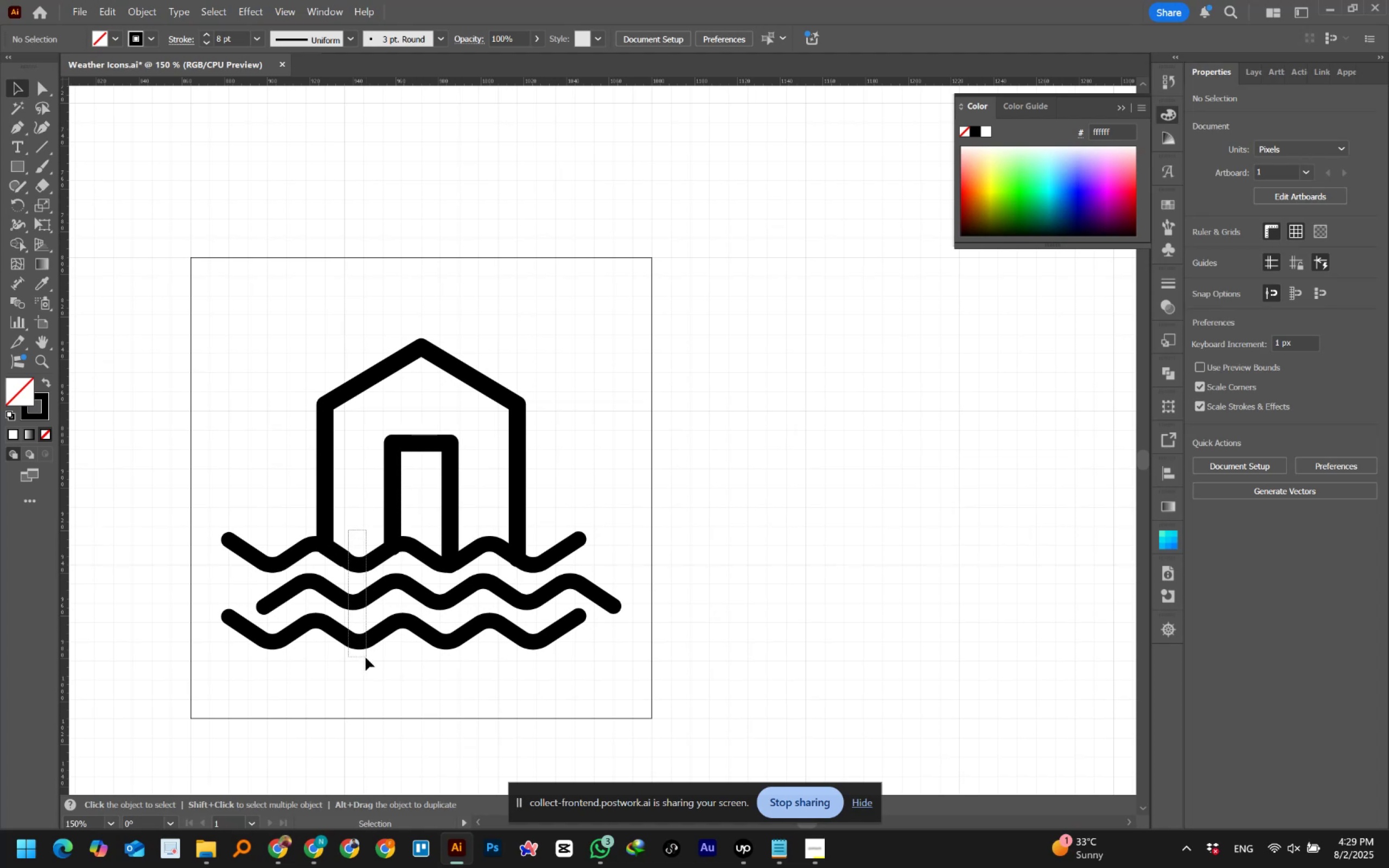 
key(ArrowDown)
 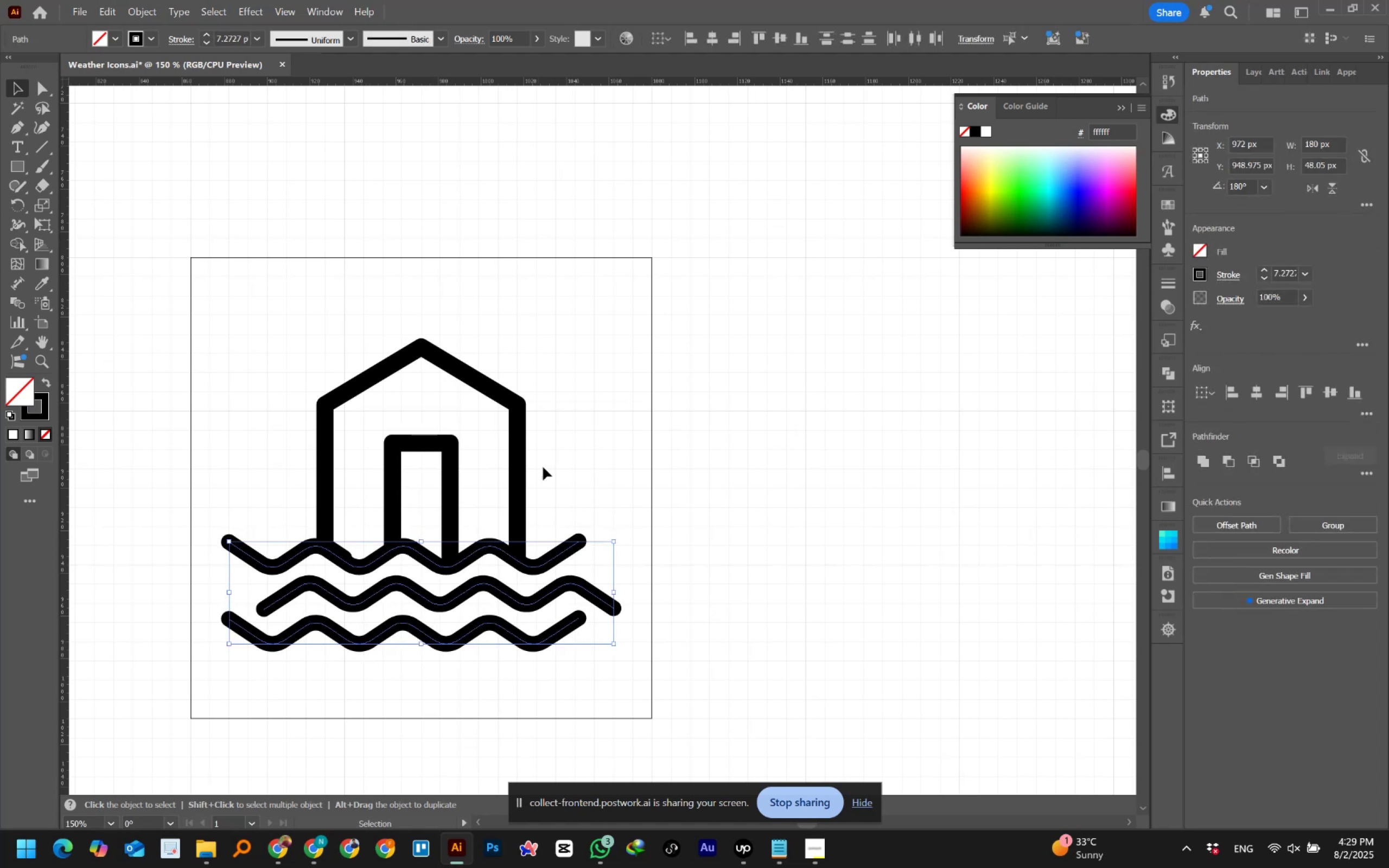 
left_click([588, 431])
 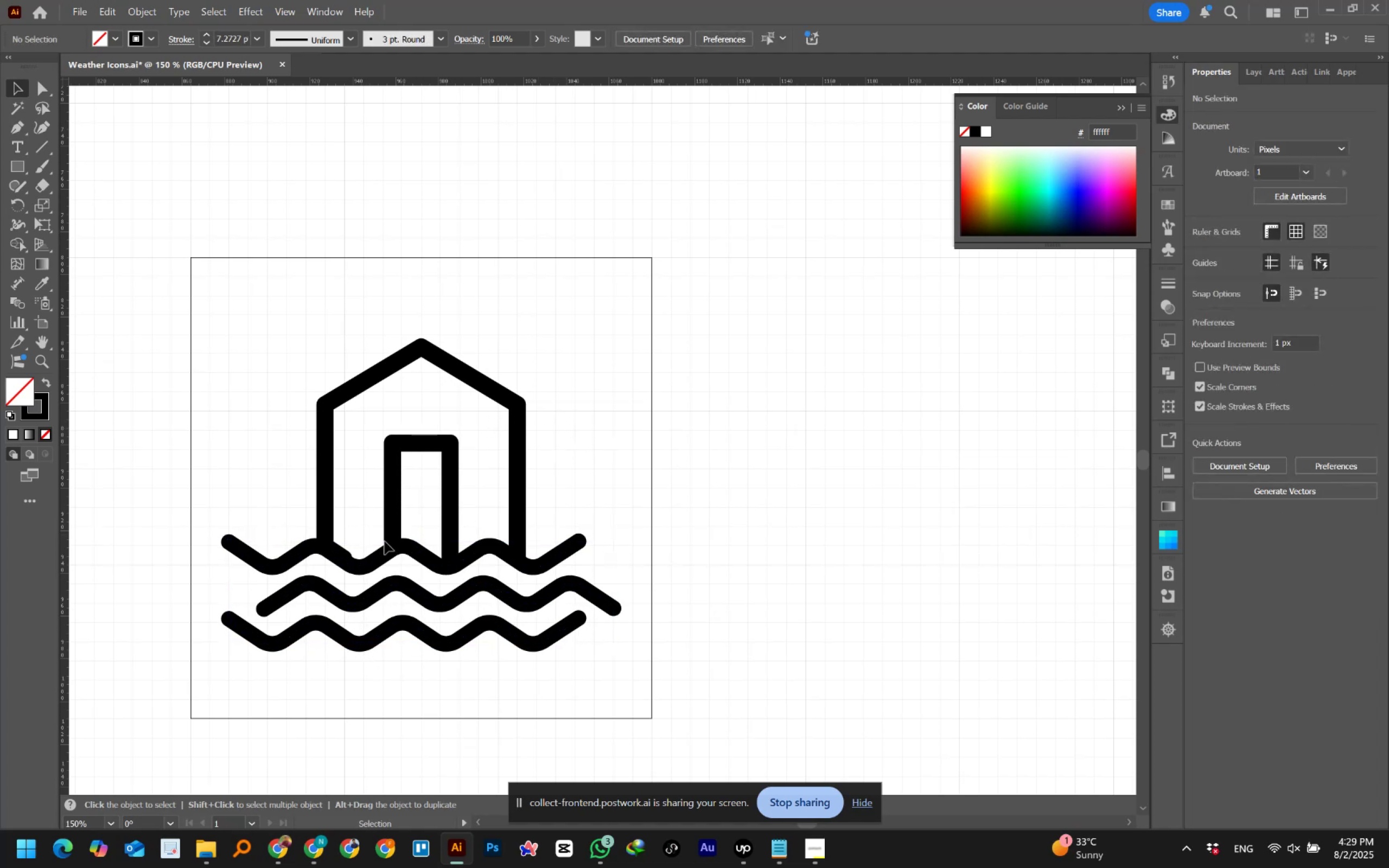 
left_click([325, 520])
 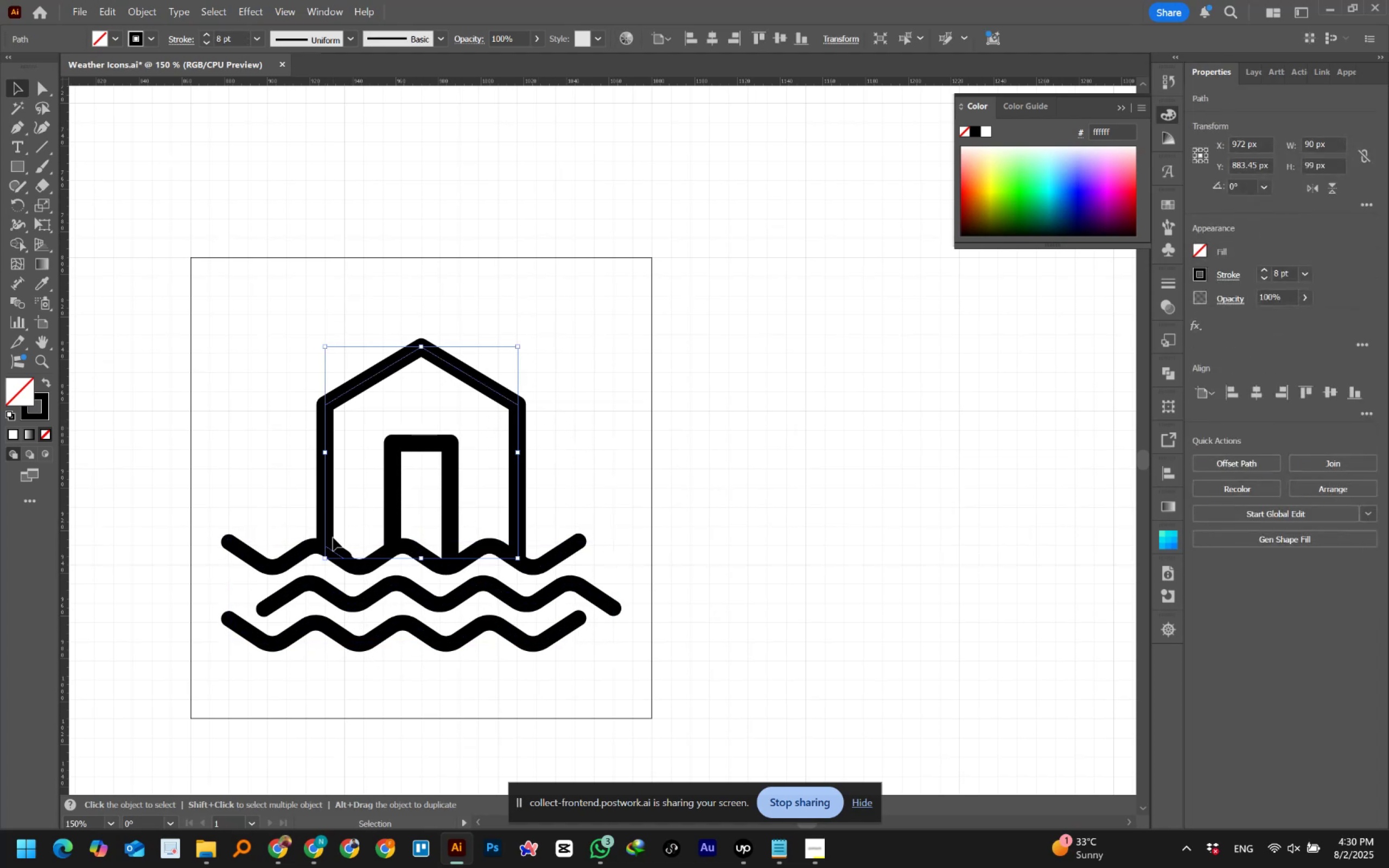 
hold_key(key=AltLeft, duration=0.78)
scroll: coordinate [336, 527], scroll_direction: up, amount: 3.0
 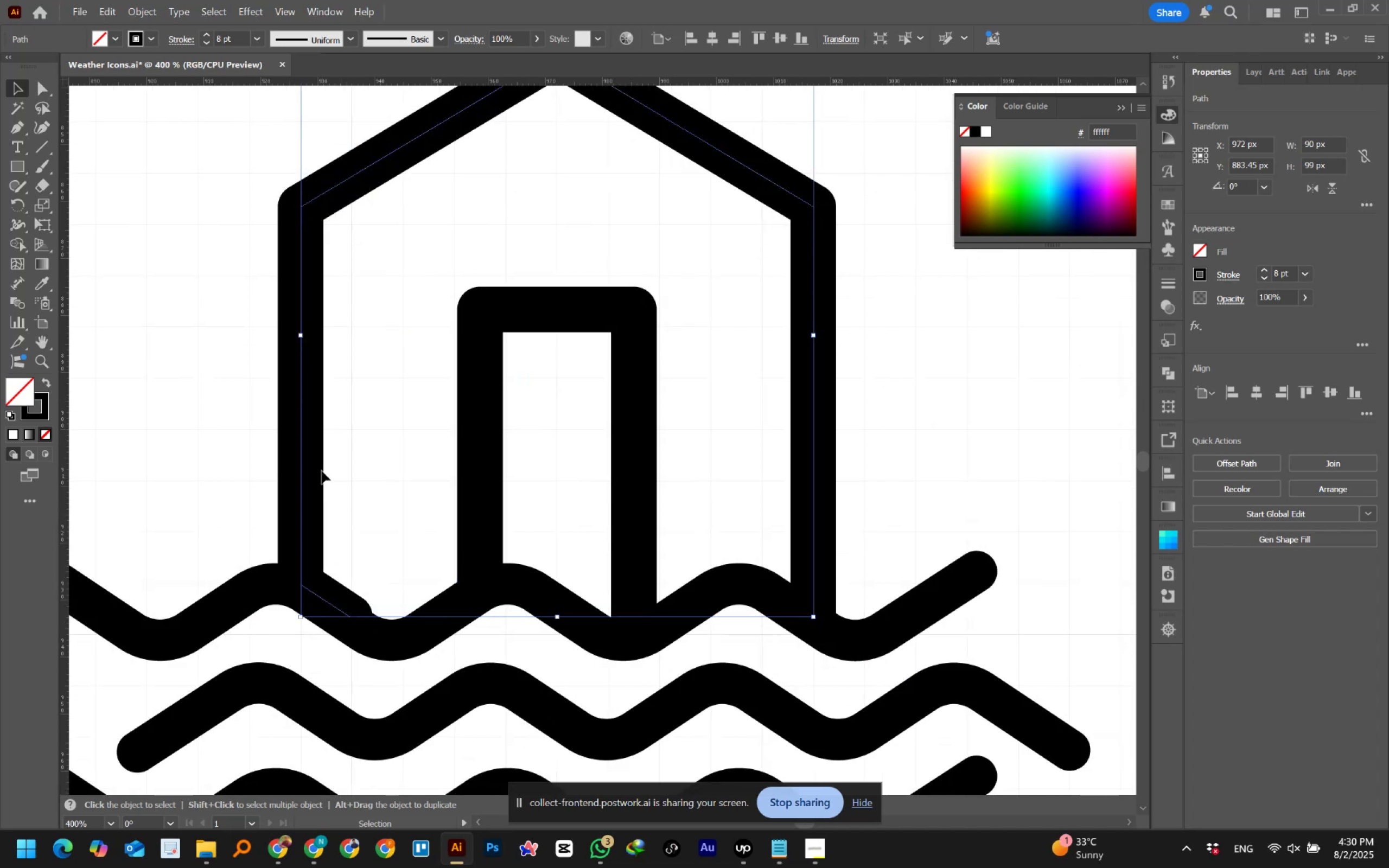 
left_click([49, 89])
 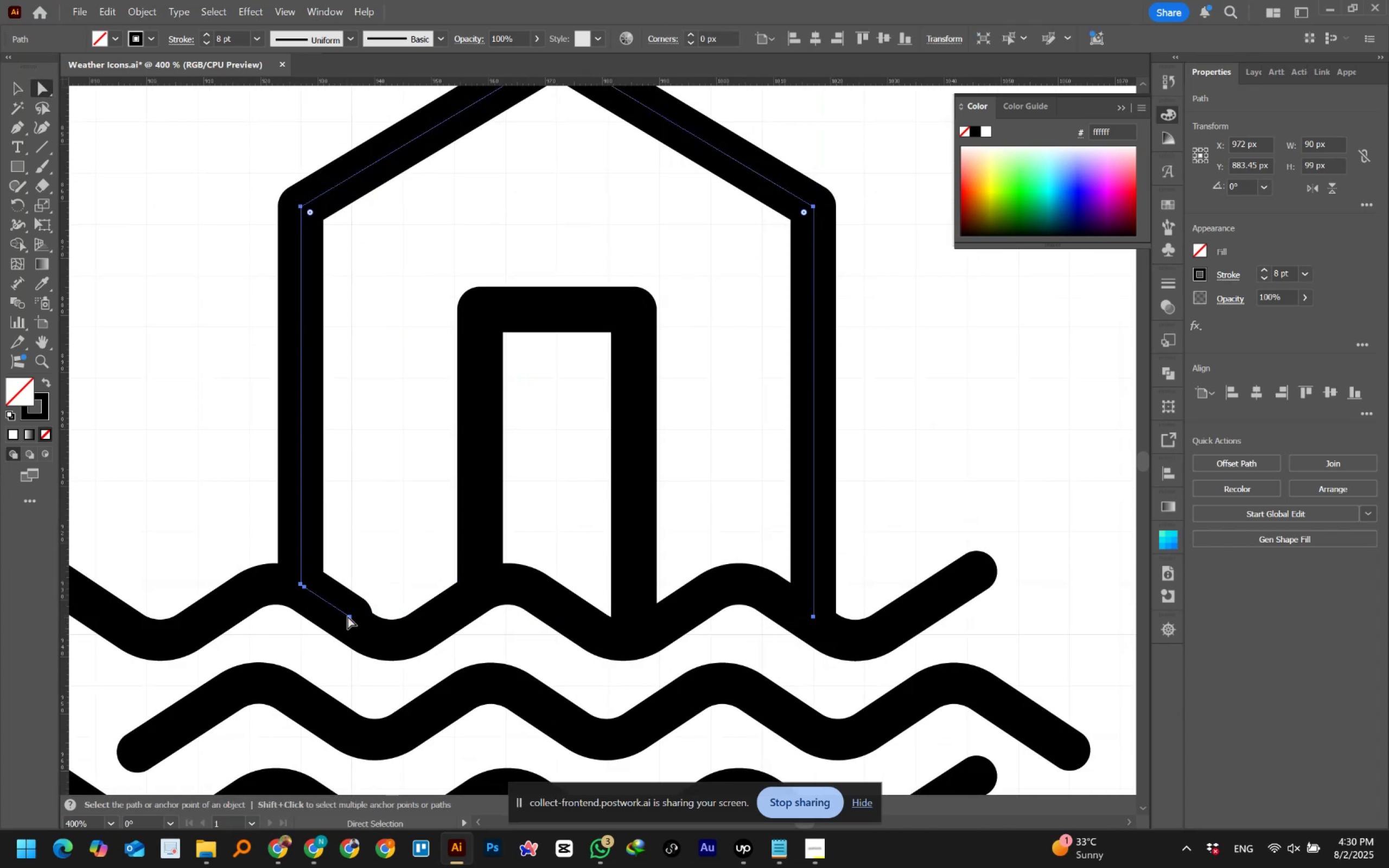 
left_click([351, 616])
 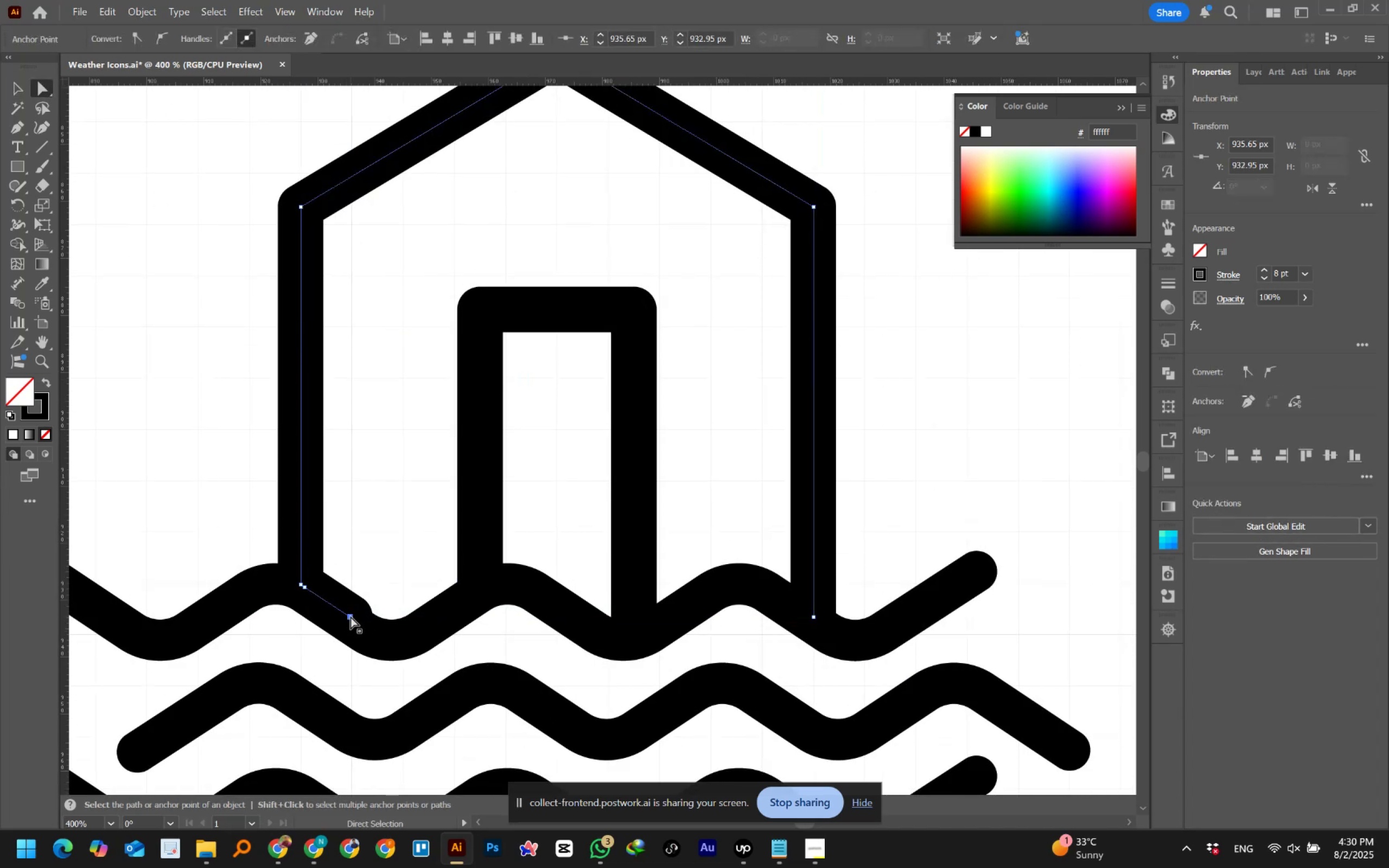 
key(Delete)
 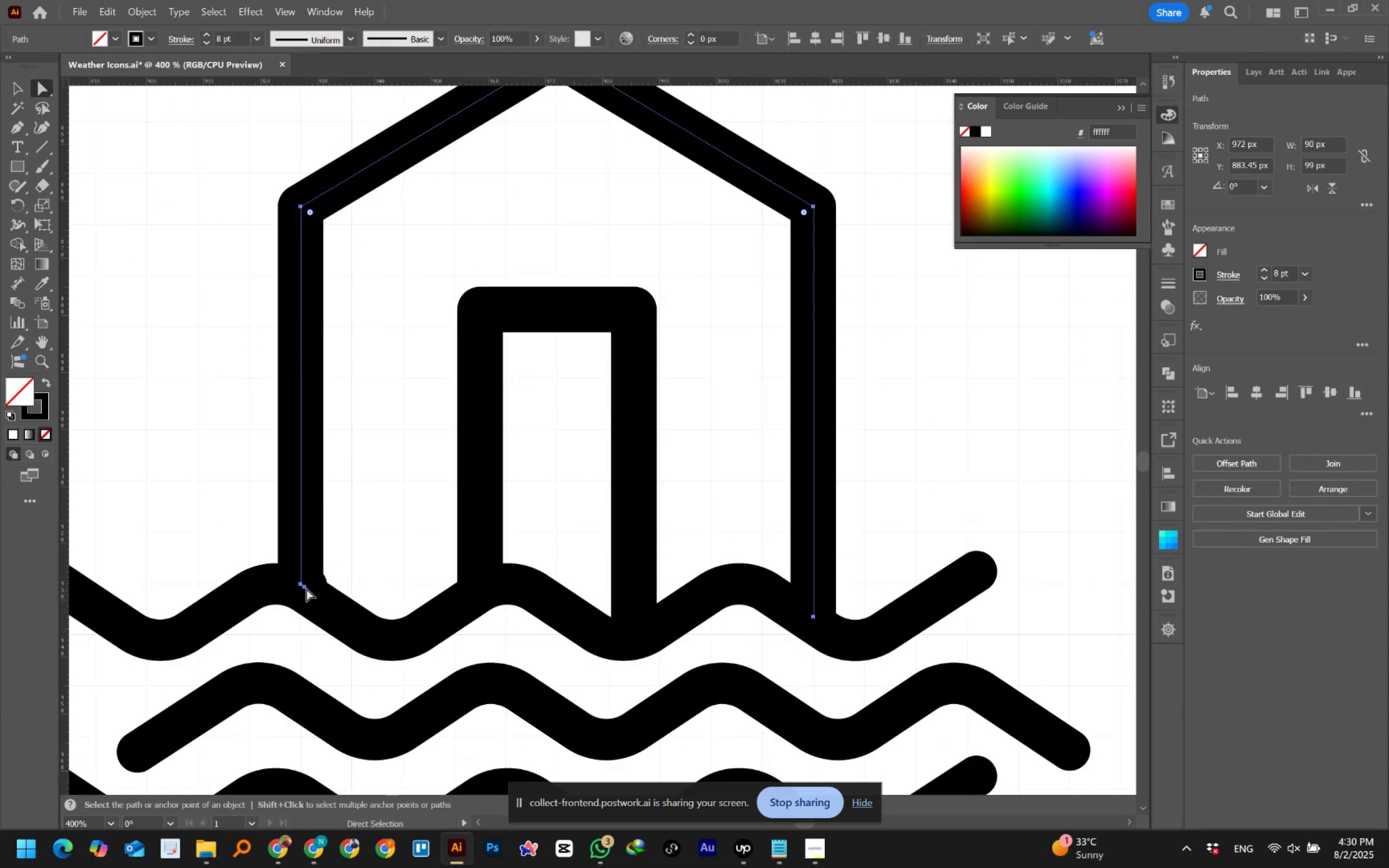 
left_click([305, 588])
 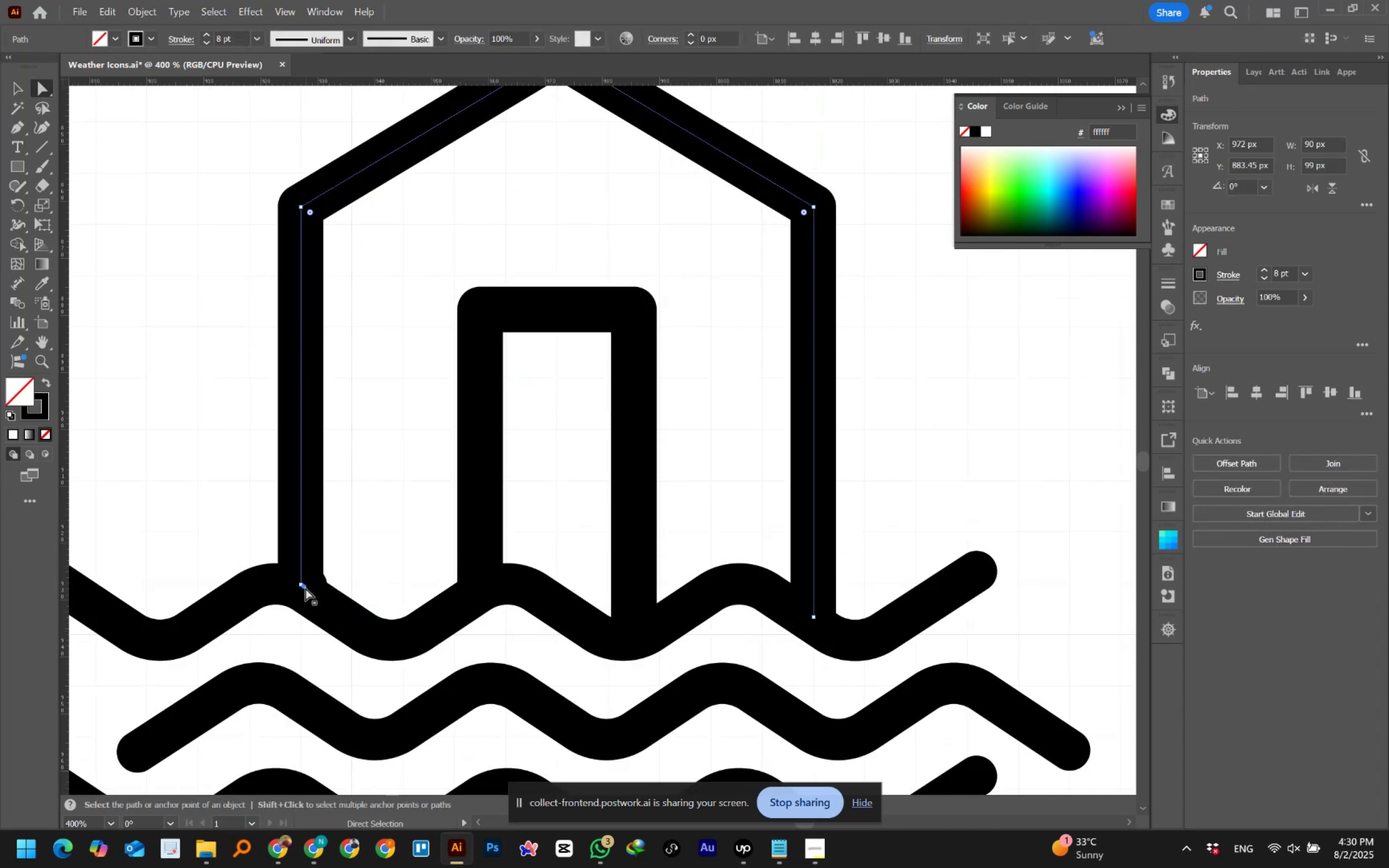 
key(Delete)
 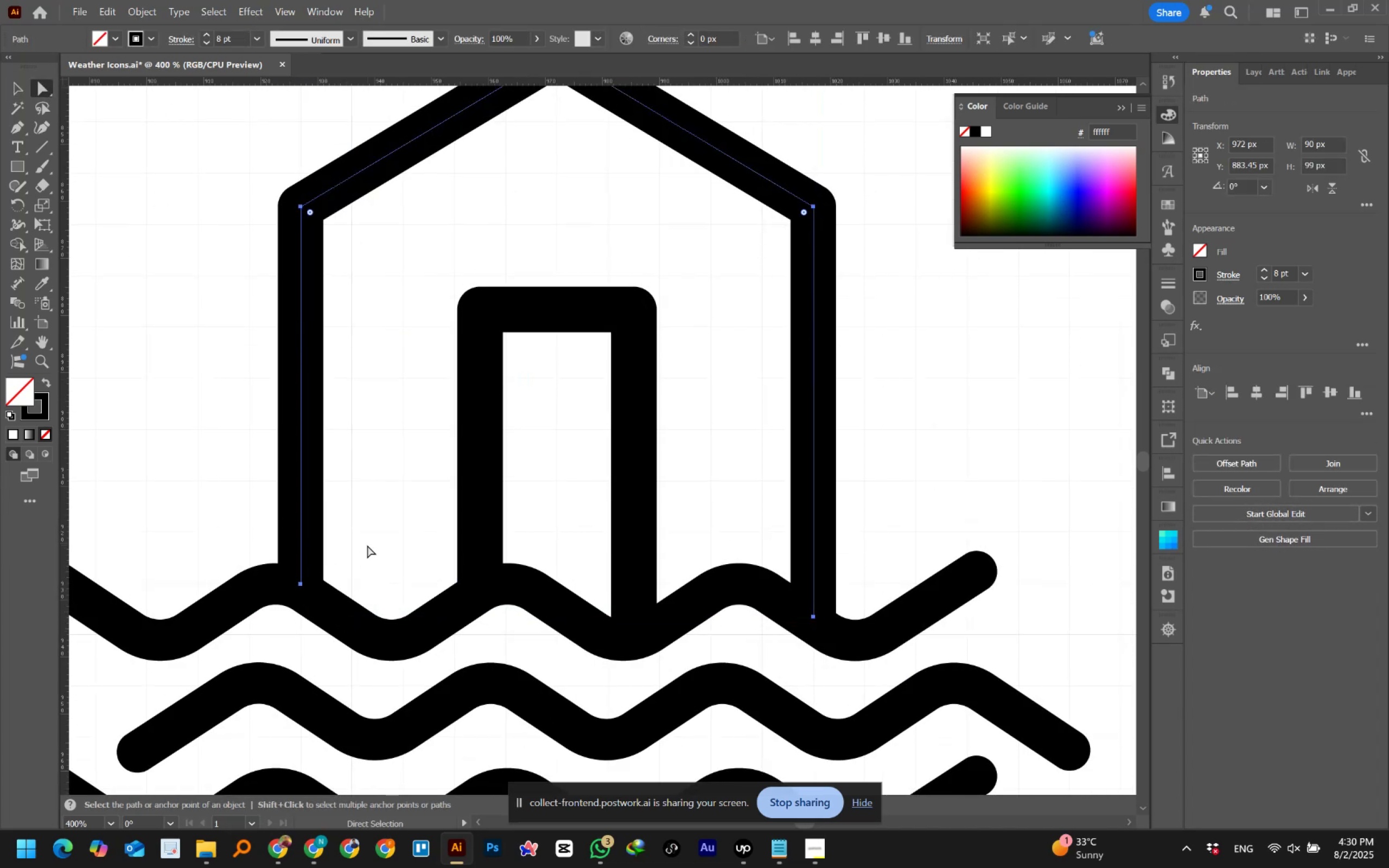 
hold_key(key=AltLeft, duration=1.53)
scroll: coordinate [367, 545], scroll_direction: down, amount: 1.0
 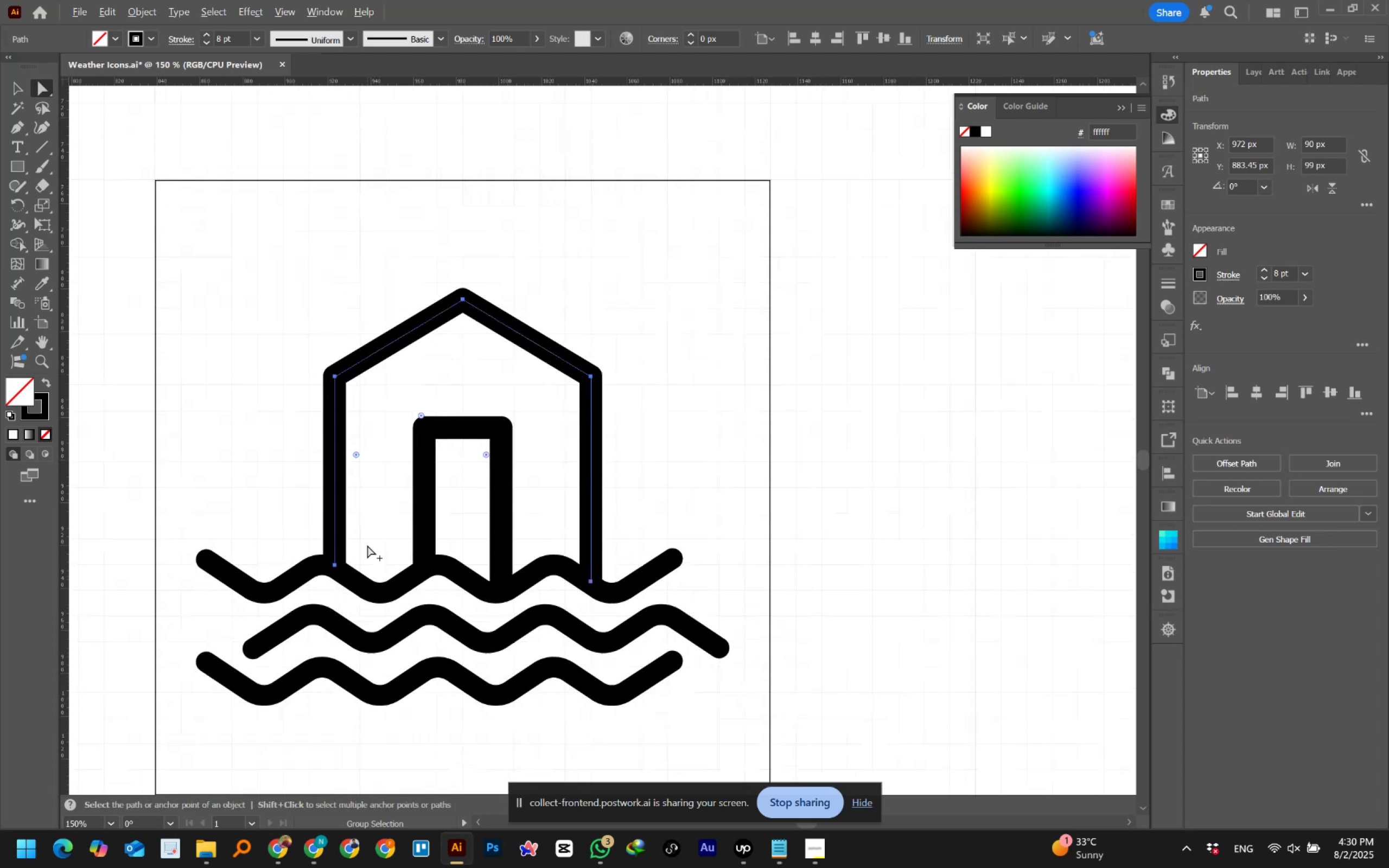 
key(Alt+AltLeft)
 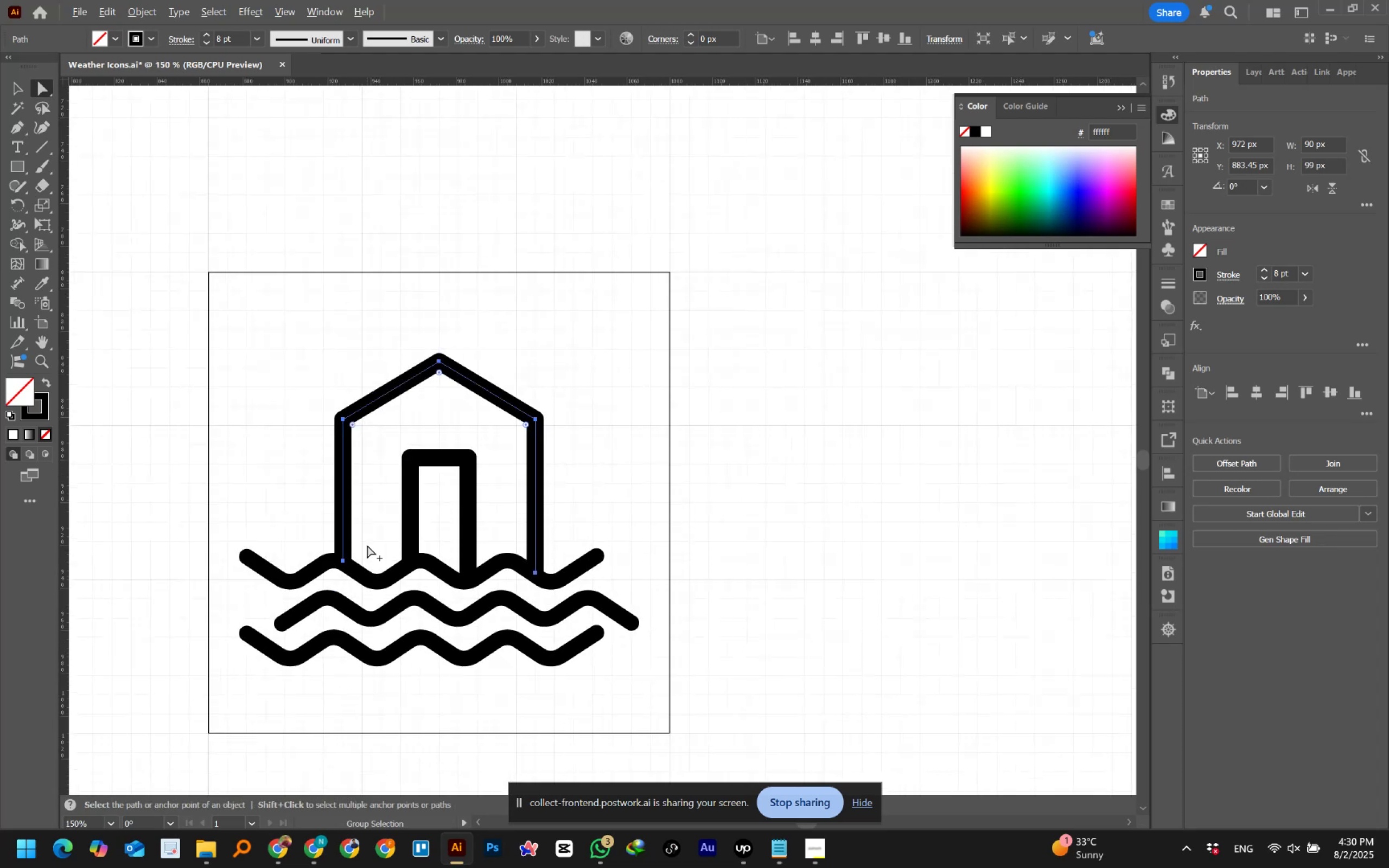 
key(Alt+AltLeft)
 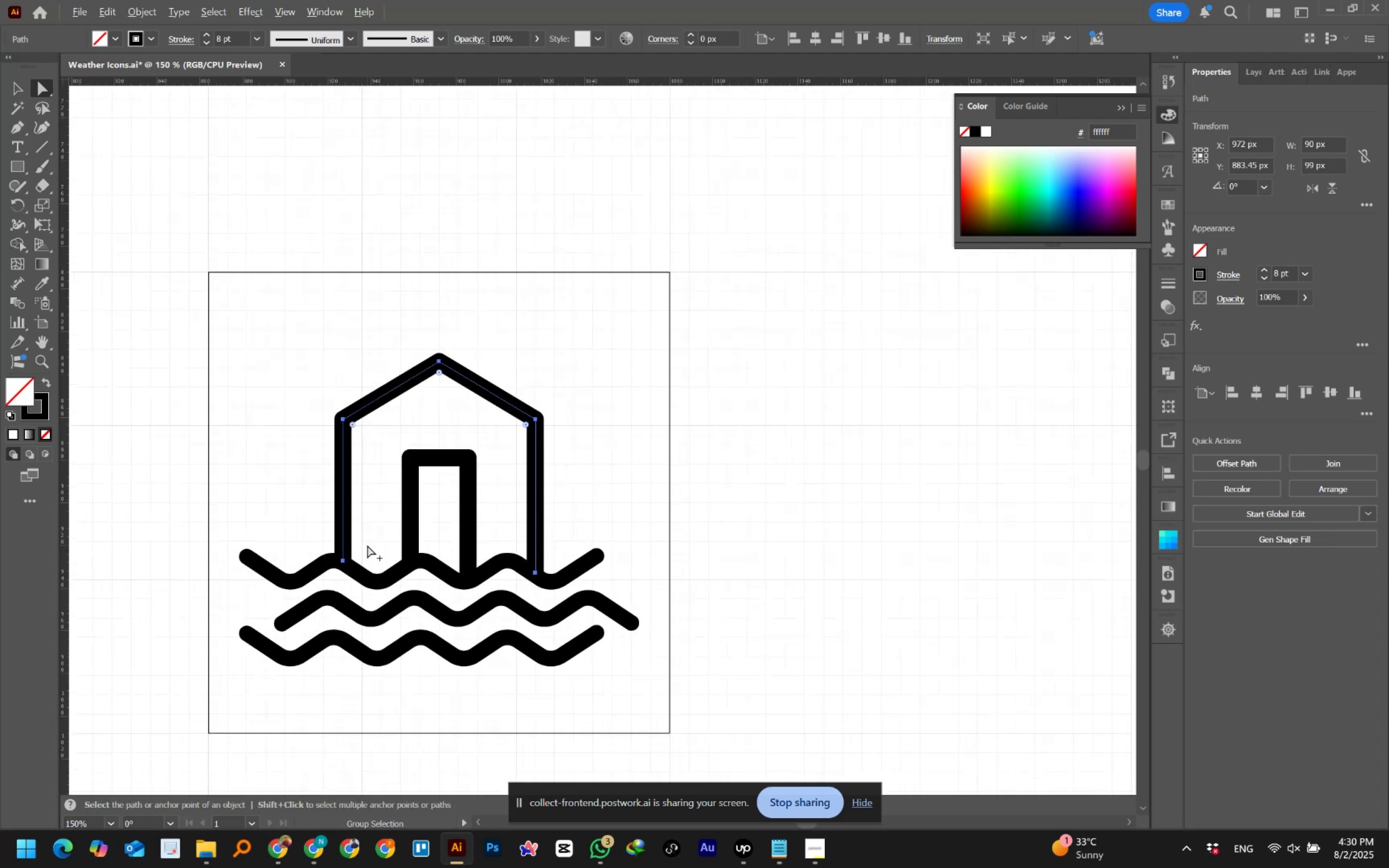 
key(Alt+AltLeft)
 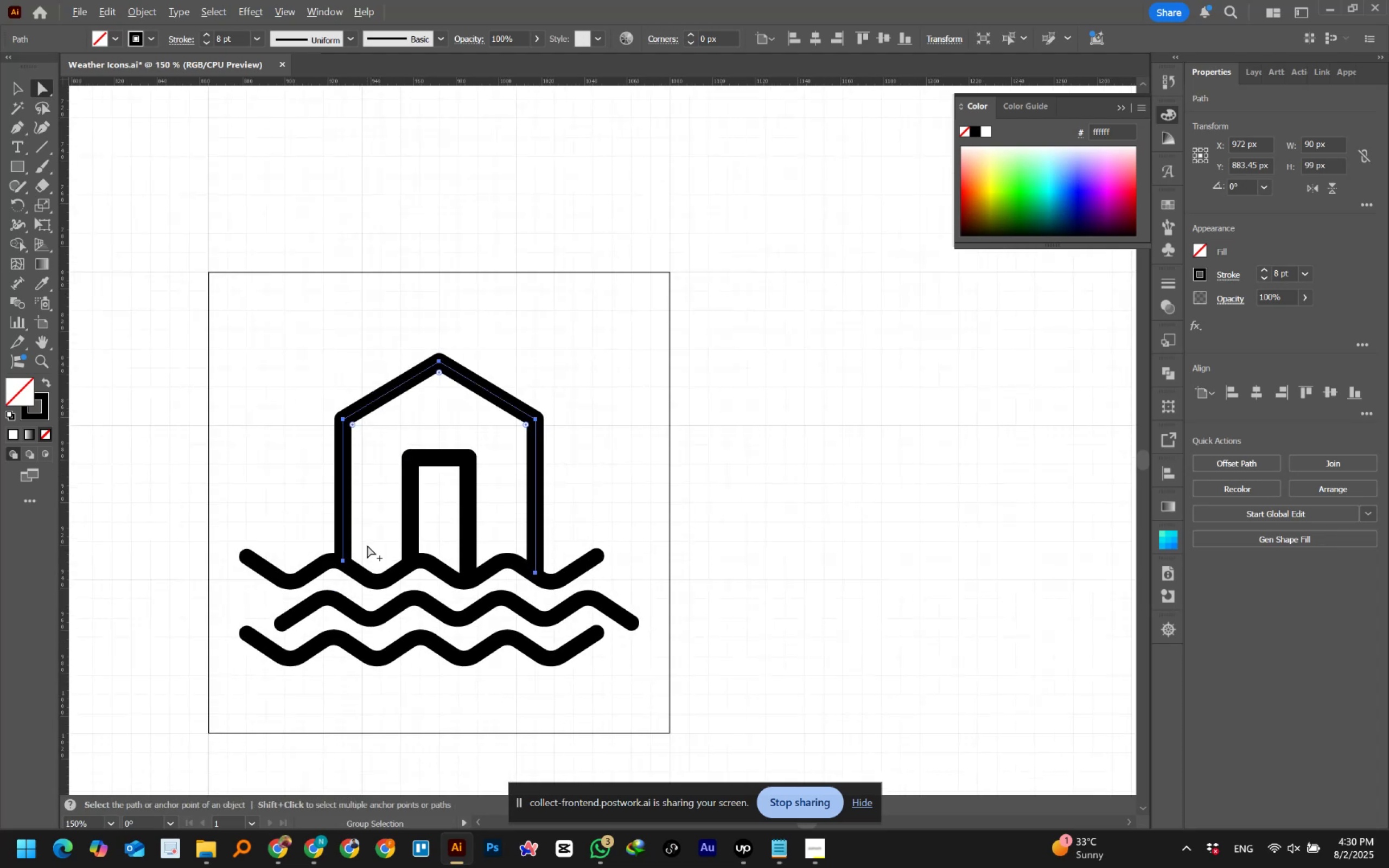 
key(Alt+AltLeft)
 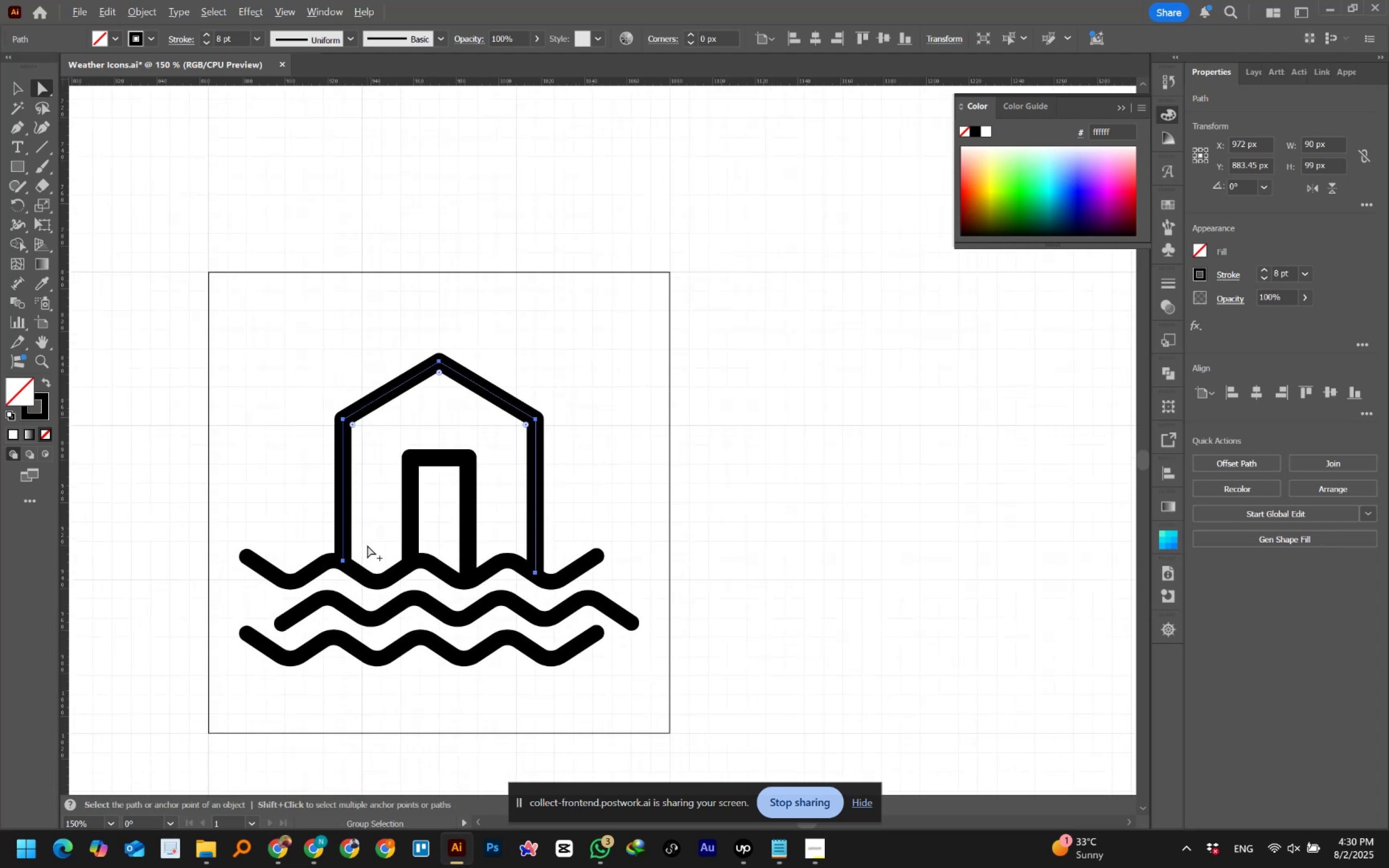 
key(Alt+AltLeft)
 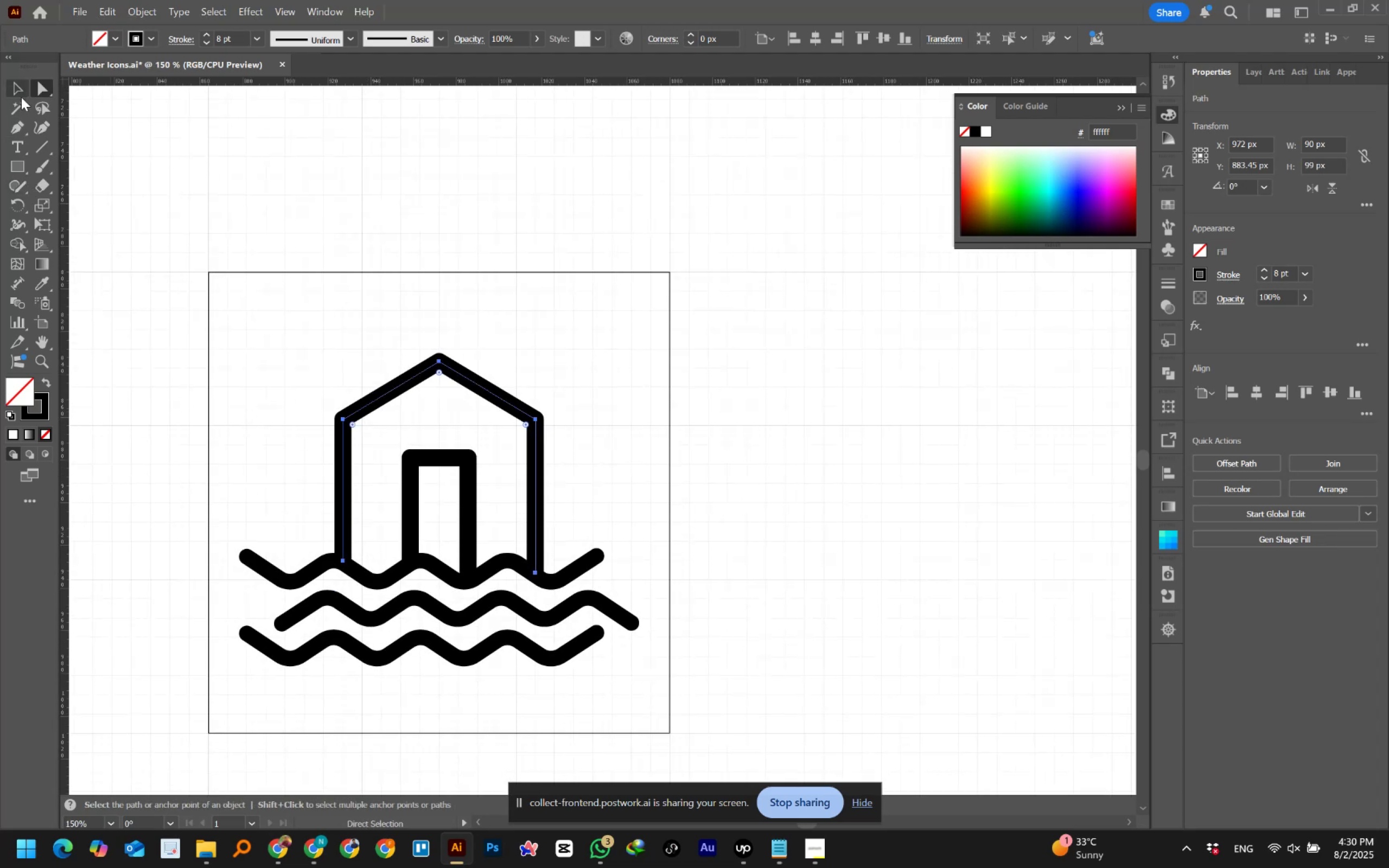 
left_click([20, 87])
 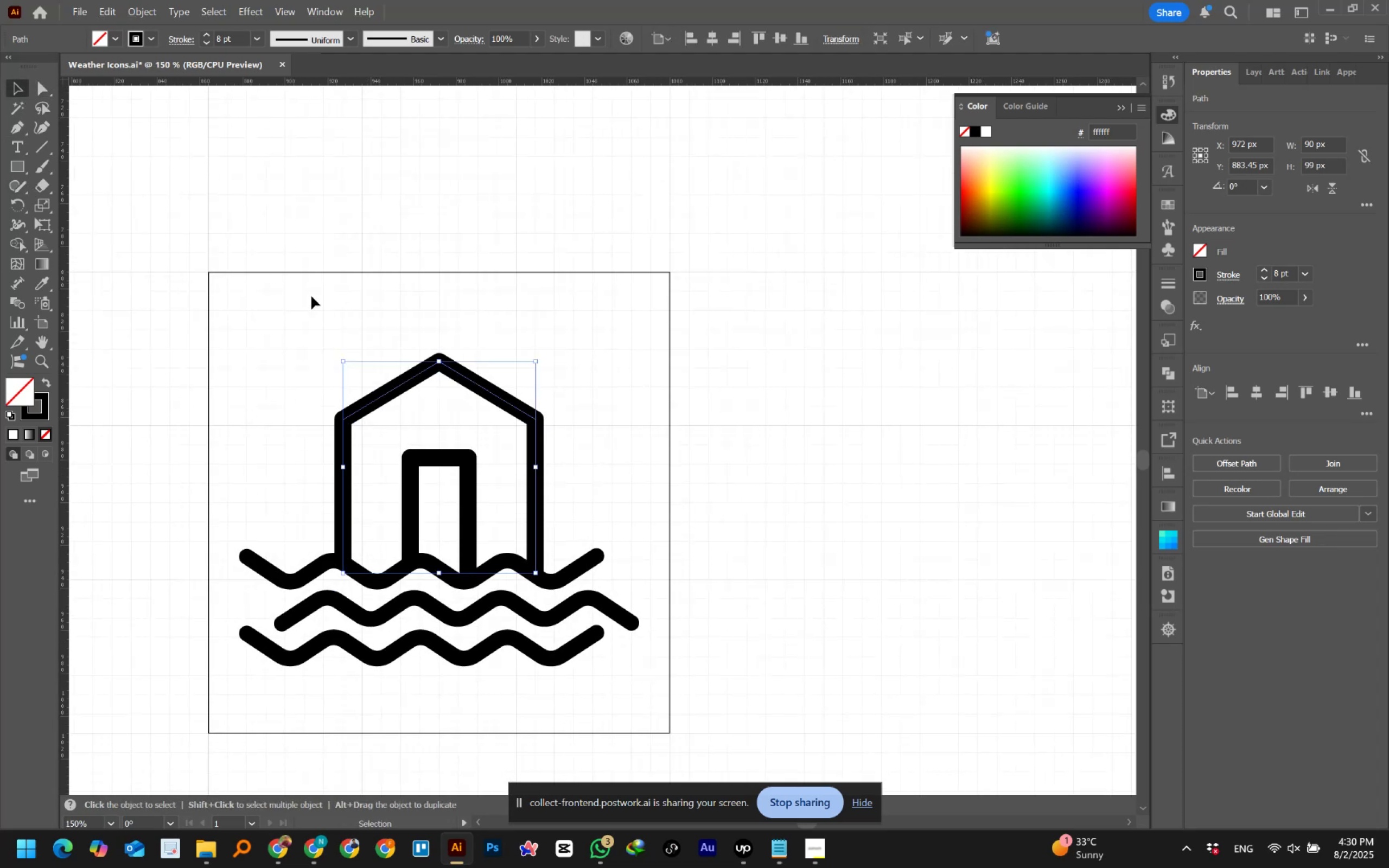 
left_click([311, 296])
 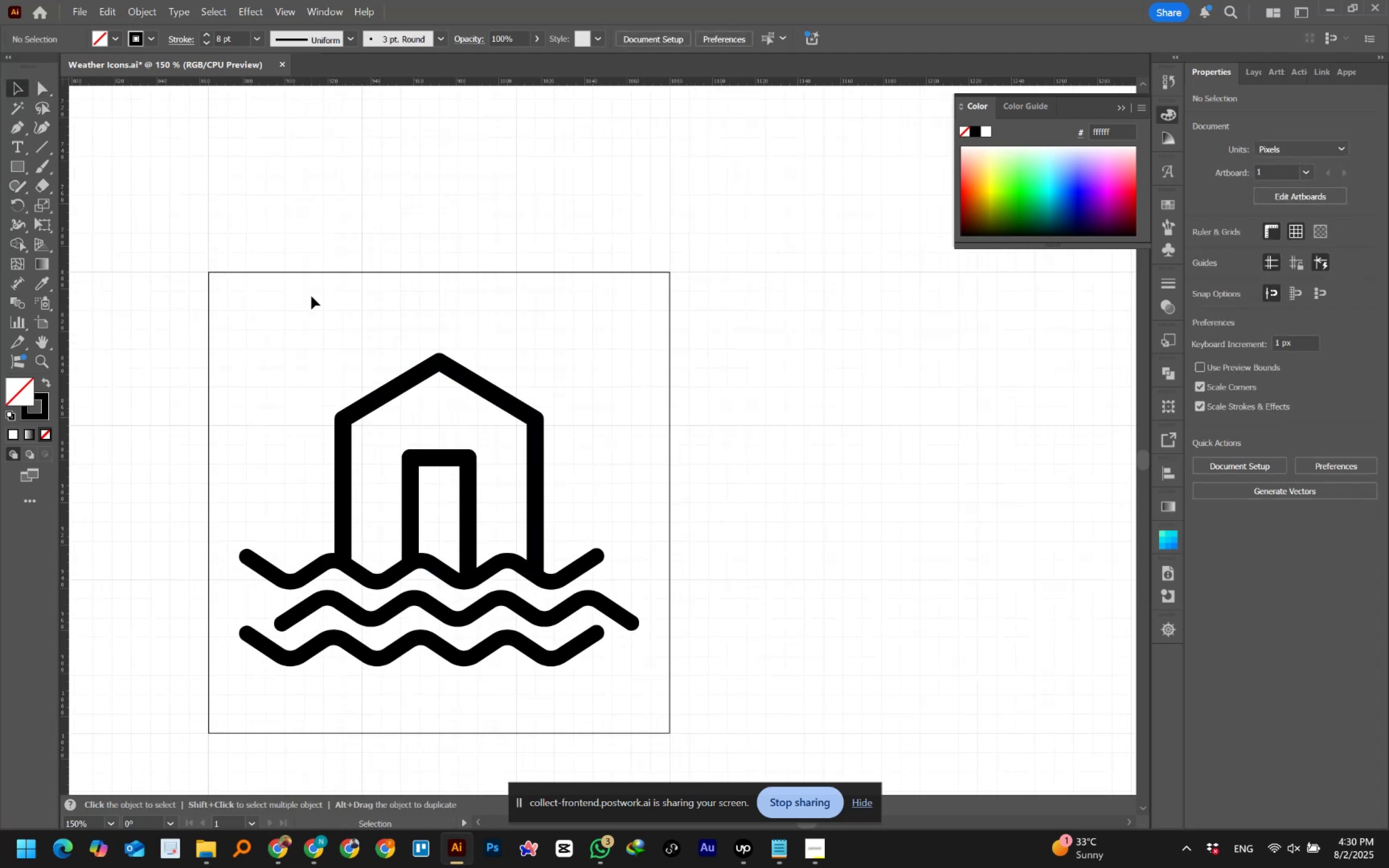 
wait(8.28)
 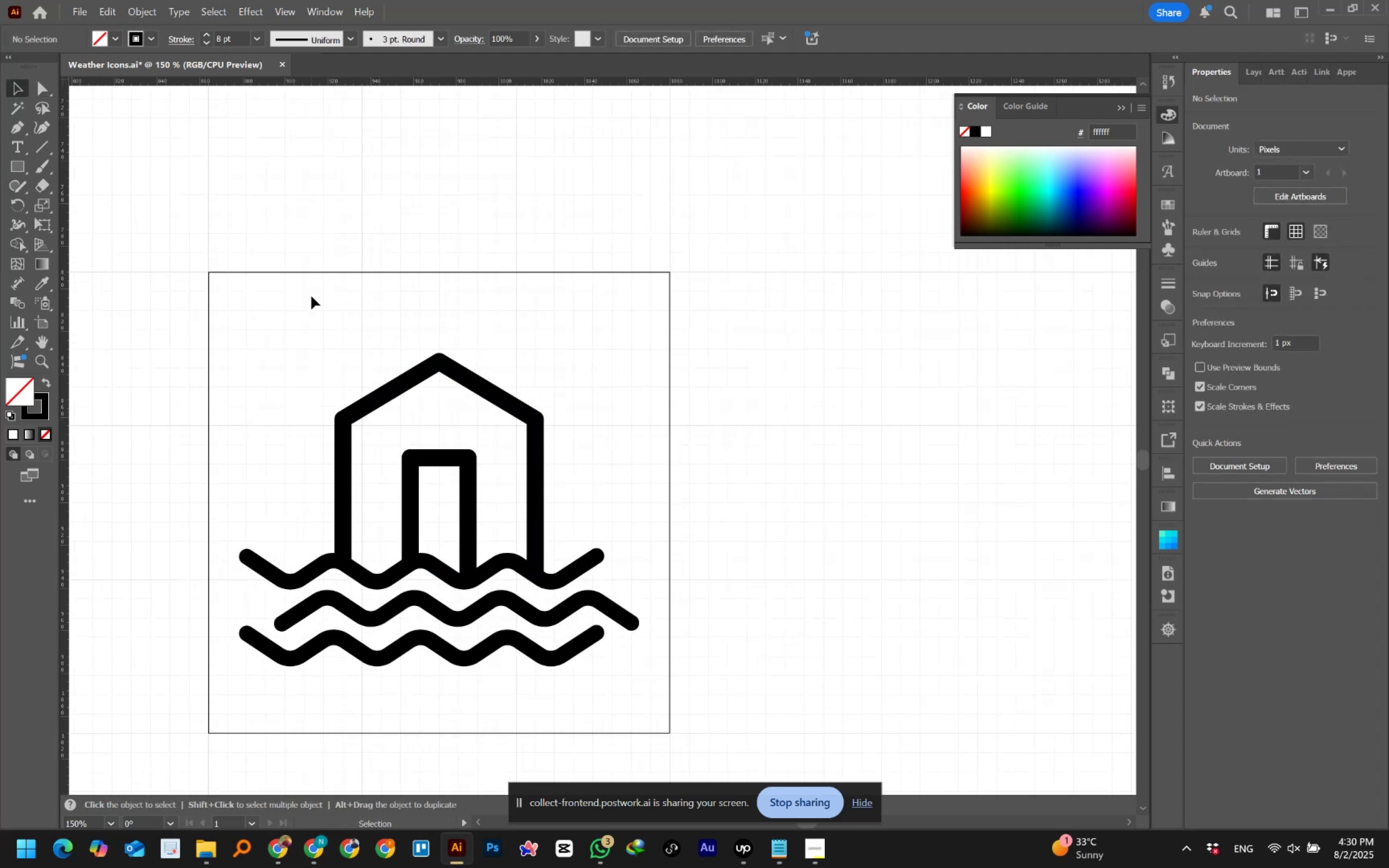 
left_click([18, 125])
 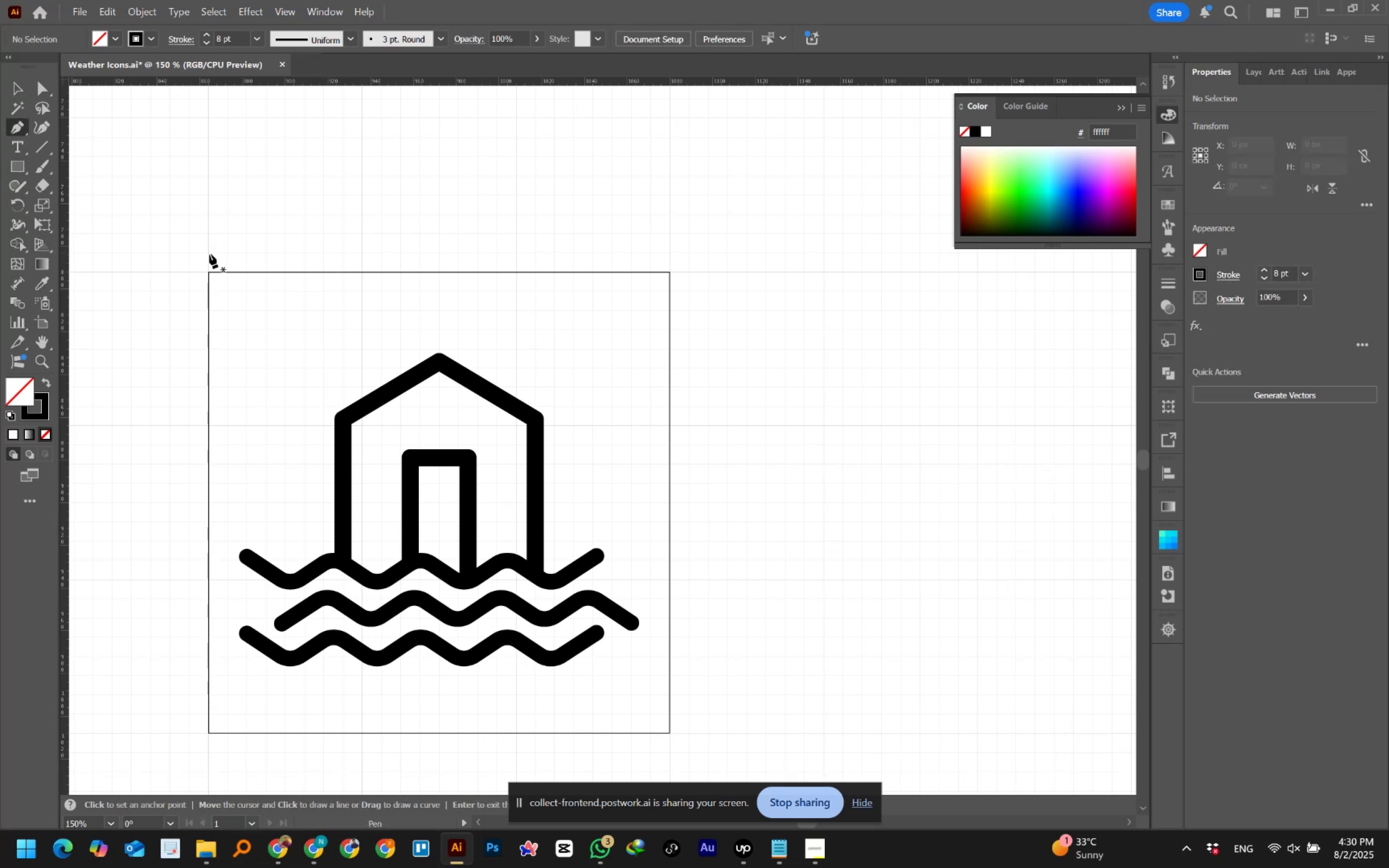 
hold_key(key=AltLeft, duration=0.68)
scroll: coordinate [415, 321], scroll_direction: up, amount: 1.0
 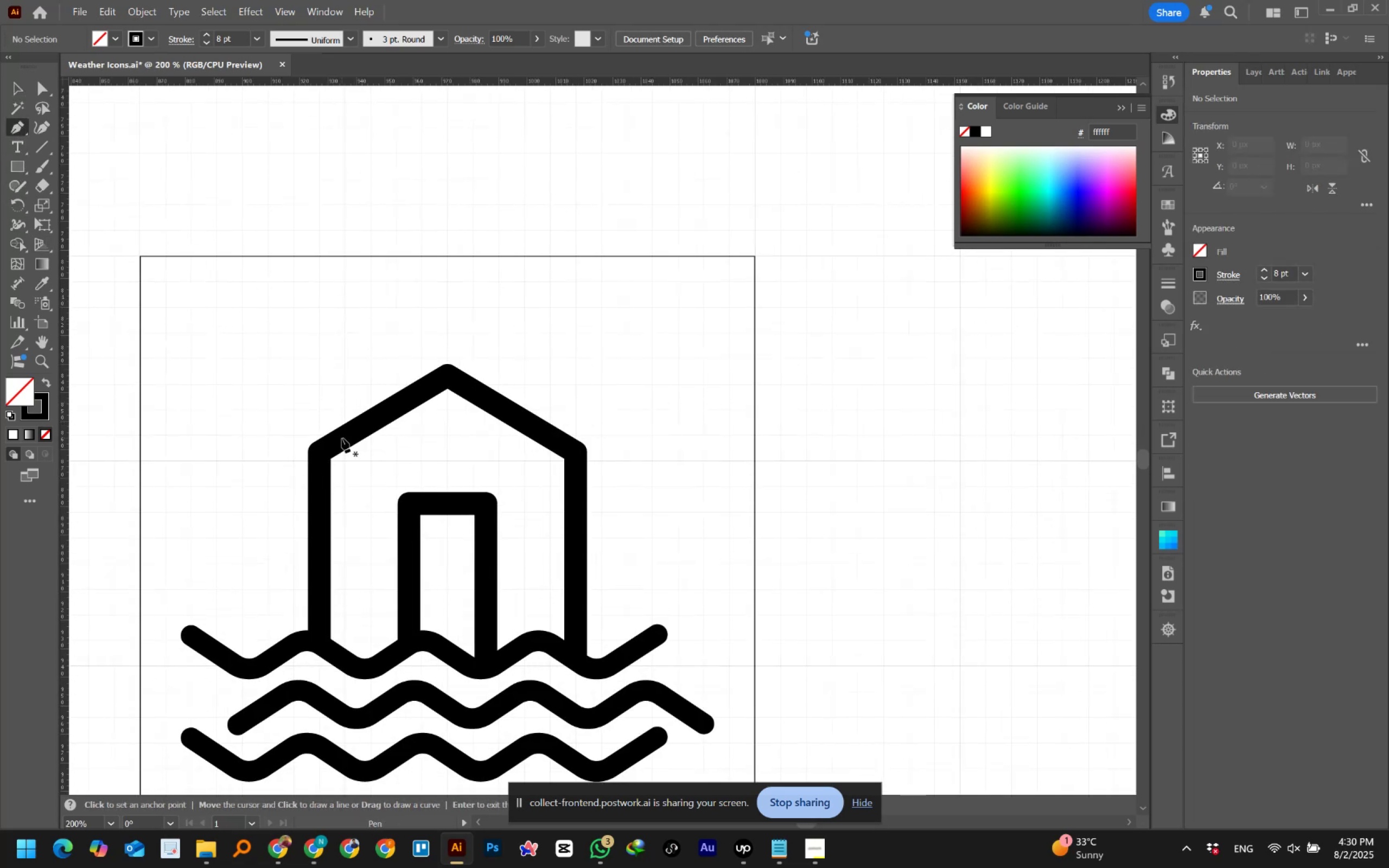 
left_click([341, 437])
 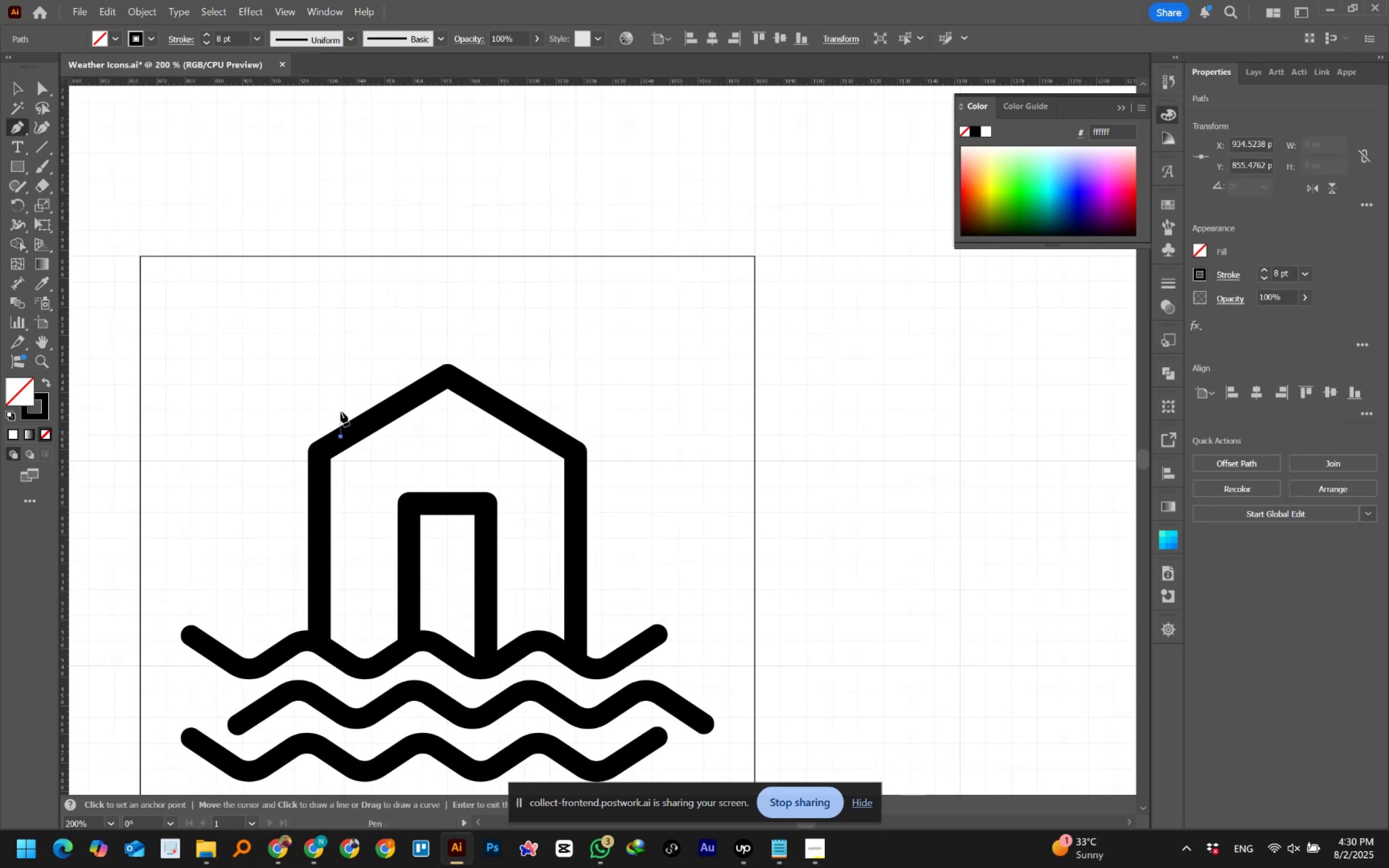 
hold_key(key=ShiftLeft, duration=1.53)
left_click([342, 379])
 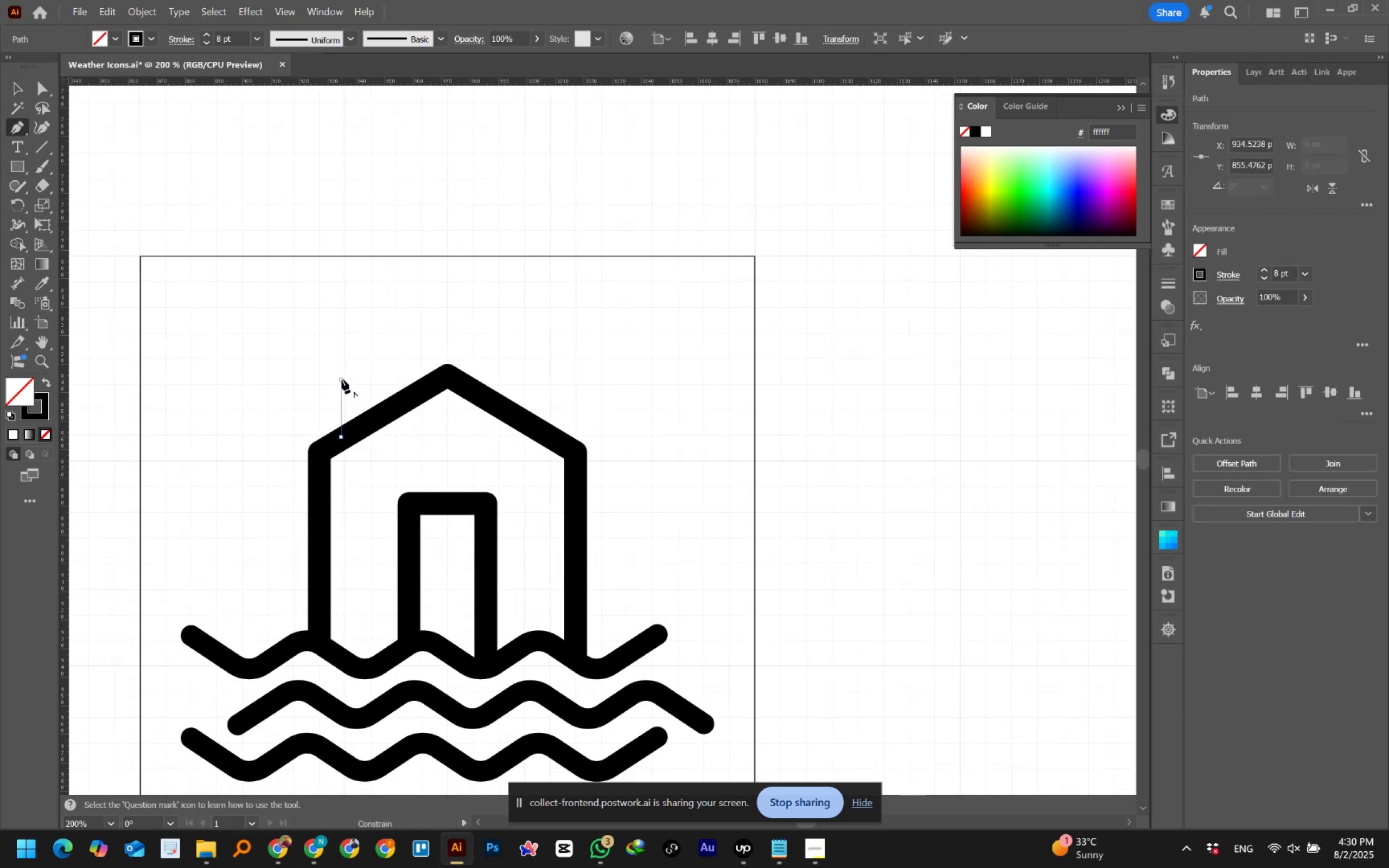 
hold_key(key=ShiftLeft, duration=1.53)
left_click([385, 376])
 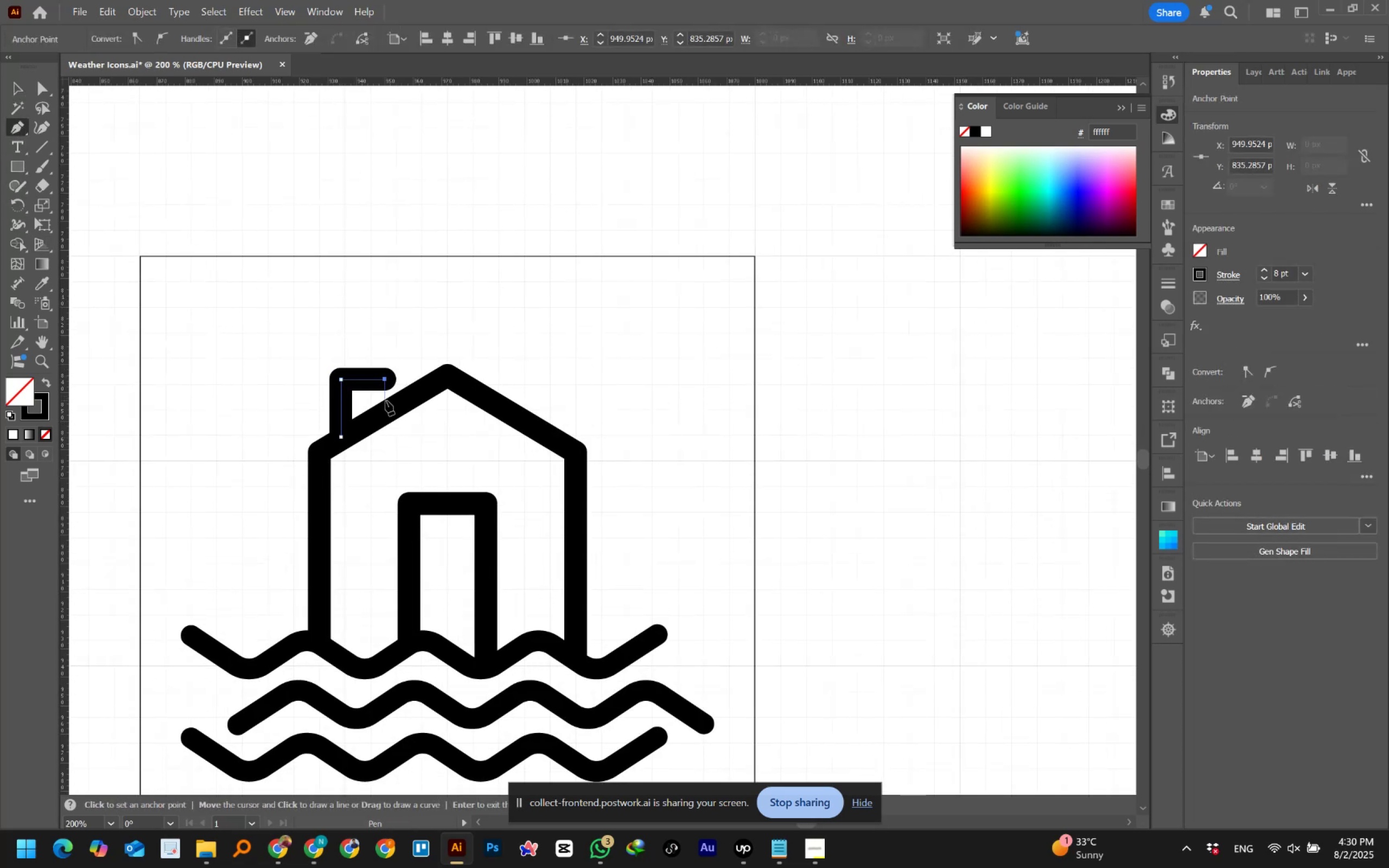 
hold_key(key=ShiftLeft, duration=0.6)
left_click([386, 404])
 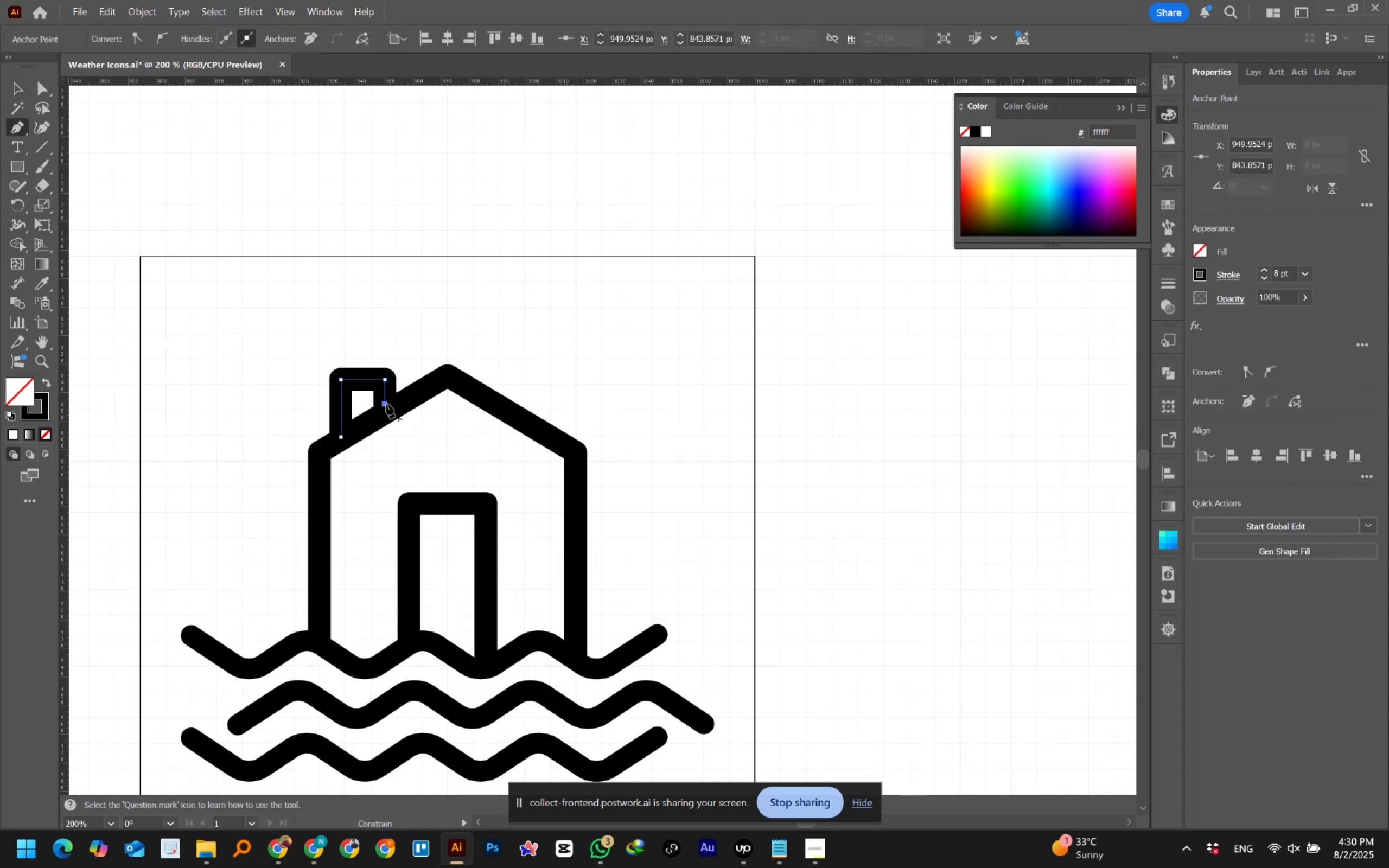 
key(Control+Z)
 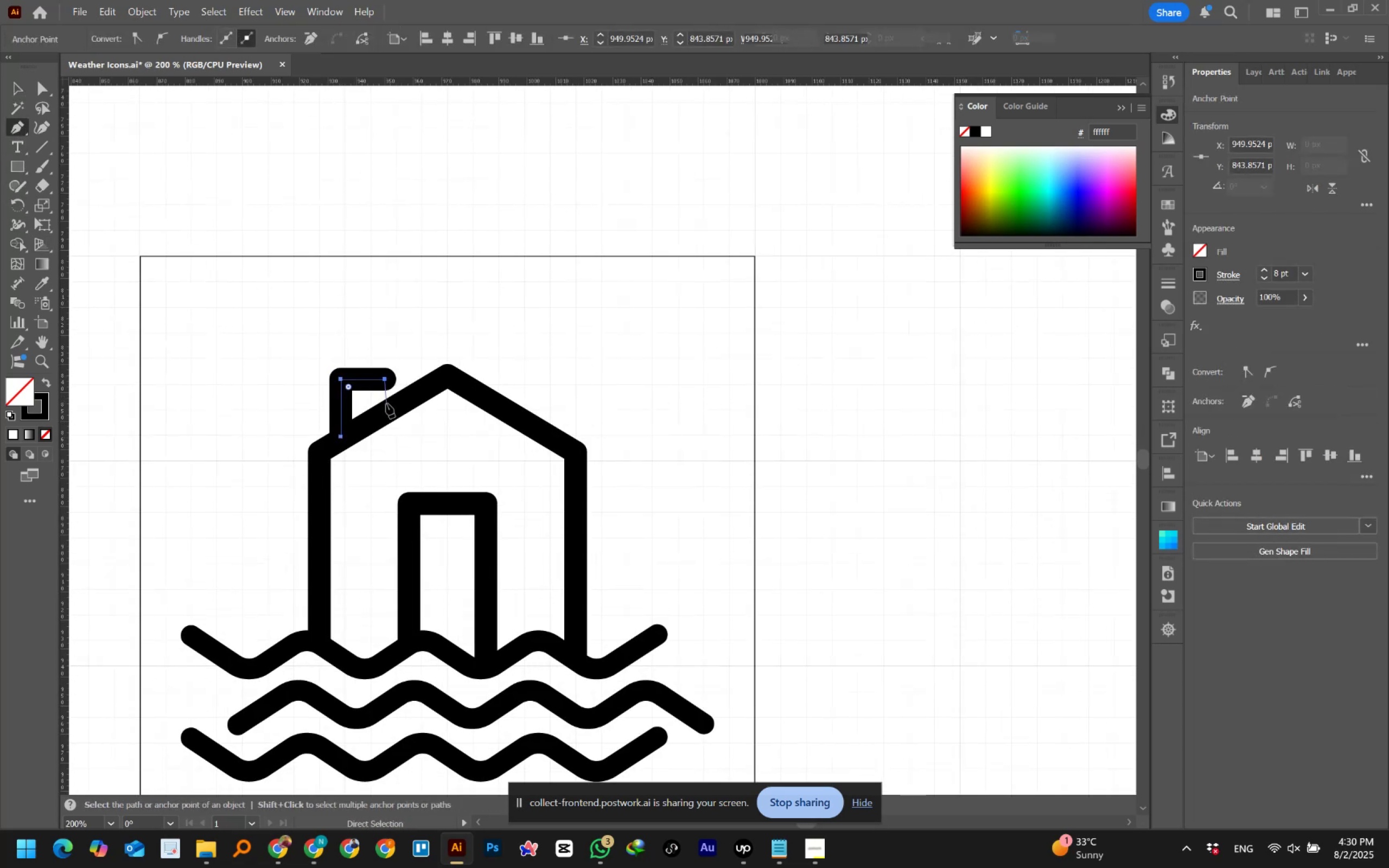 
hold_key(key=ShiftLeft, duration=1.04)
left_click([386, 412])
 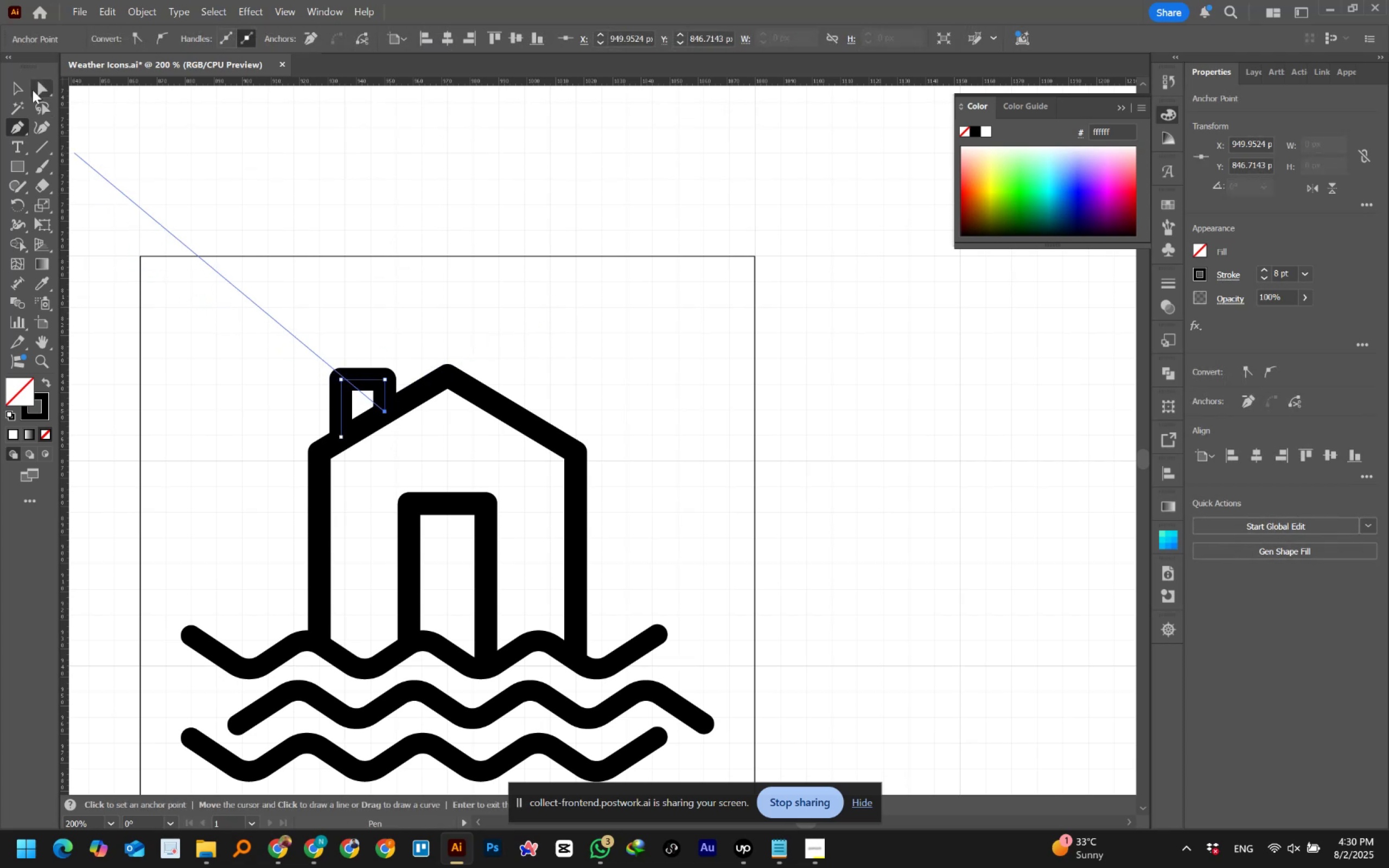 
left_click([20, 82])
 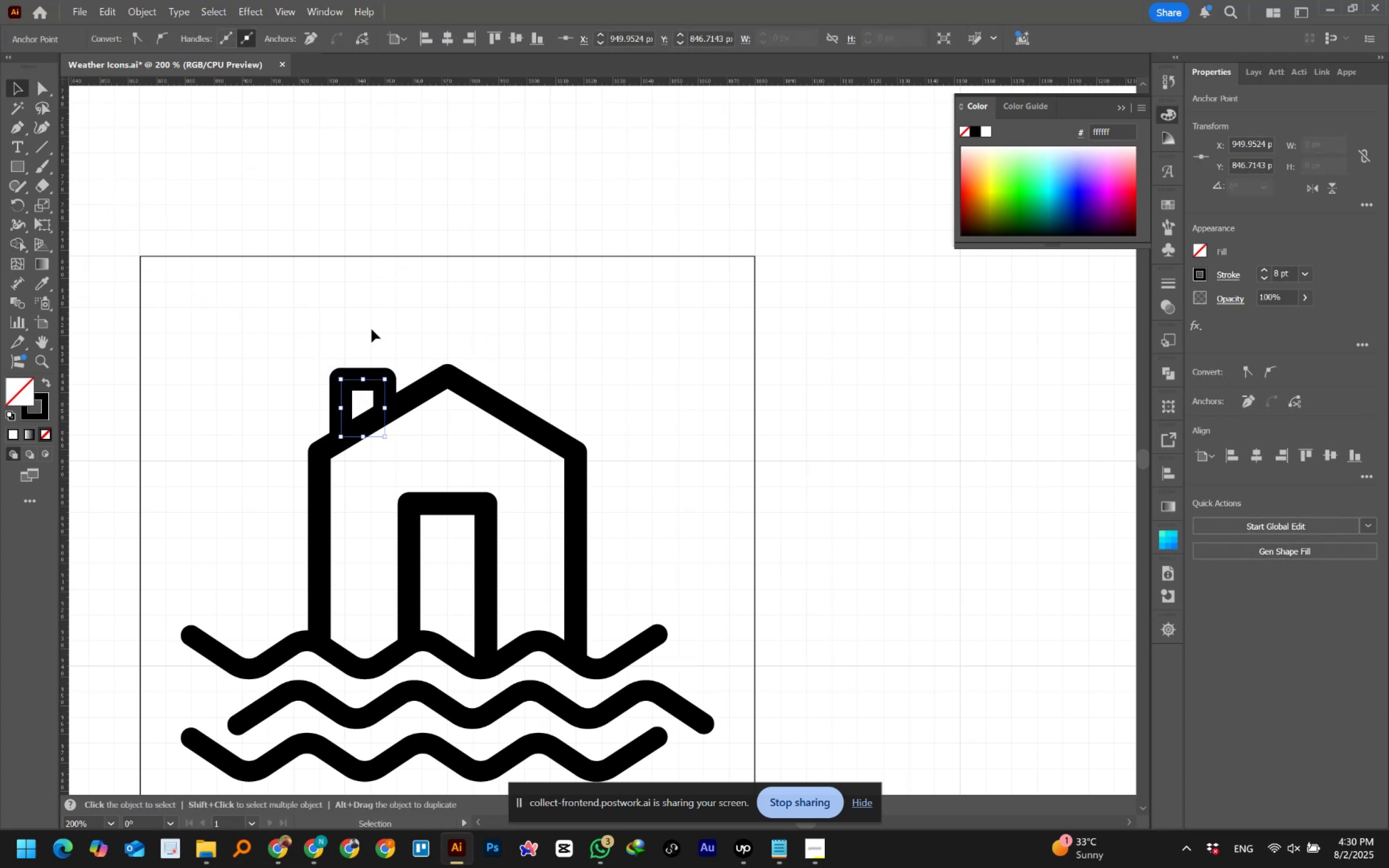 
left_click([384, 344])
 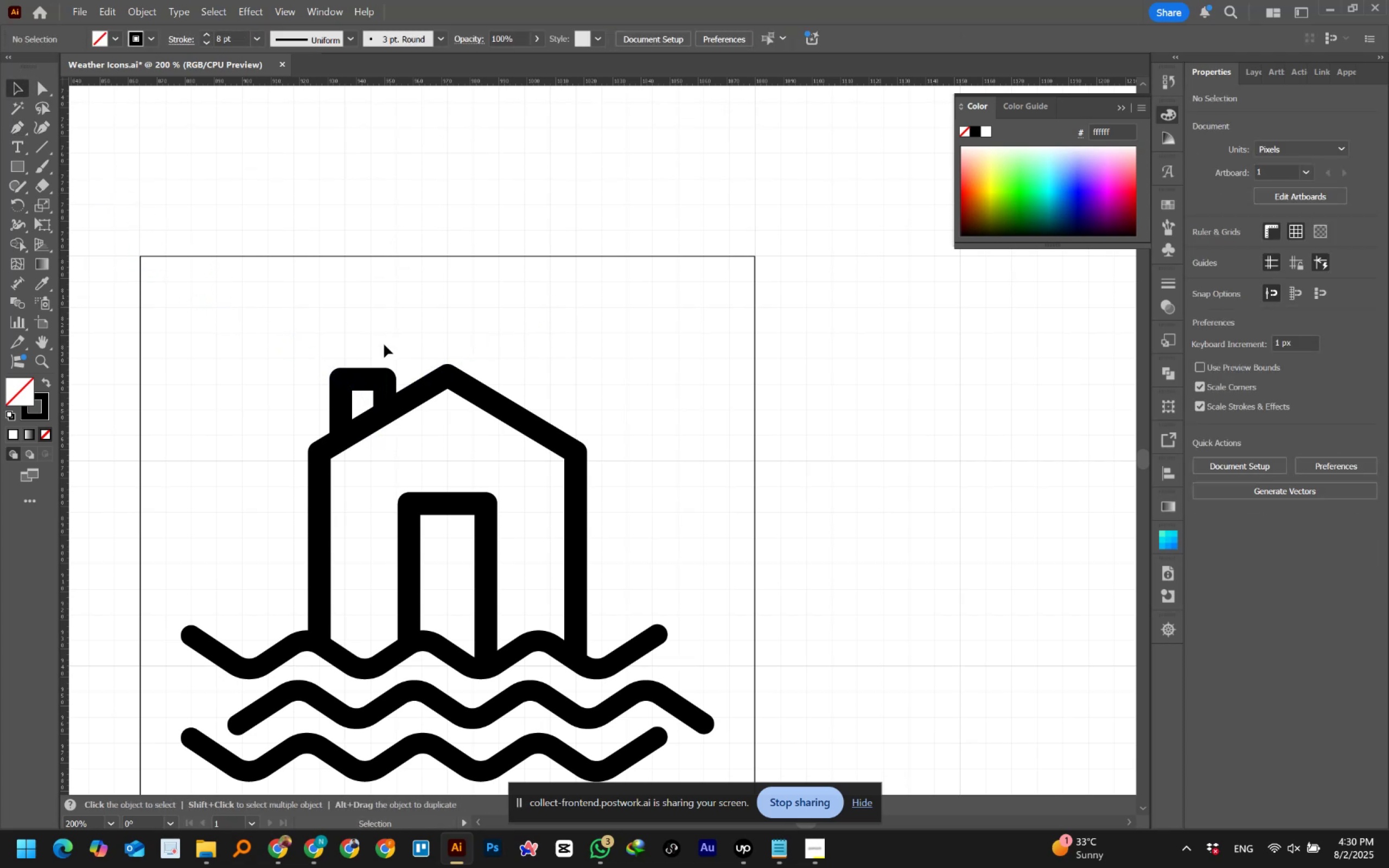 
hold_key(key=AltLeft, duration=1.52)
scroll: coordinate [384, 344], scroll_direction: down, amount: 1.0
 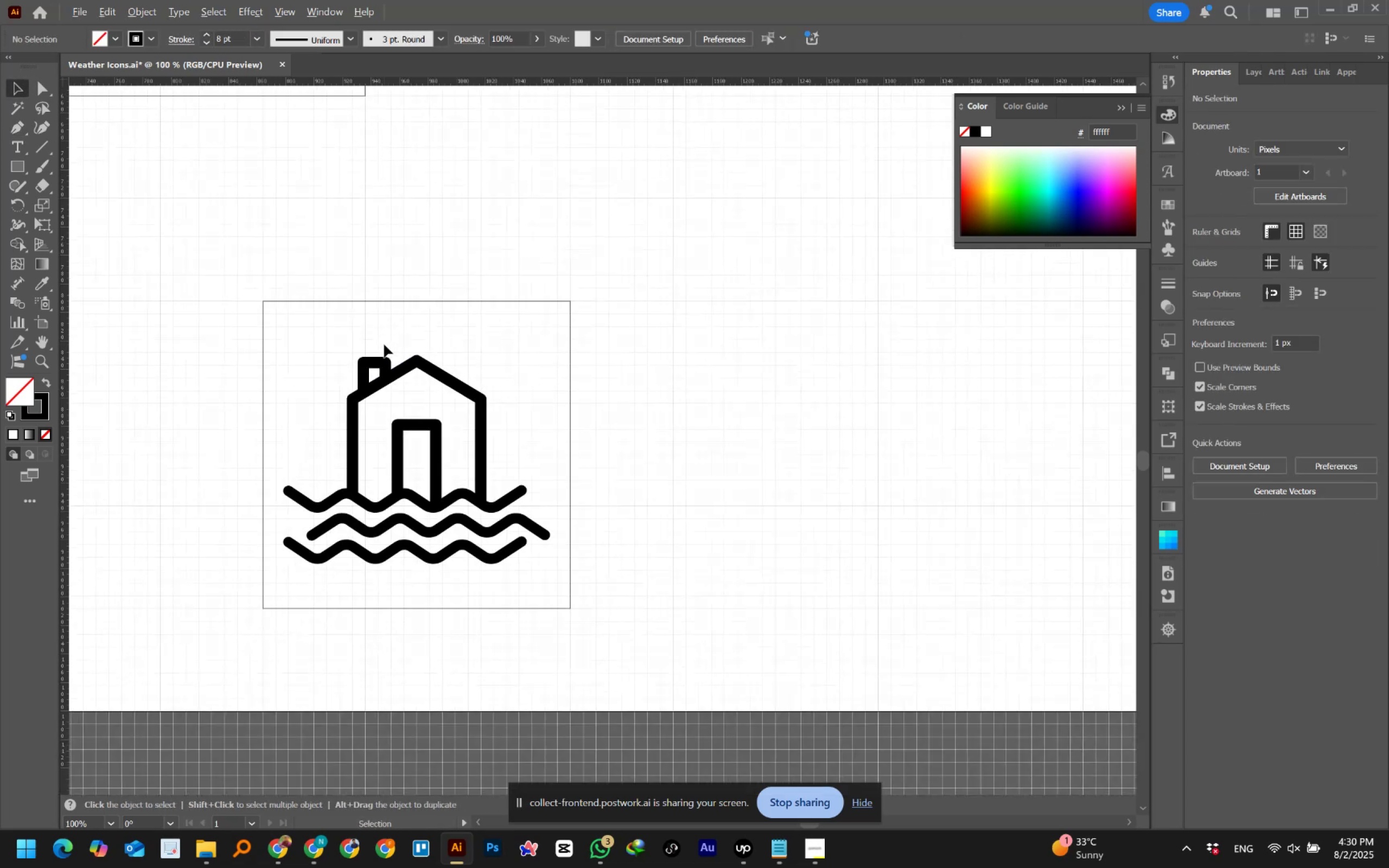 
hold_key(key=AltLeft, duration=1.52)
 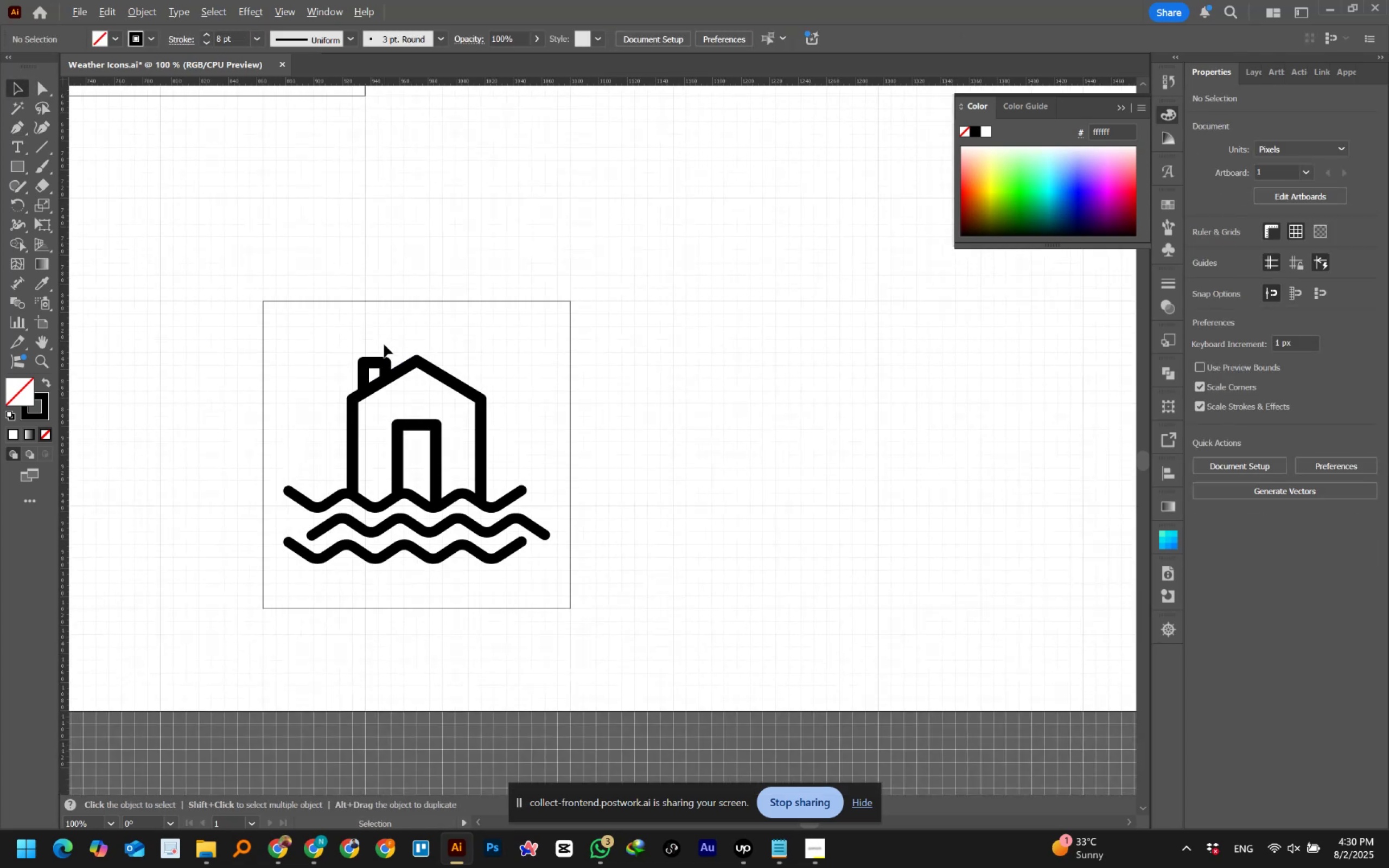 
hold_key(key=AltLeft, duration=1.52)
 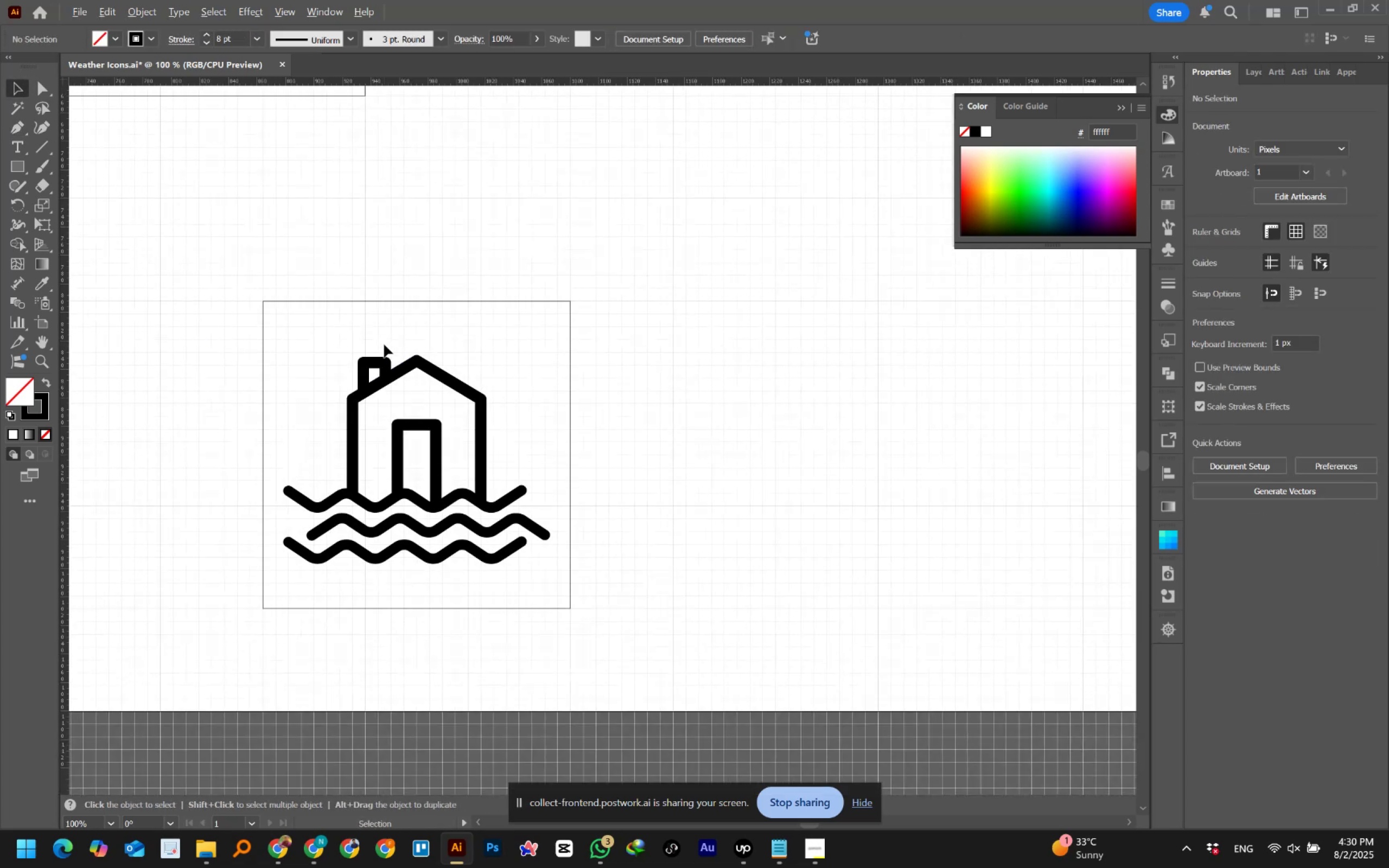 
key(Alt+AltLeft)
 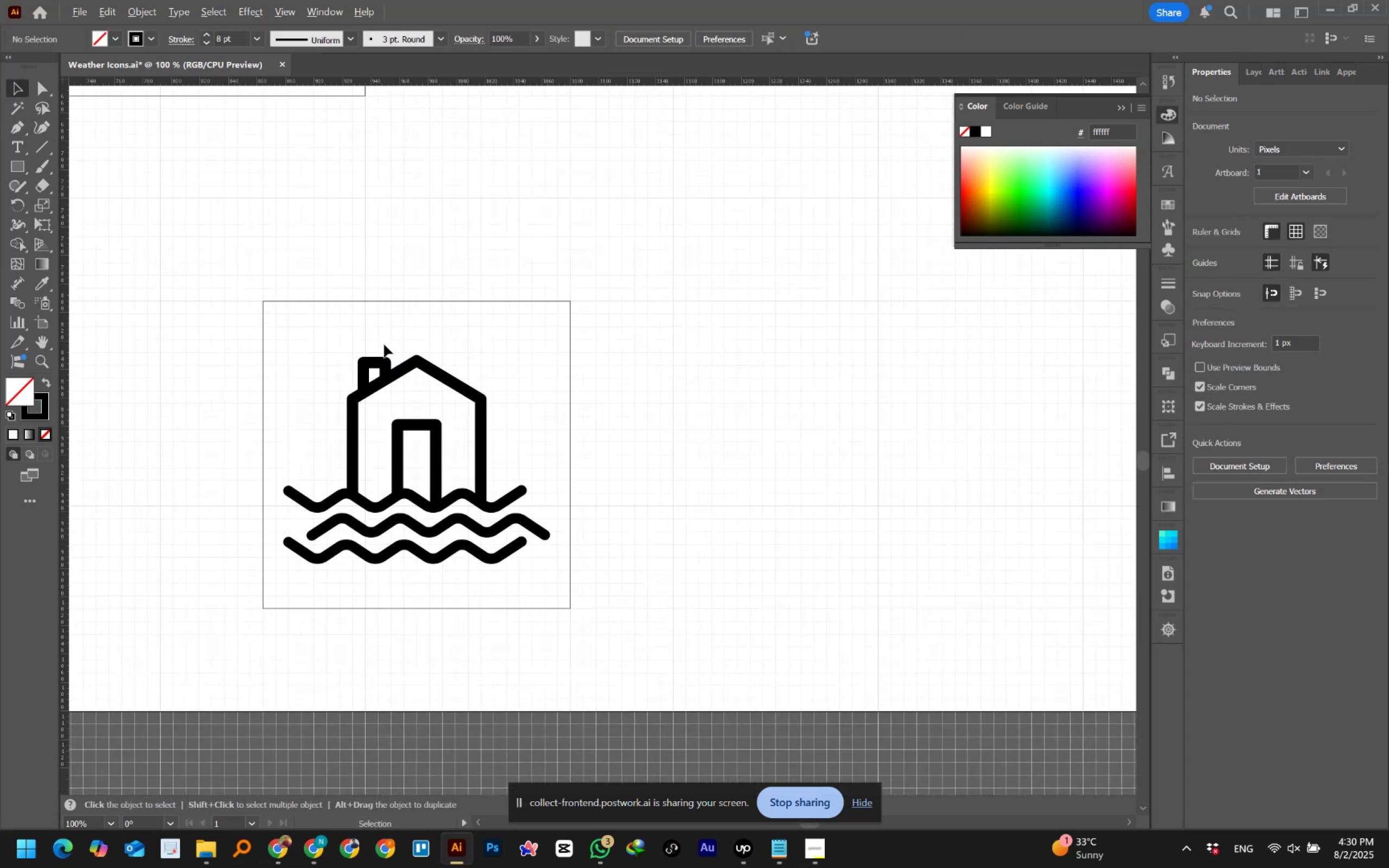 
key(Alt+AltLeft)
 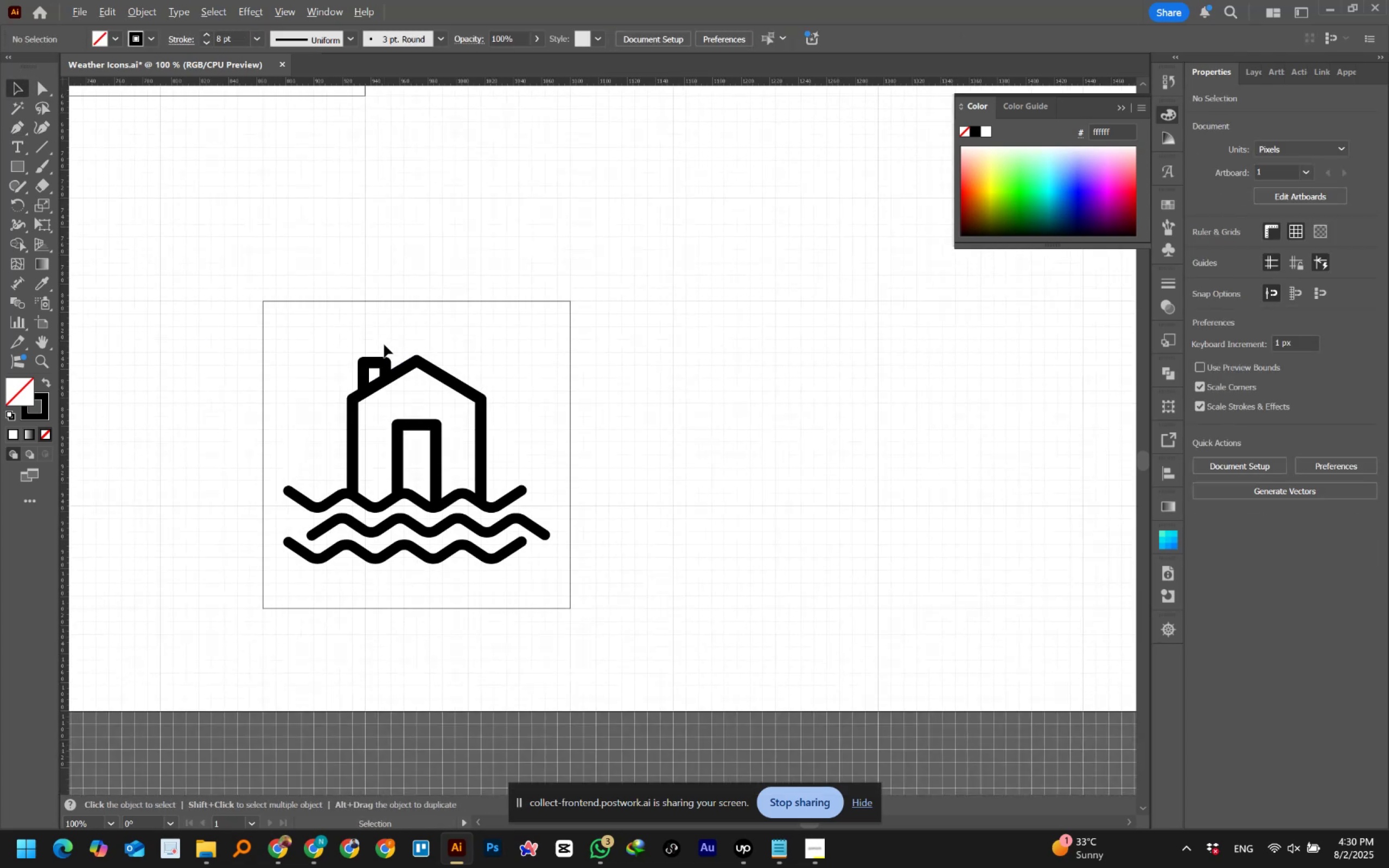 
key(Alt+AltLeft)
 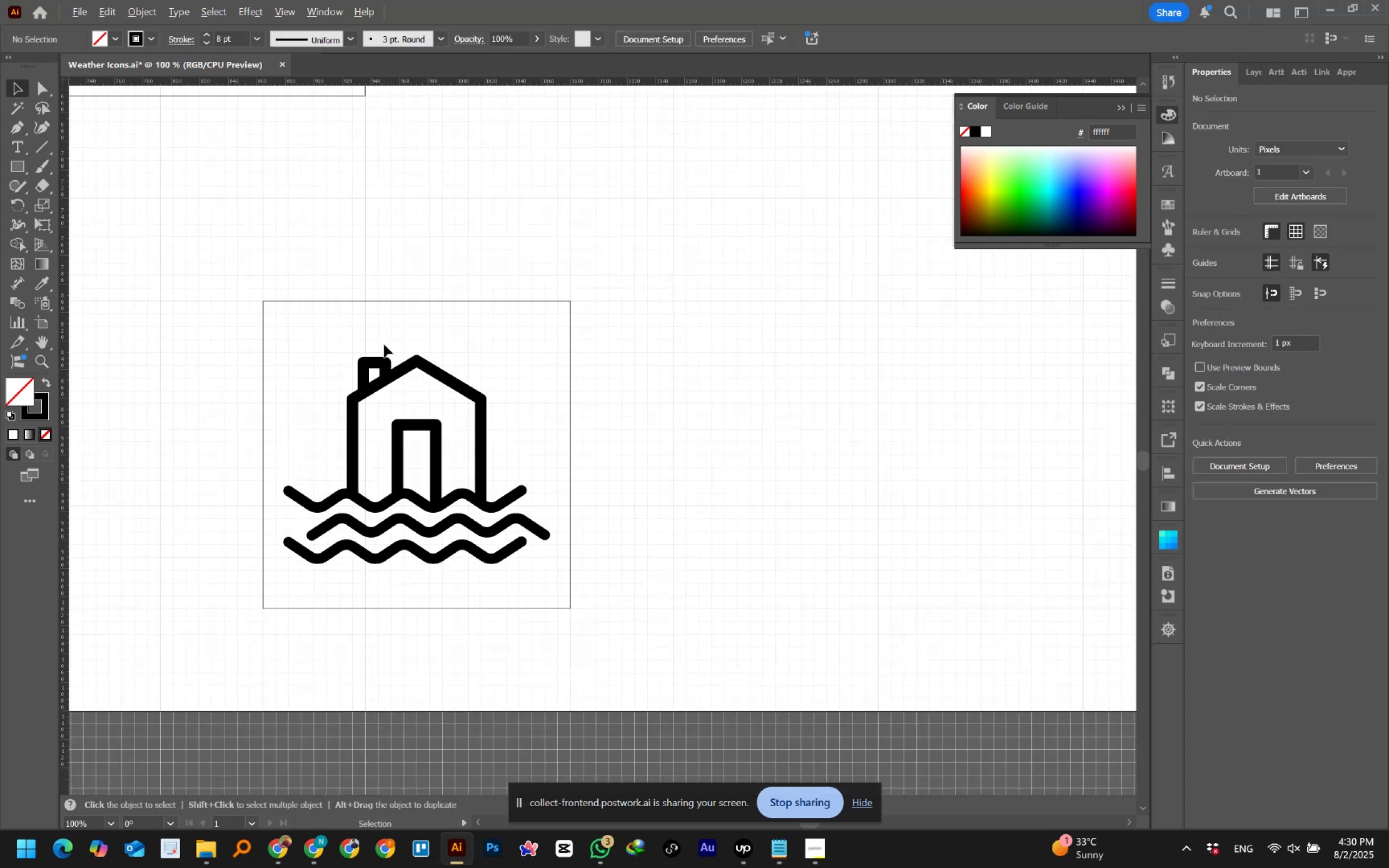 
key(Alt+AltLeft)
 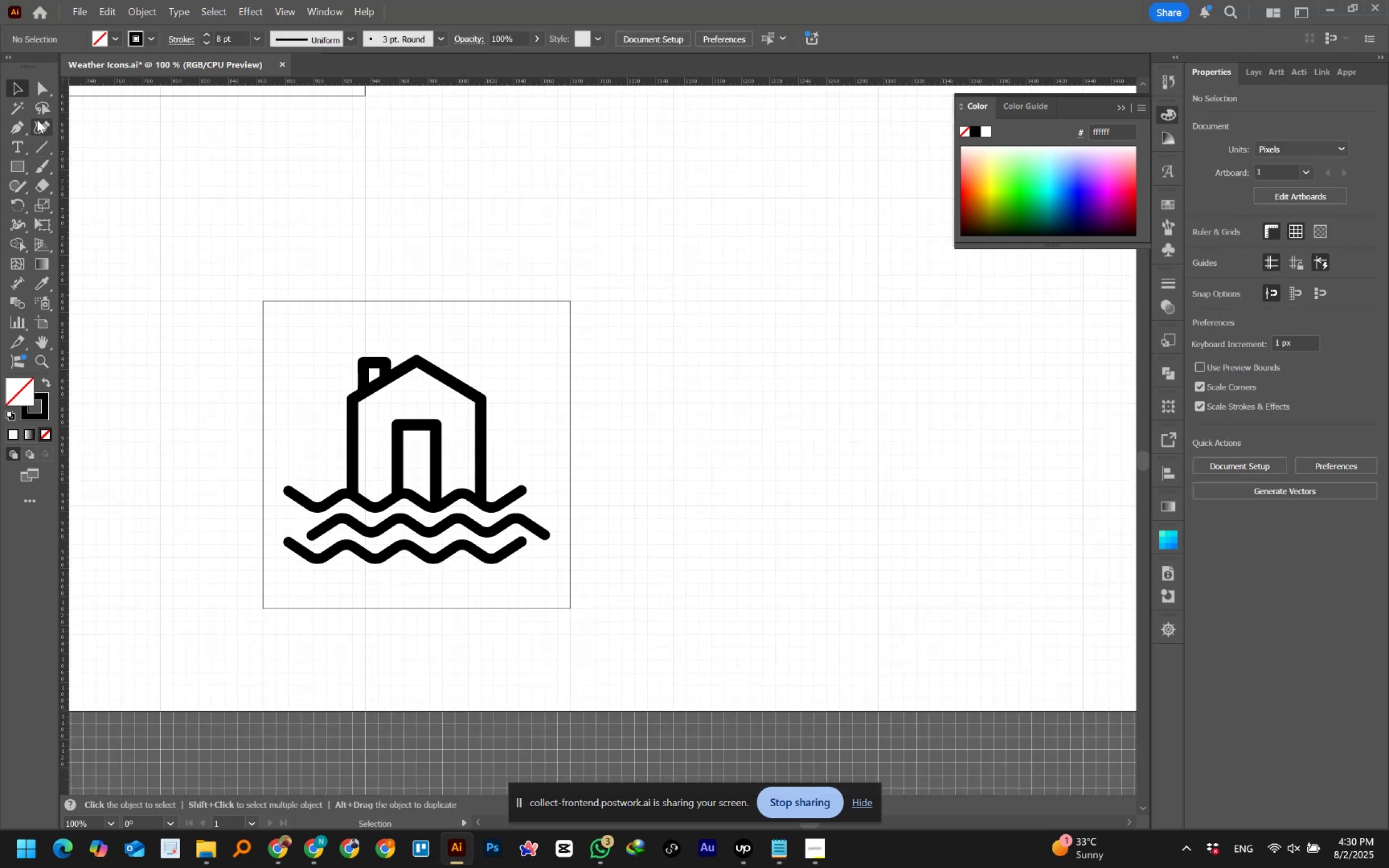 
left_click([37, 90])
 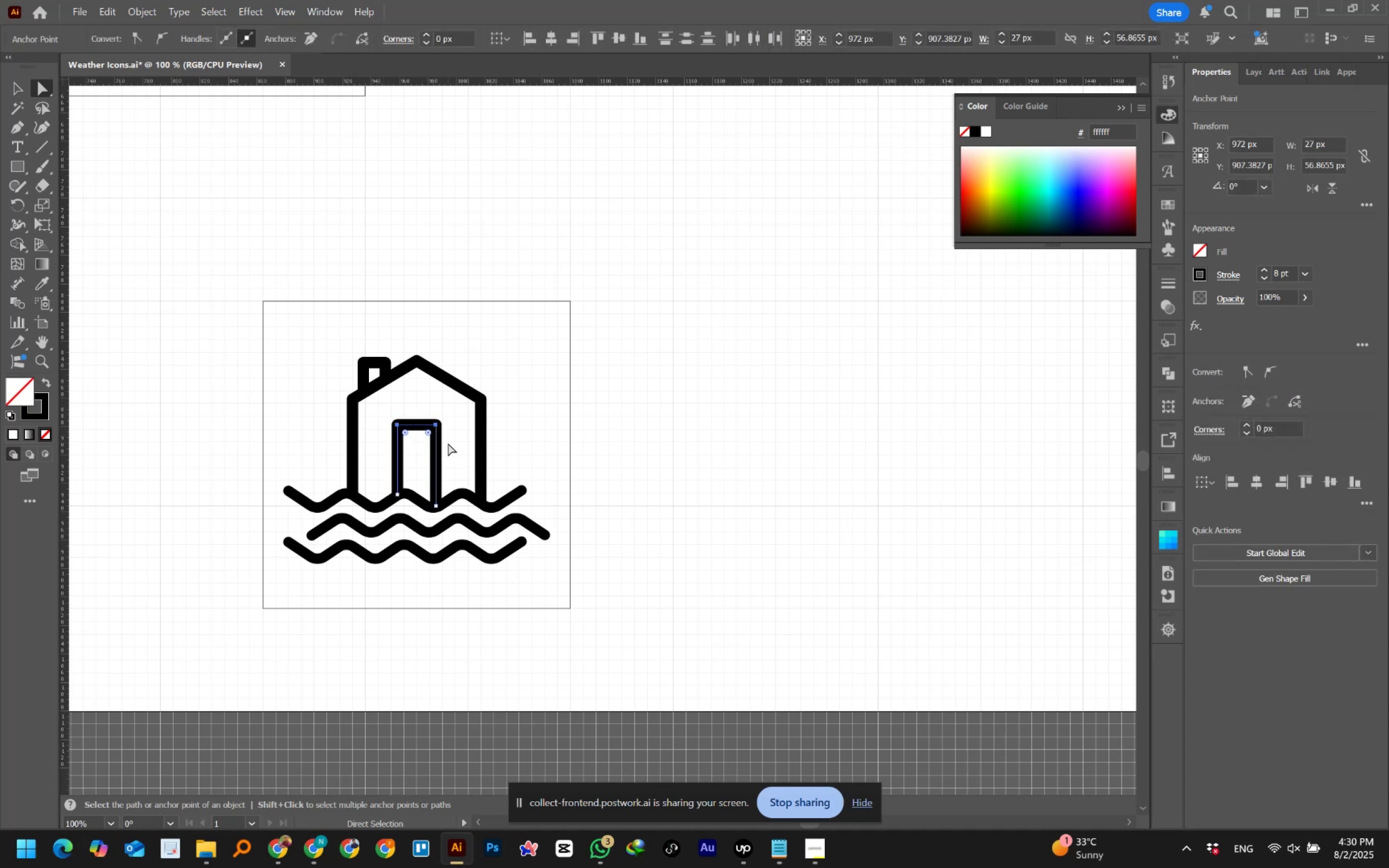 
key(ArrowDown)
 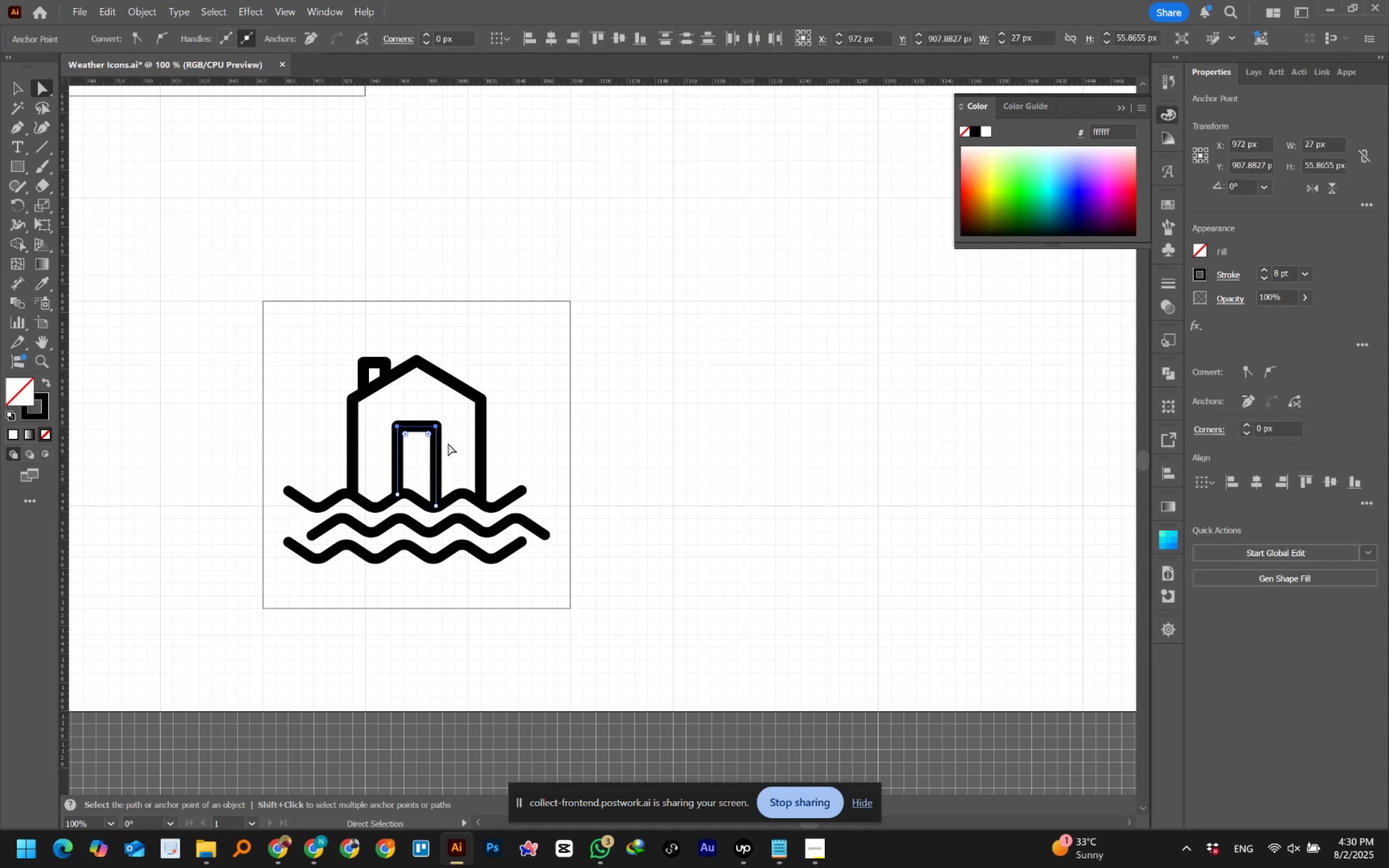 
key(ArrowDown)
 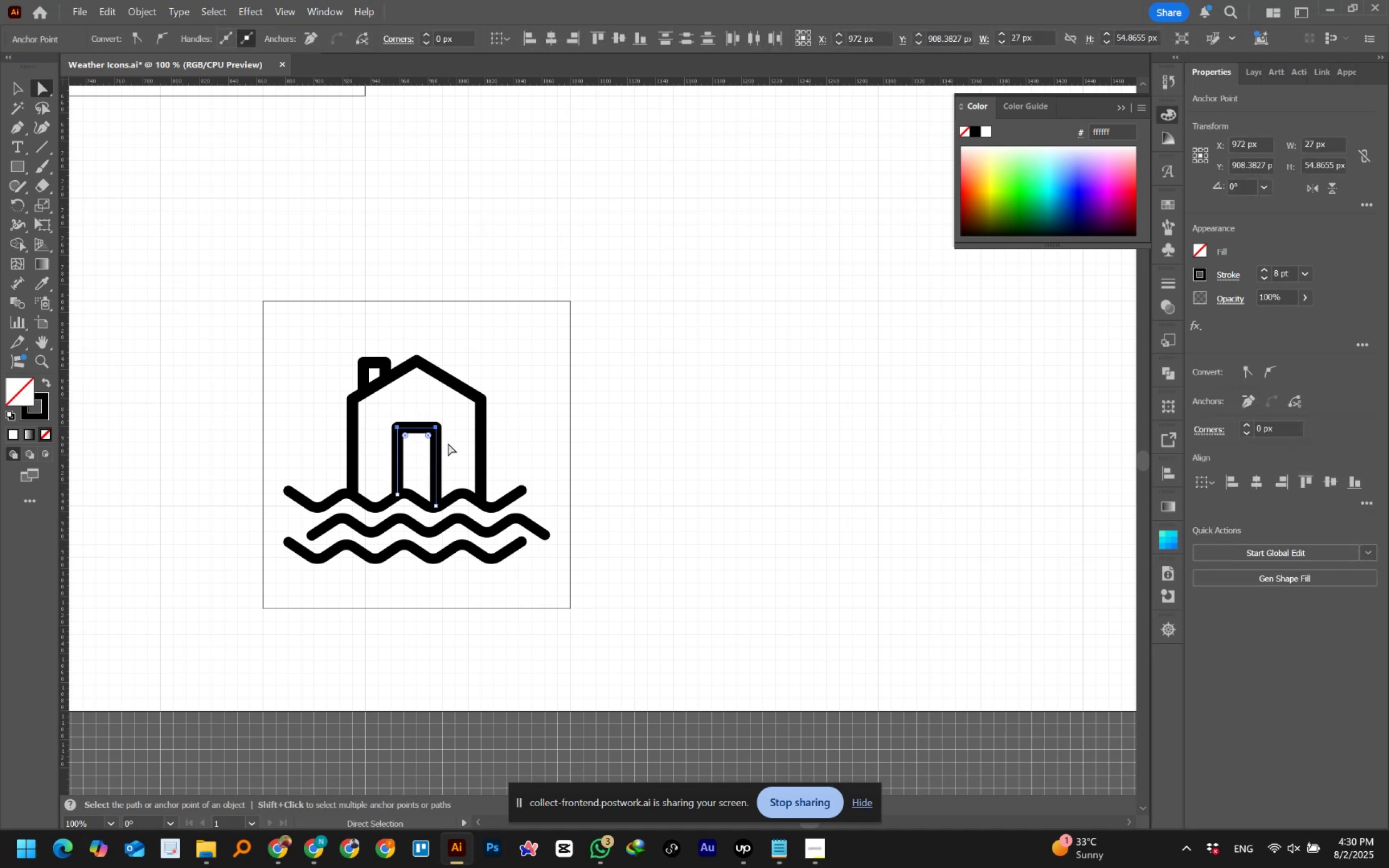 
key(ArrowDown)
 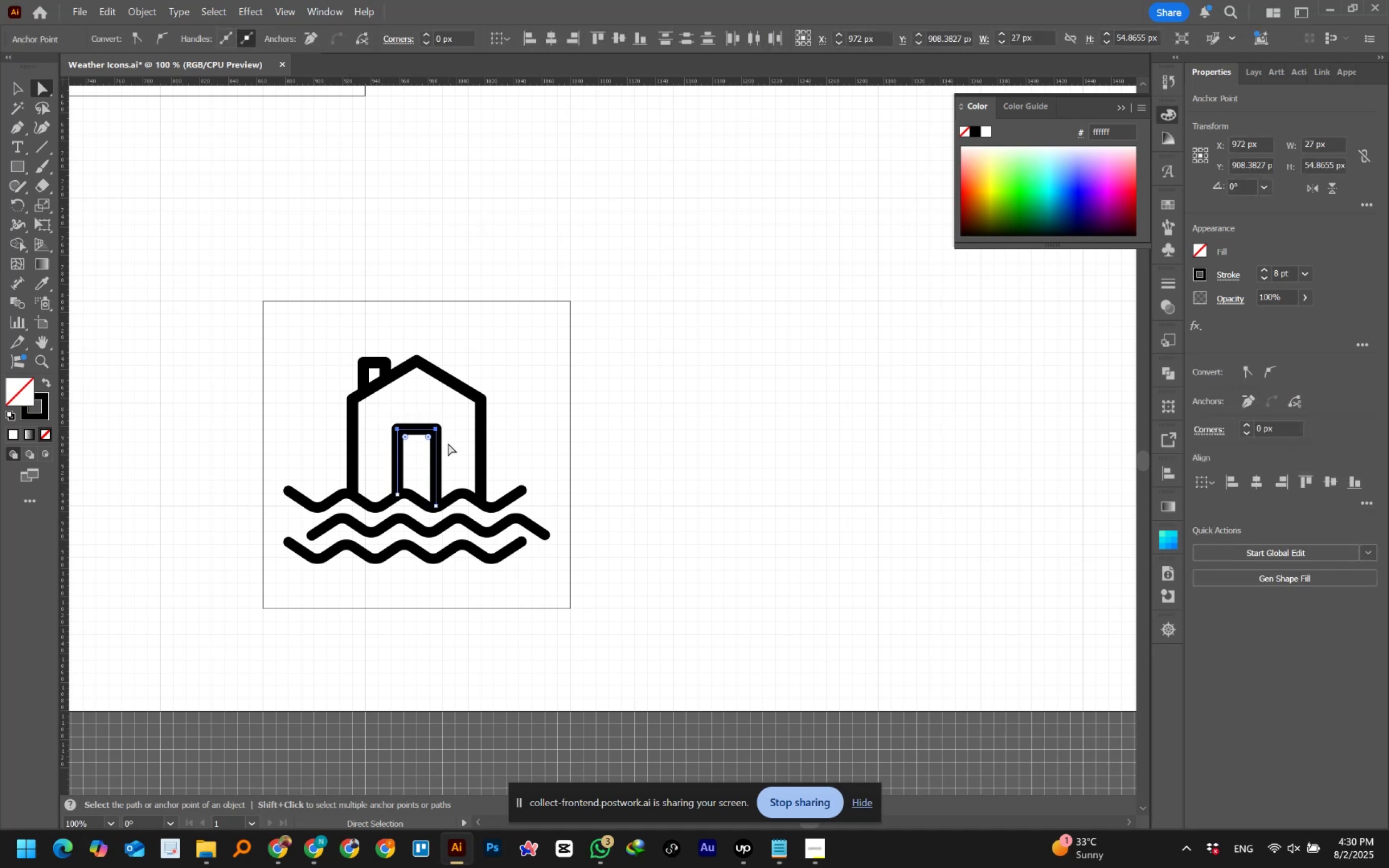 
key(ArrowDown)
 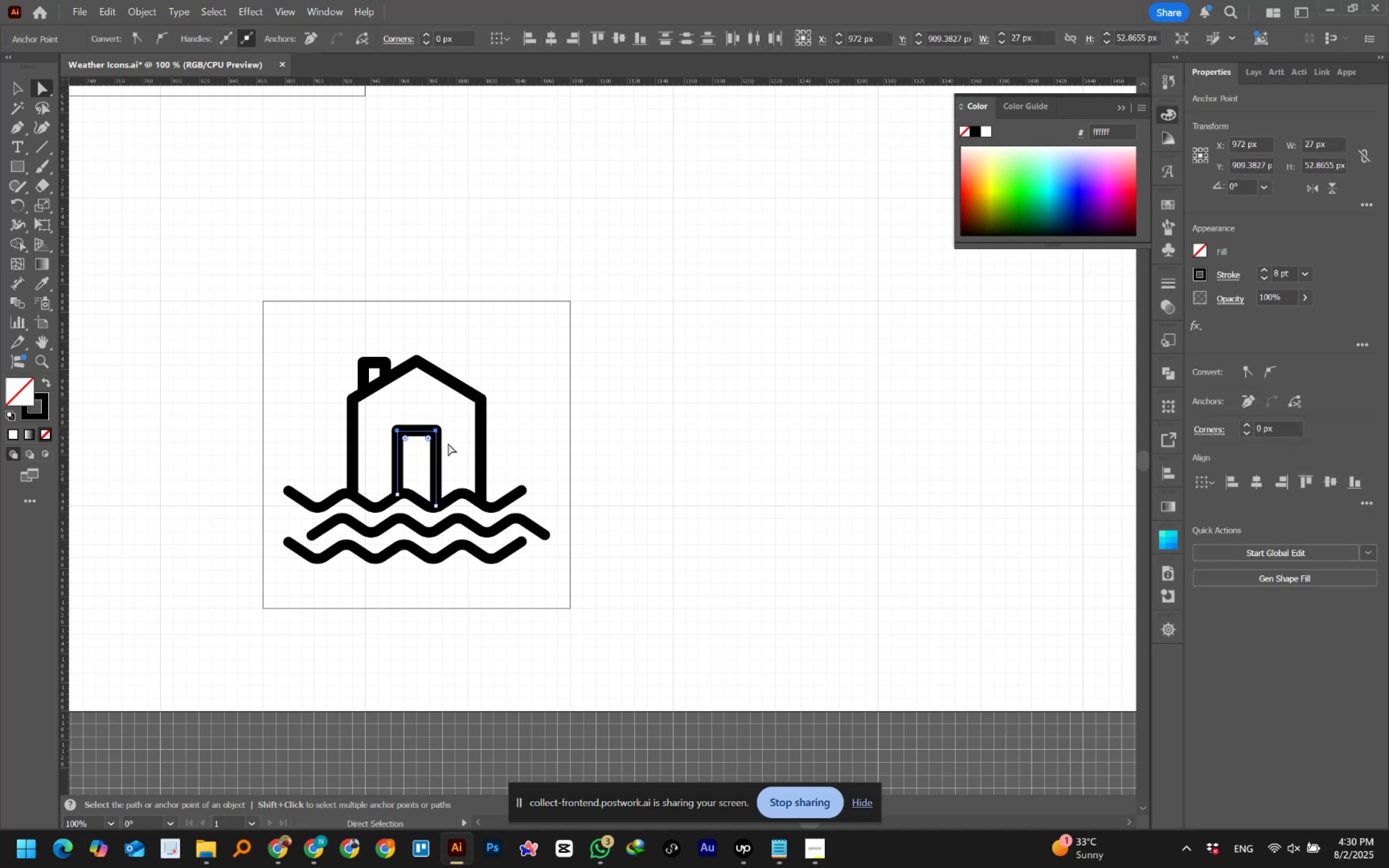 
key(ArrowDown)
 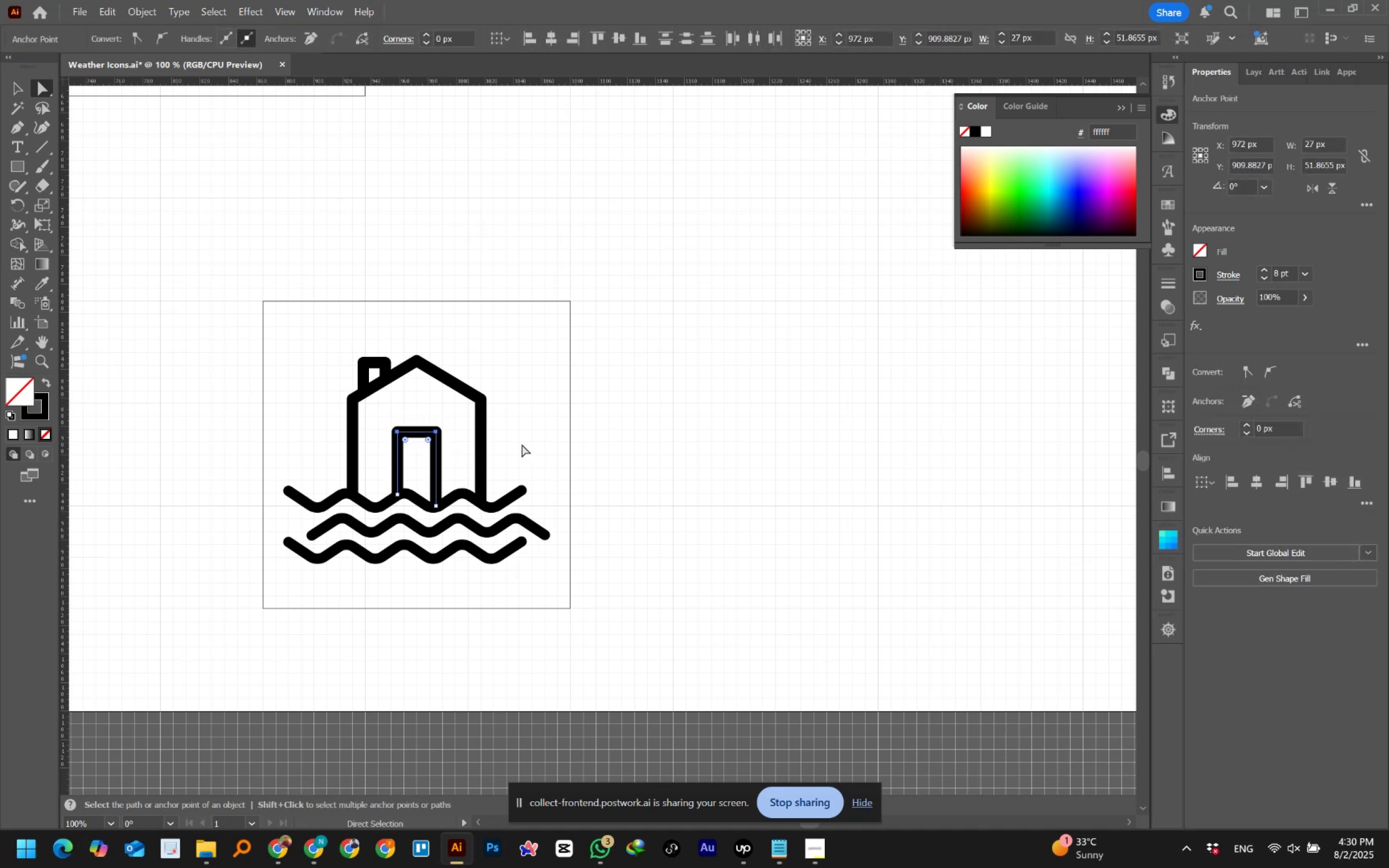 
key(ArrowDown)
 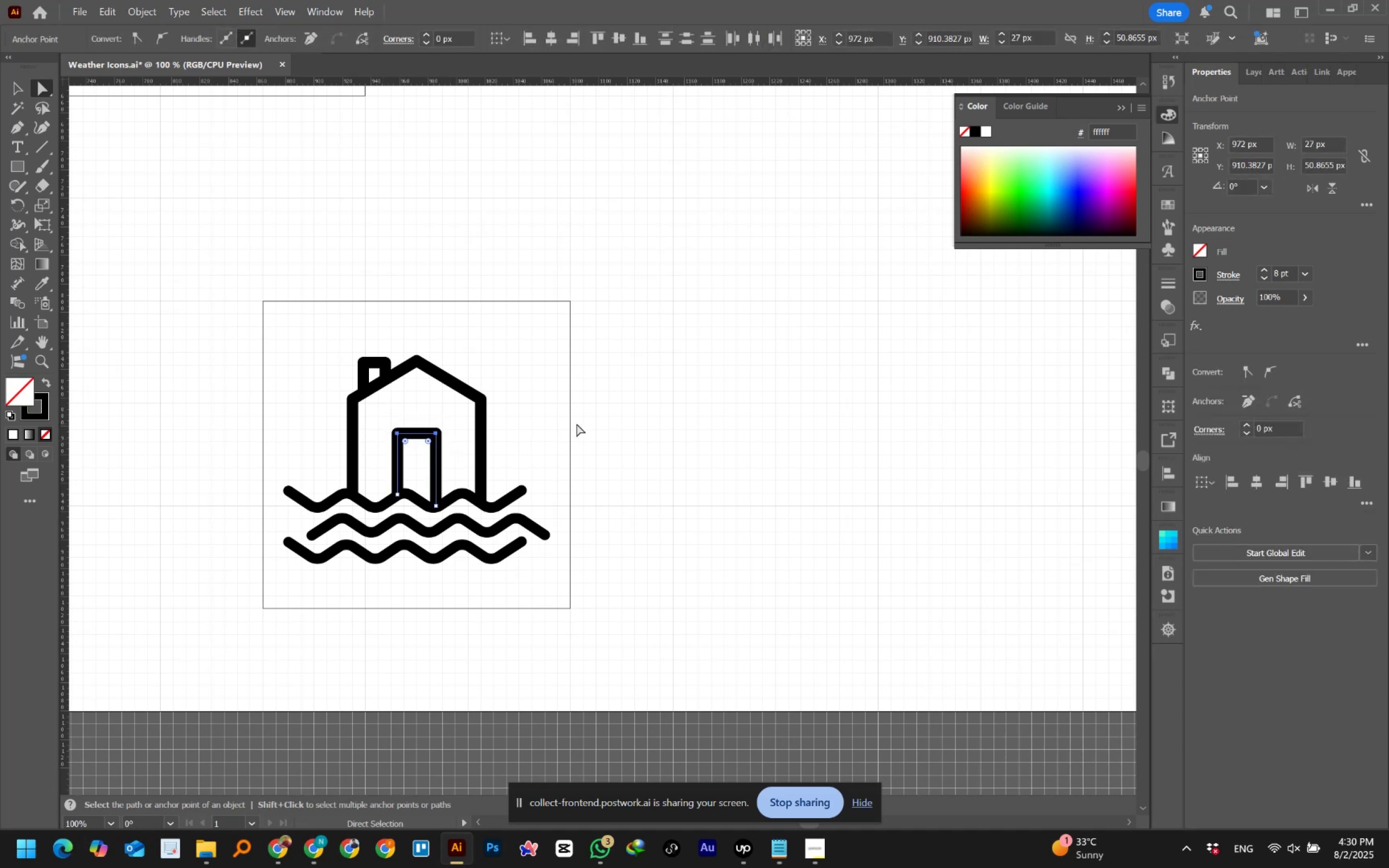 
left_click([577, 424])
 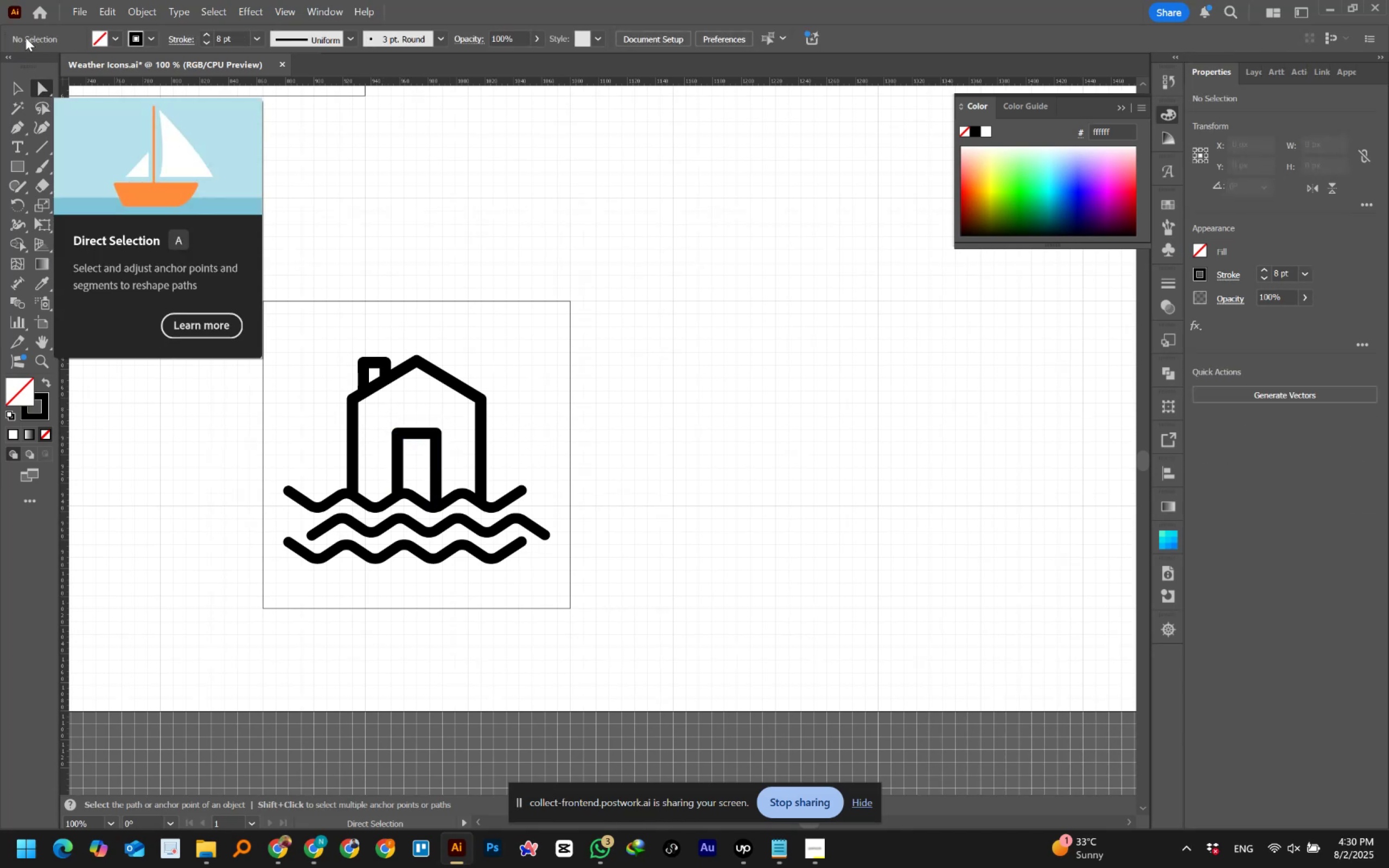 
wait(5.14)
 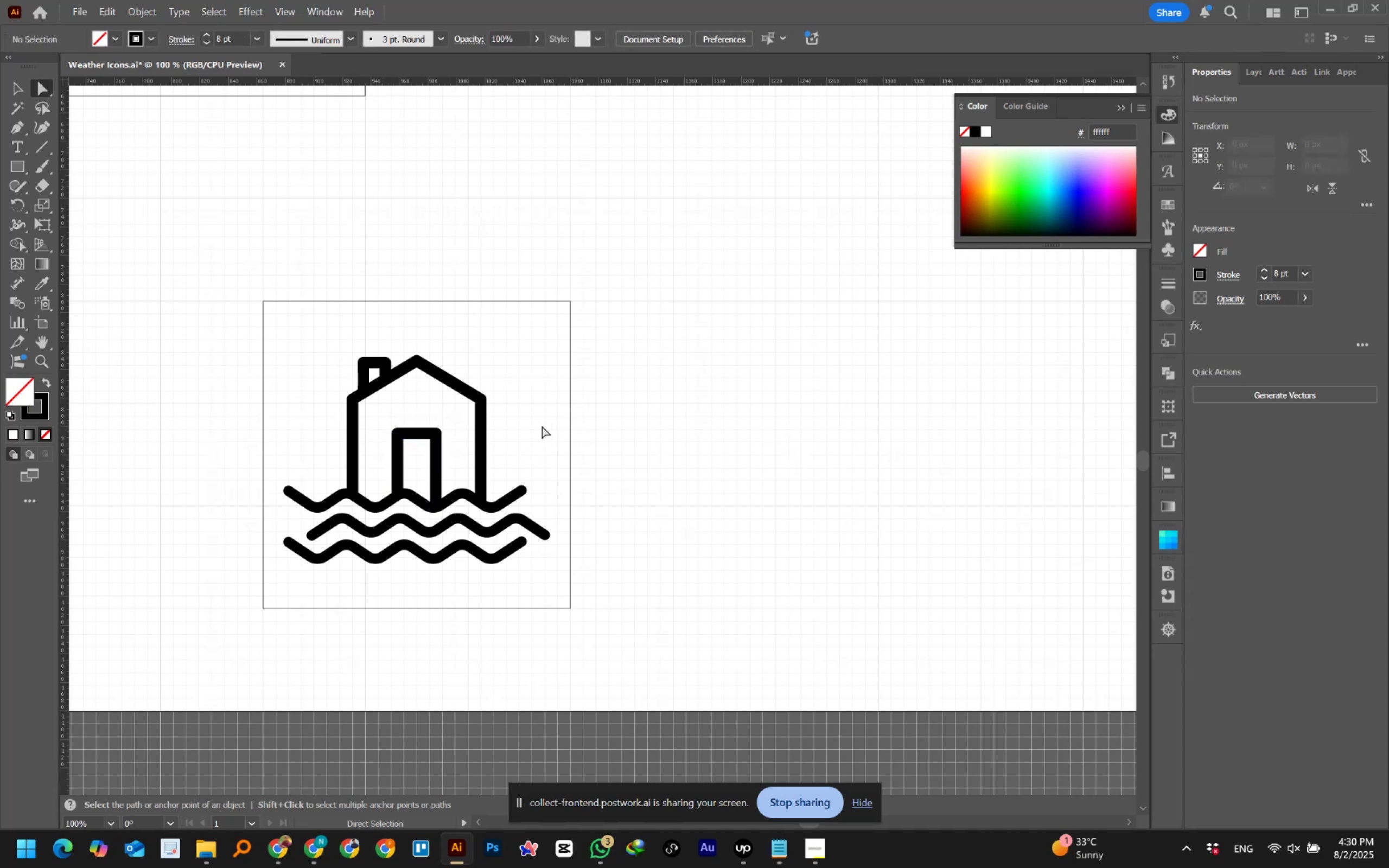 
left_click([10, 90])
 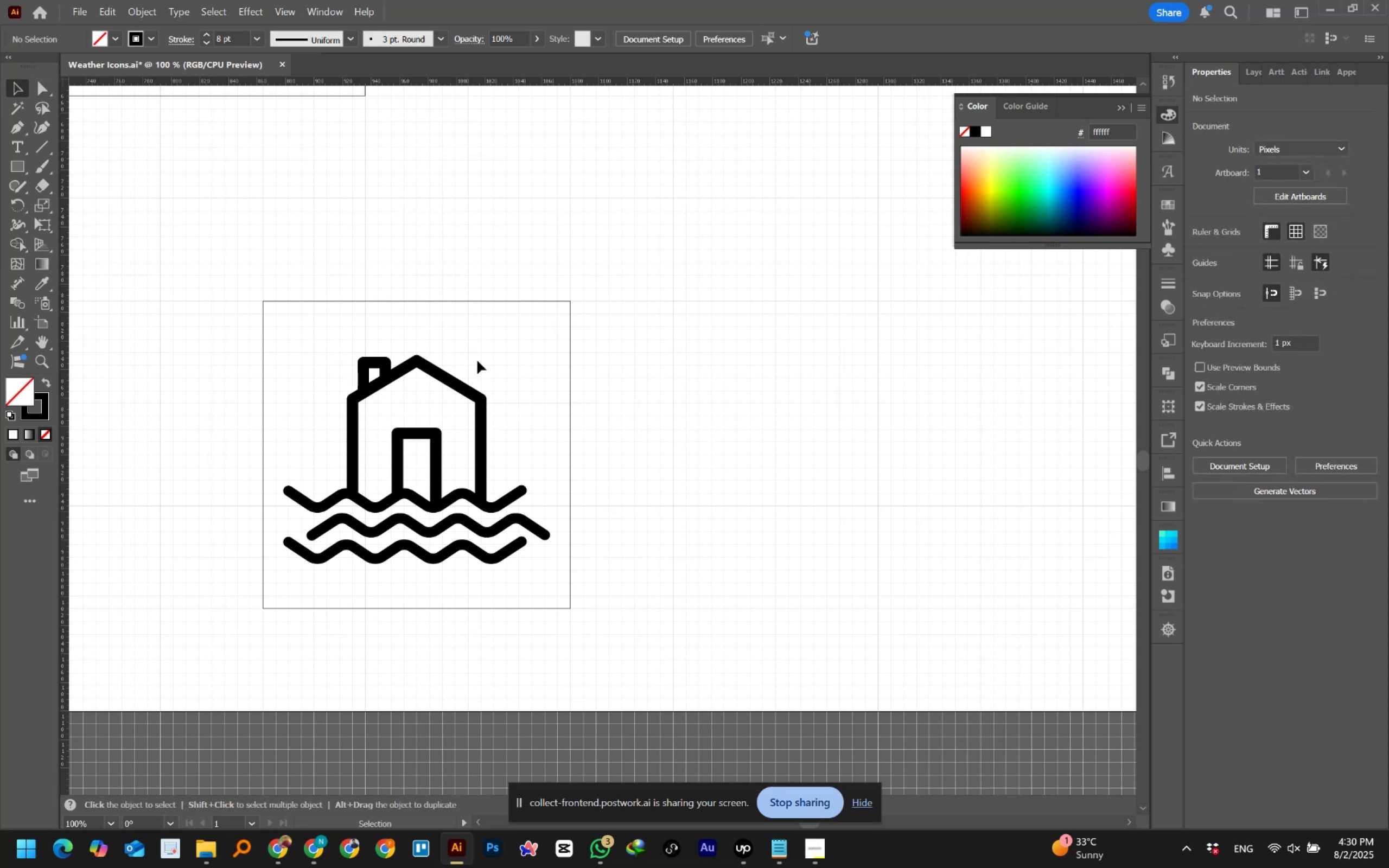 
left_click([486, 363])
 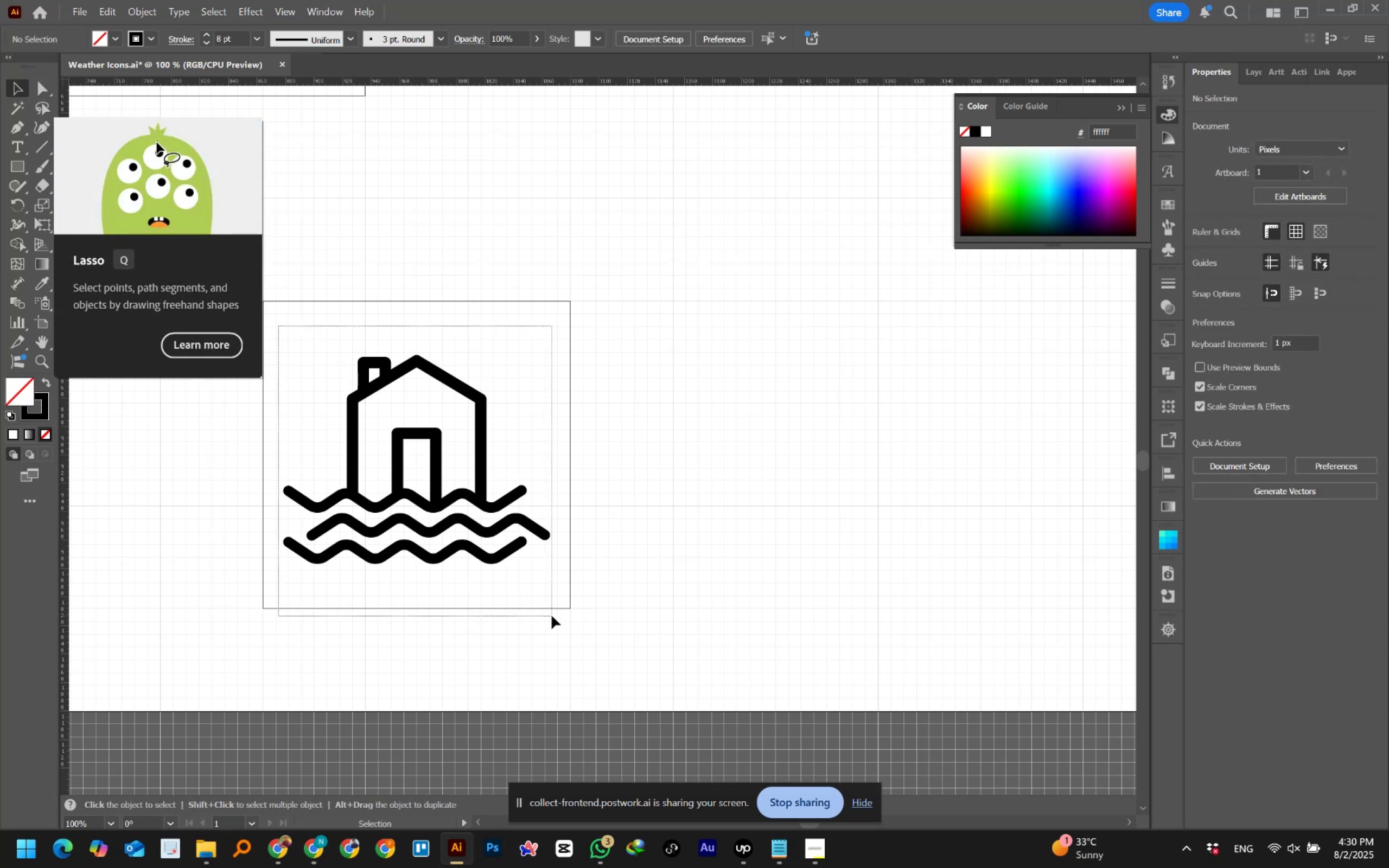 
left_click([226, 40])
 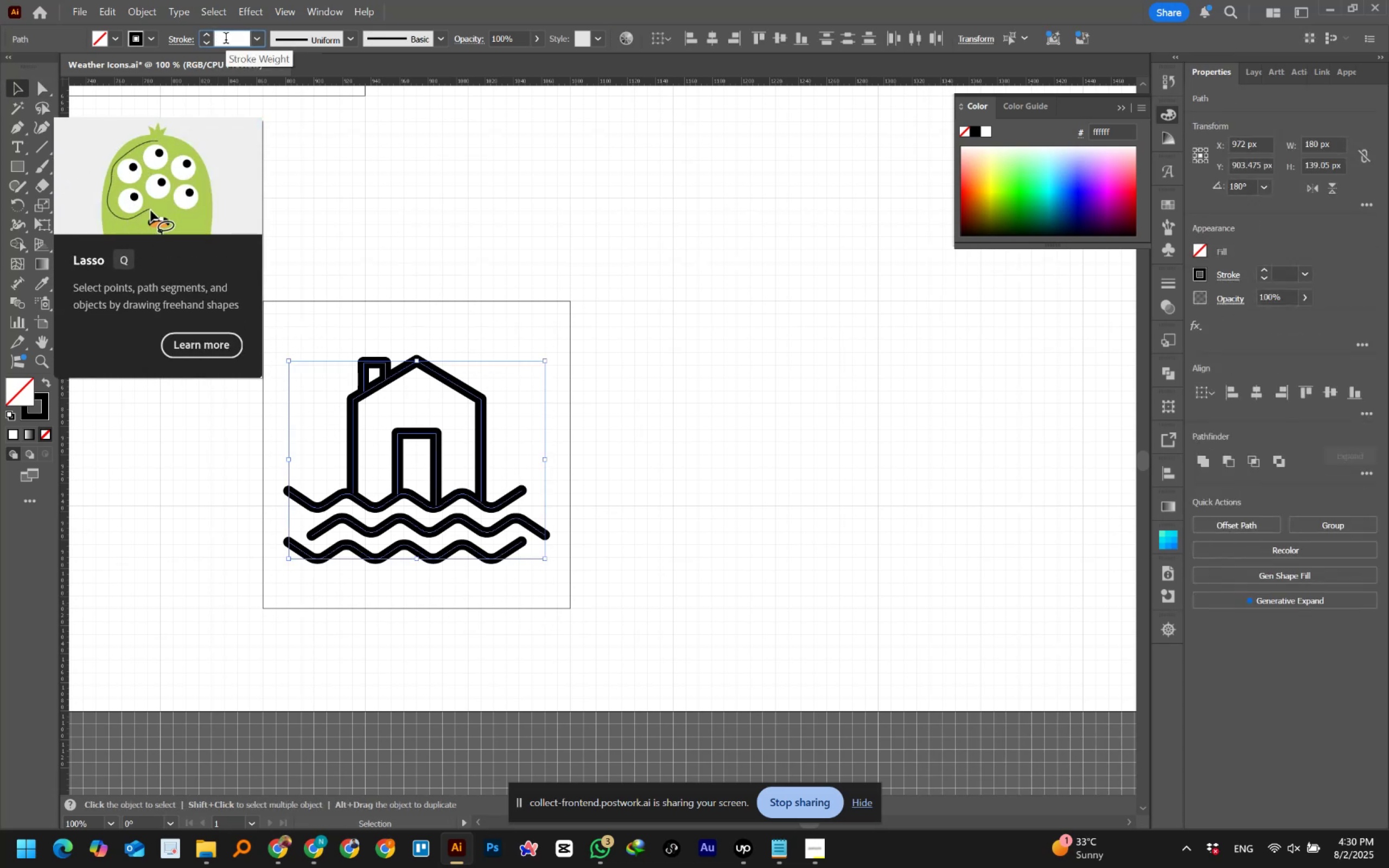 
key(Numpad8)
 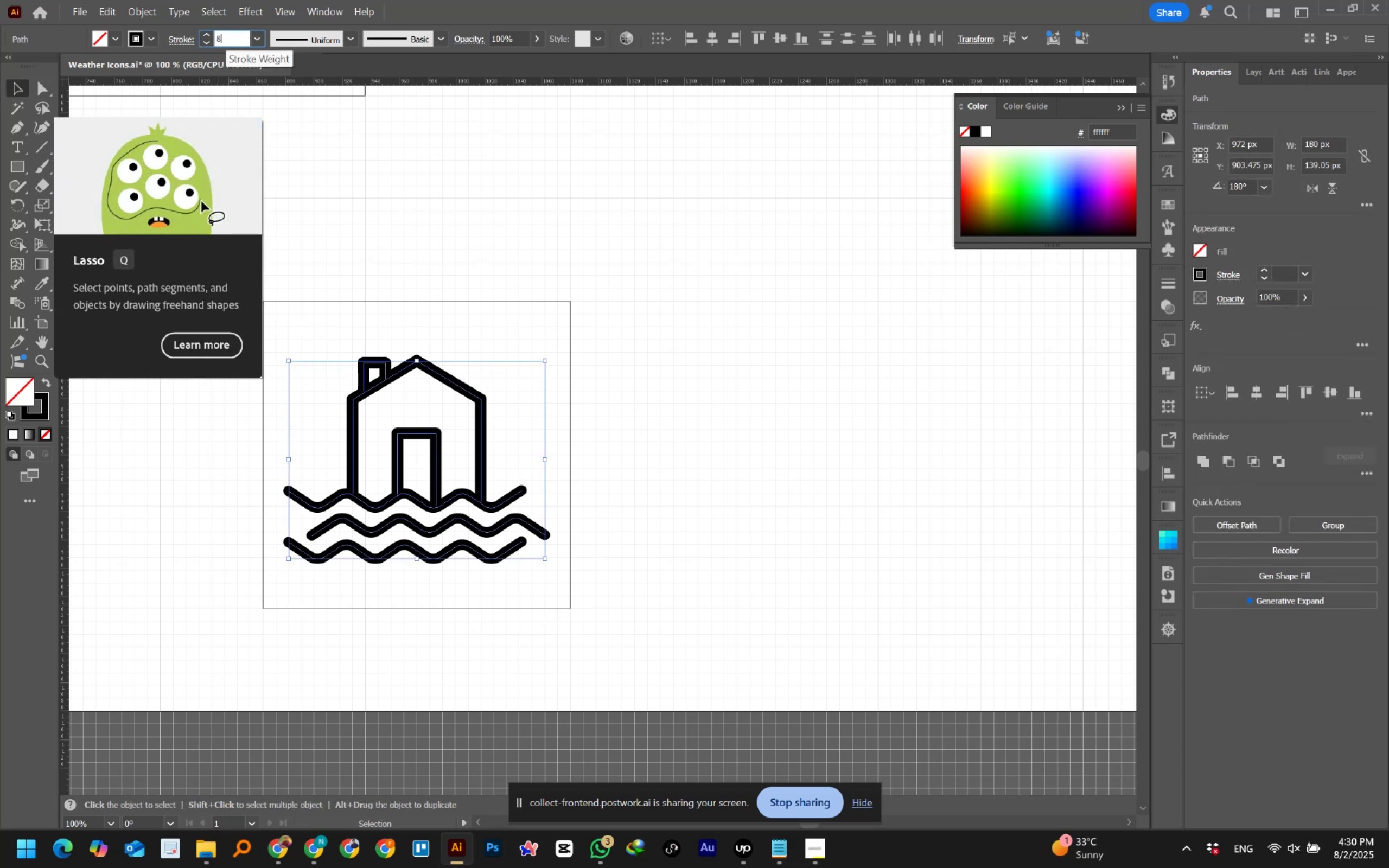 
key(NumpadEnter)
 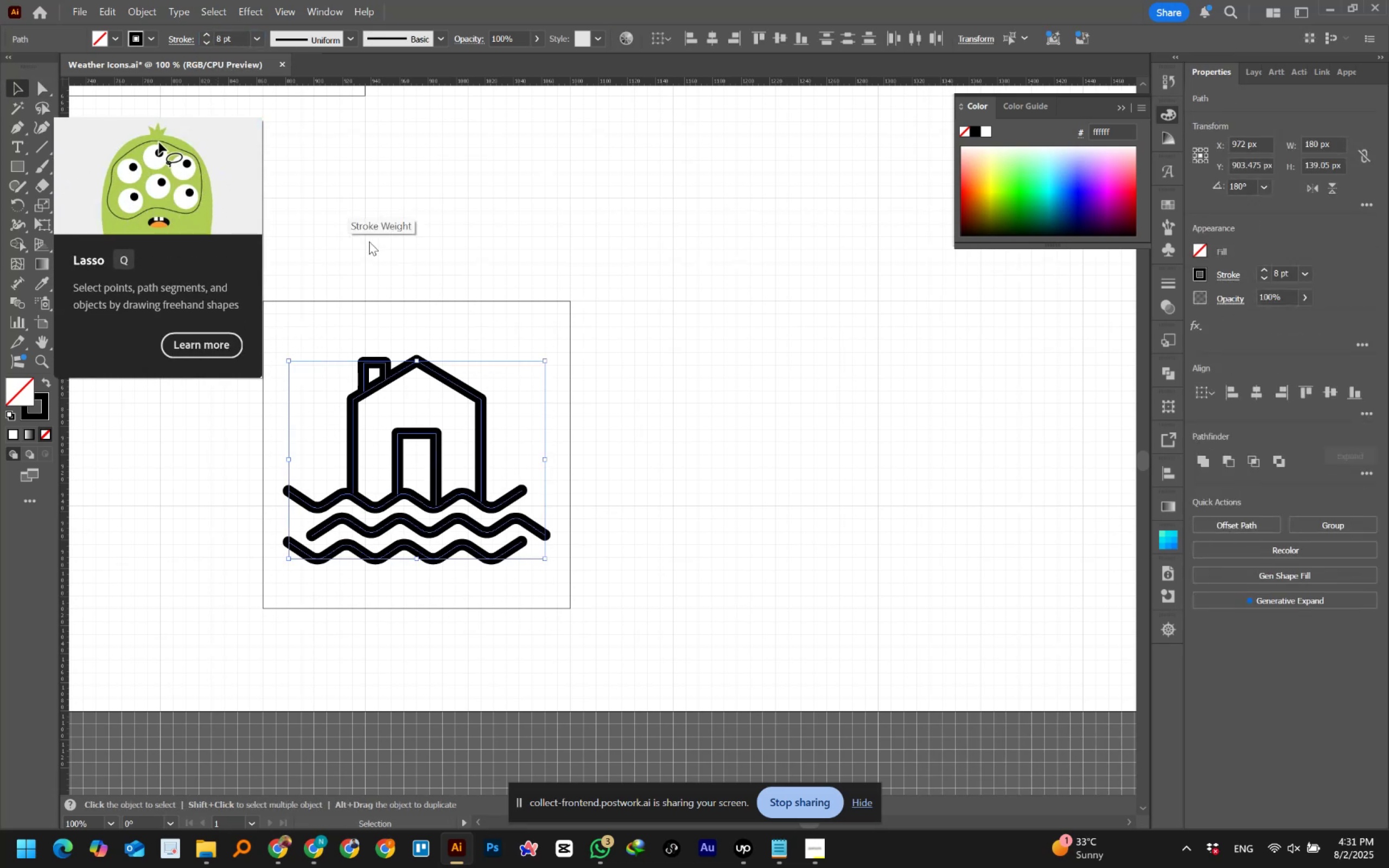 
left_click([679, 414])
 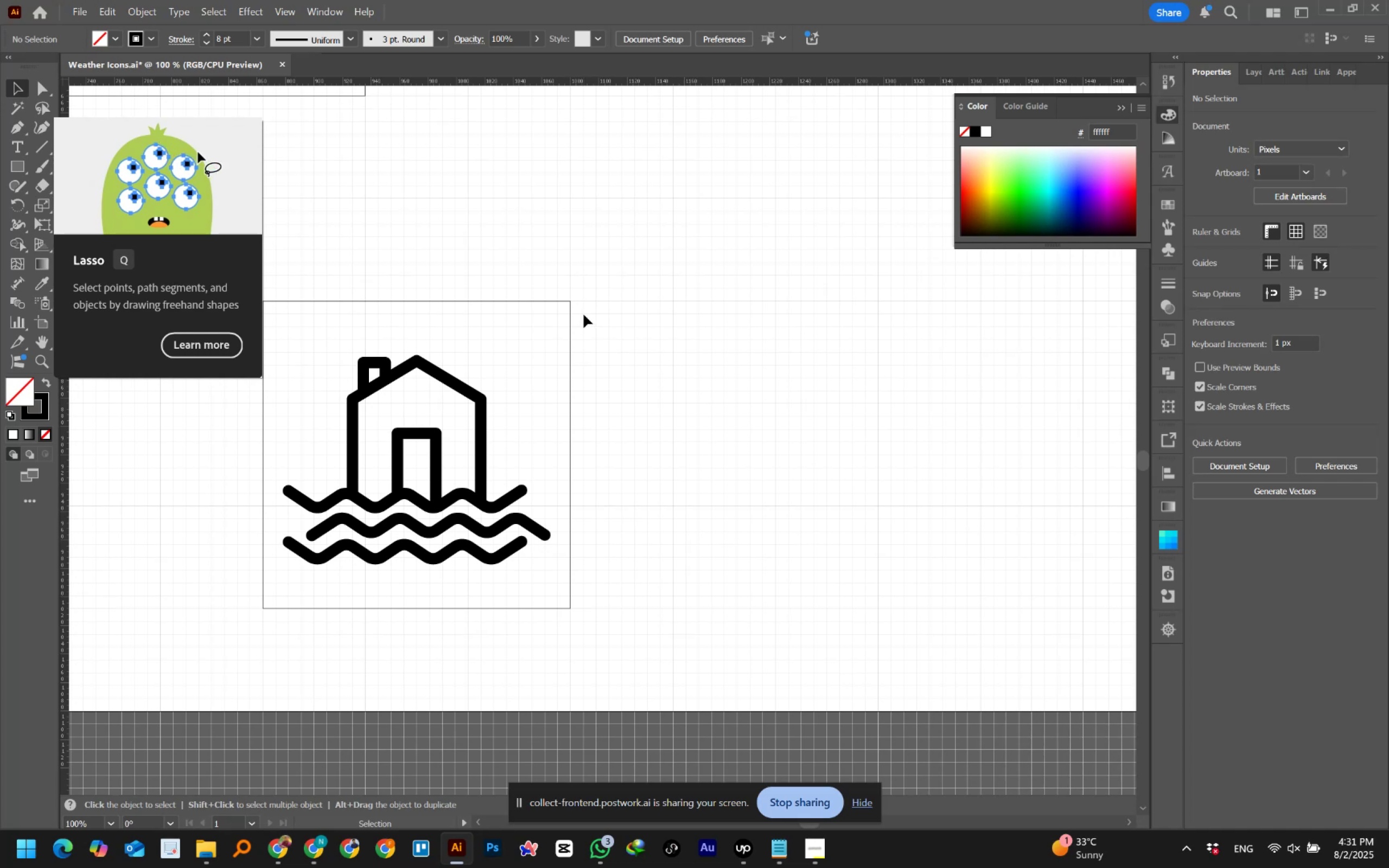 
key(Control+Y)
 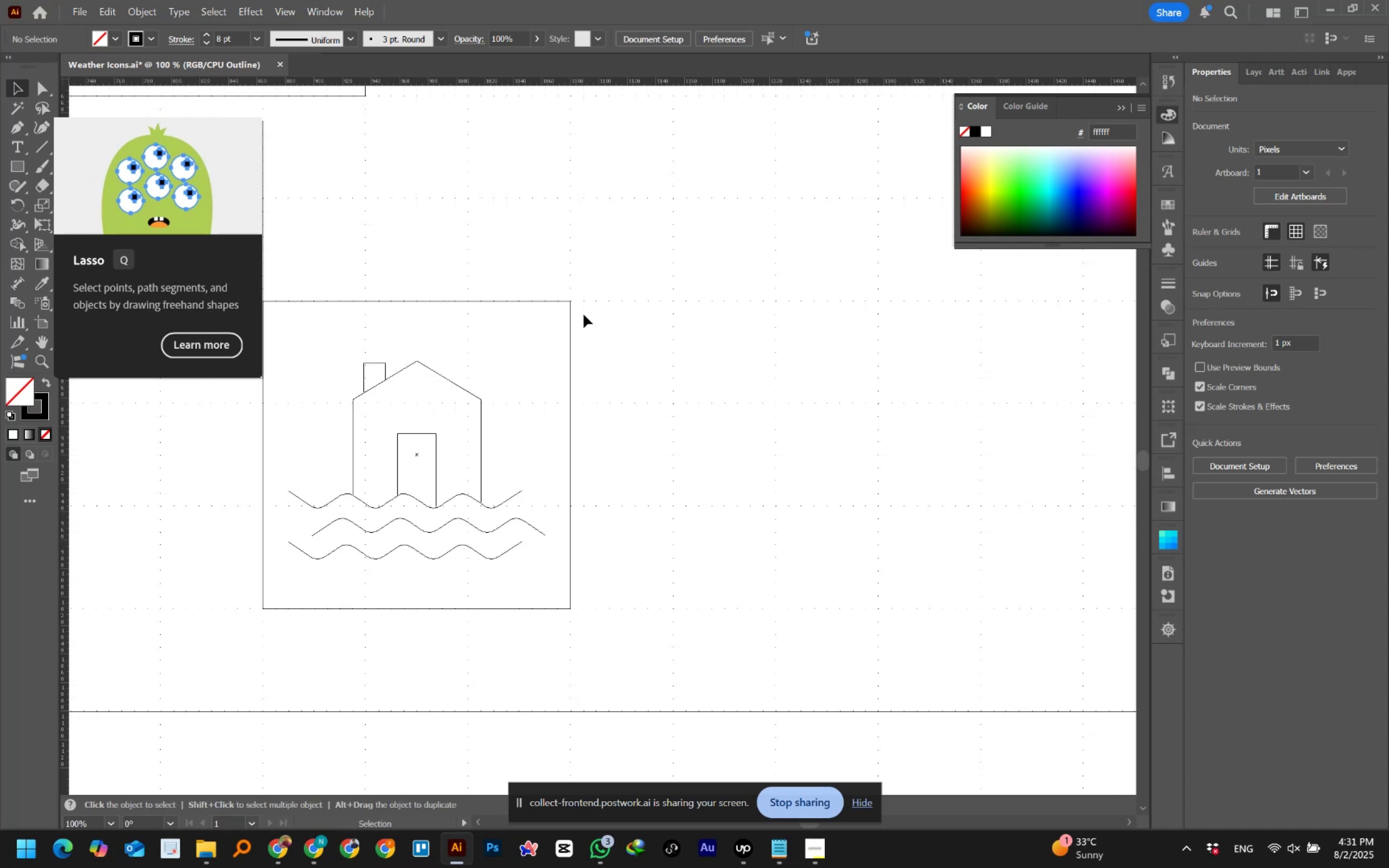 
hold_key(key=AltLeft, duration=1.53)
scroll: coordinate [473, 490], scroll_direction: up, amount: 6.0
 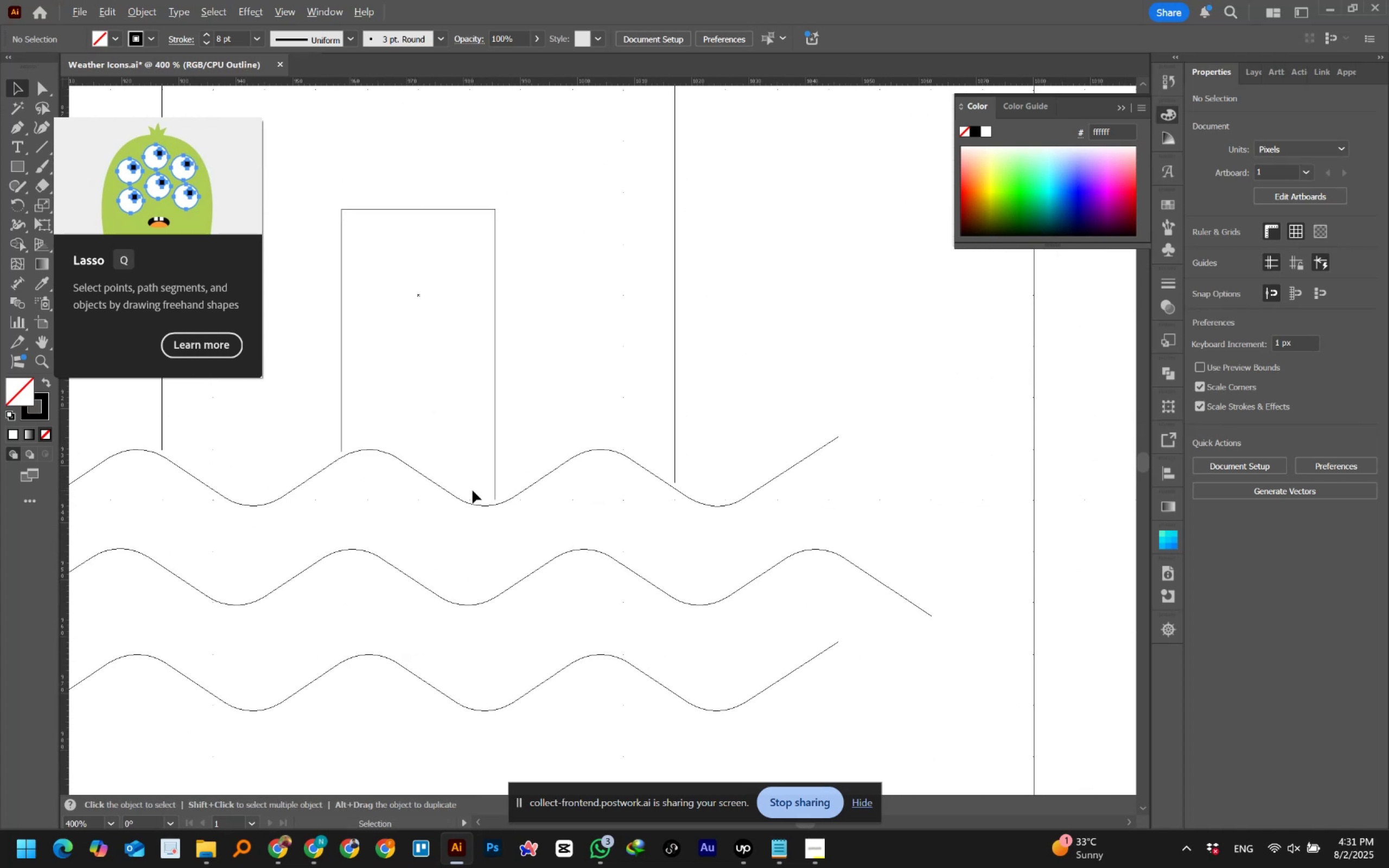 
hold_key(key=AltLeft, duration=0.42)
 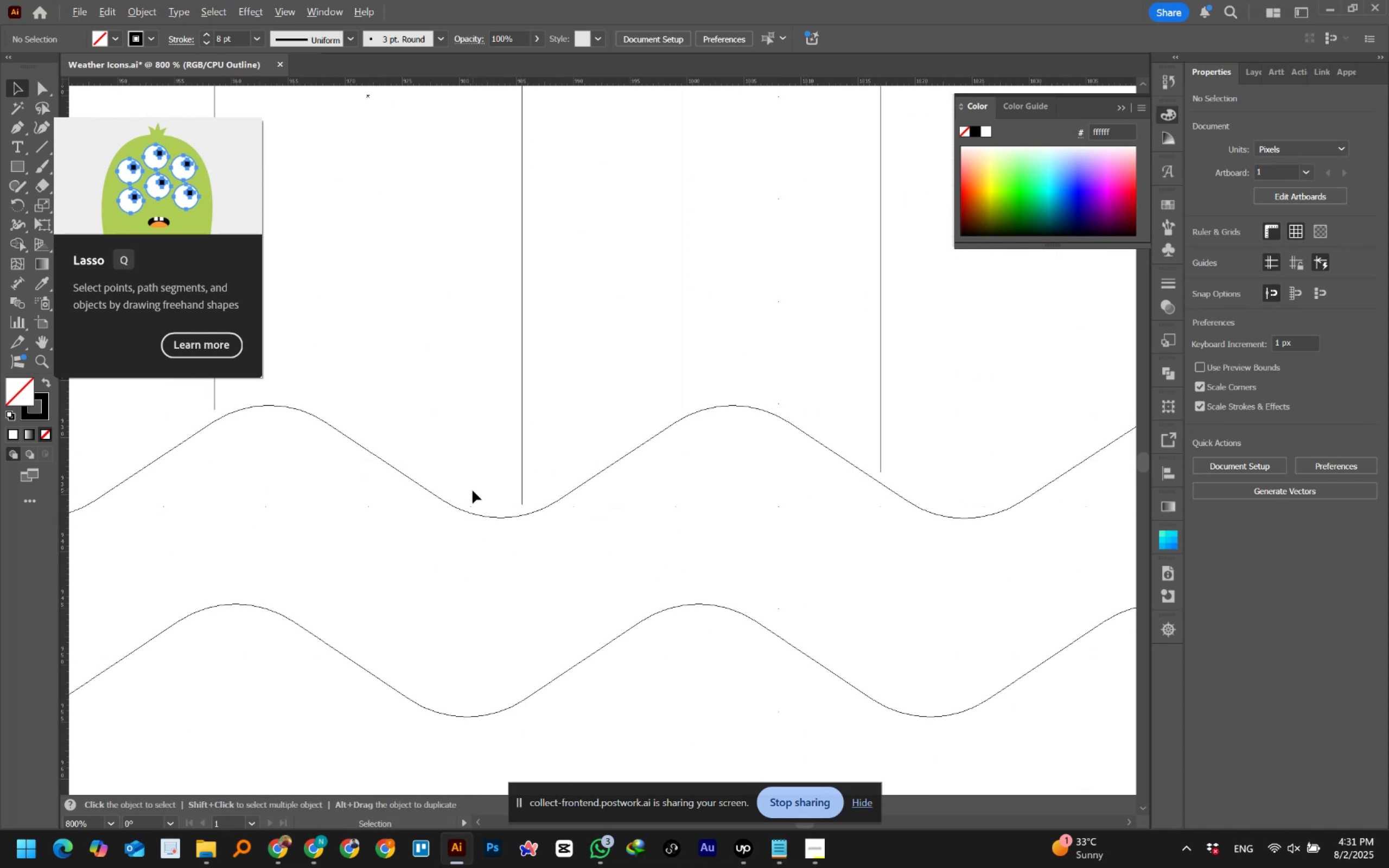 
key(Control+Y)
 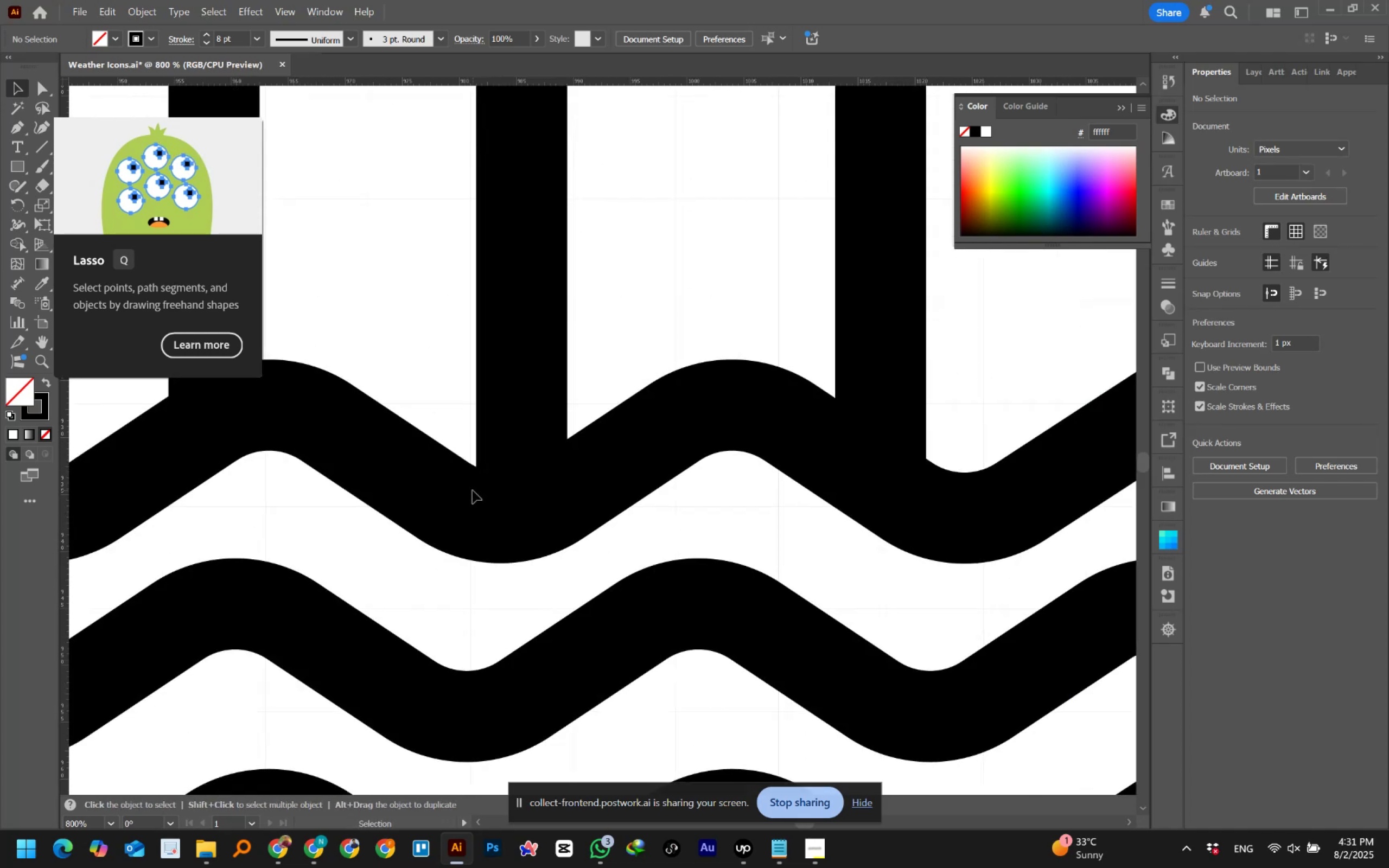 
hold_key(key=AltLeft, duration=0.64)
scroll: coordinate [473, 490], scroll_direction: down, amount: 4.0
 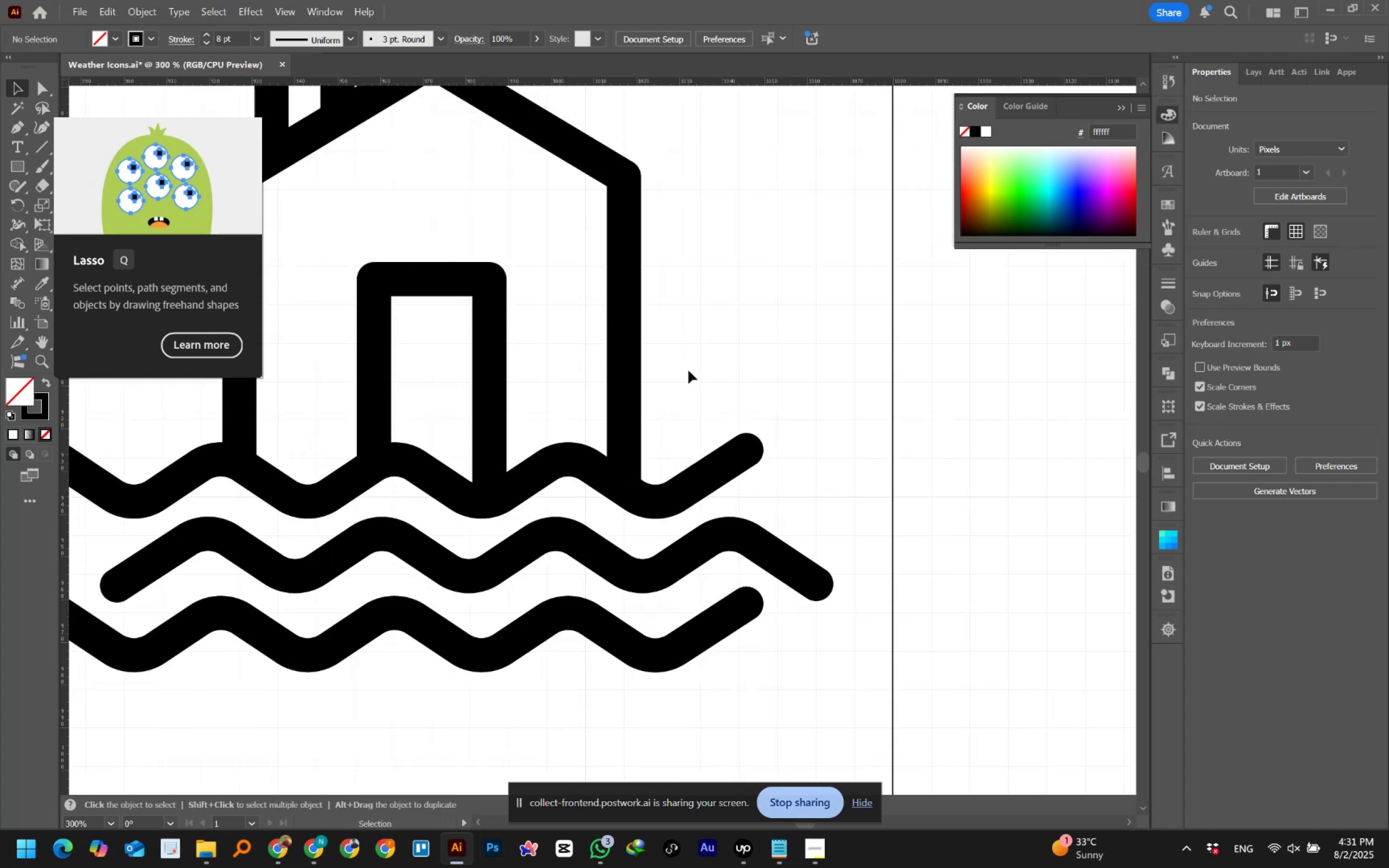 
left_click([748, 296])
 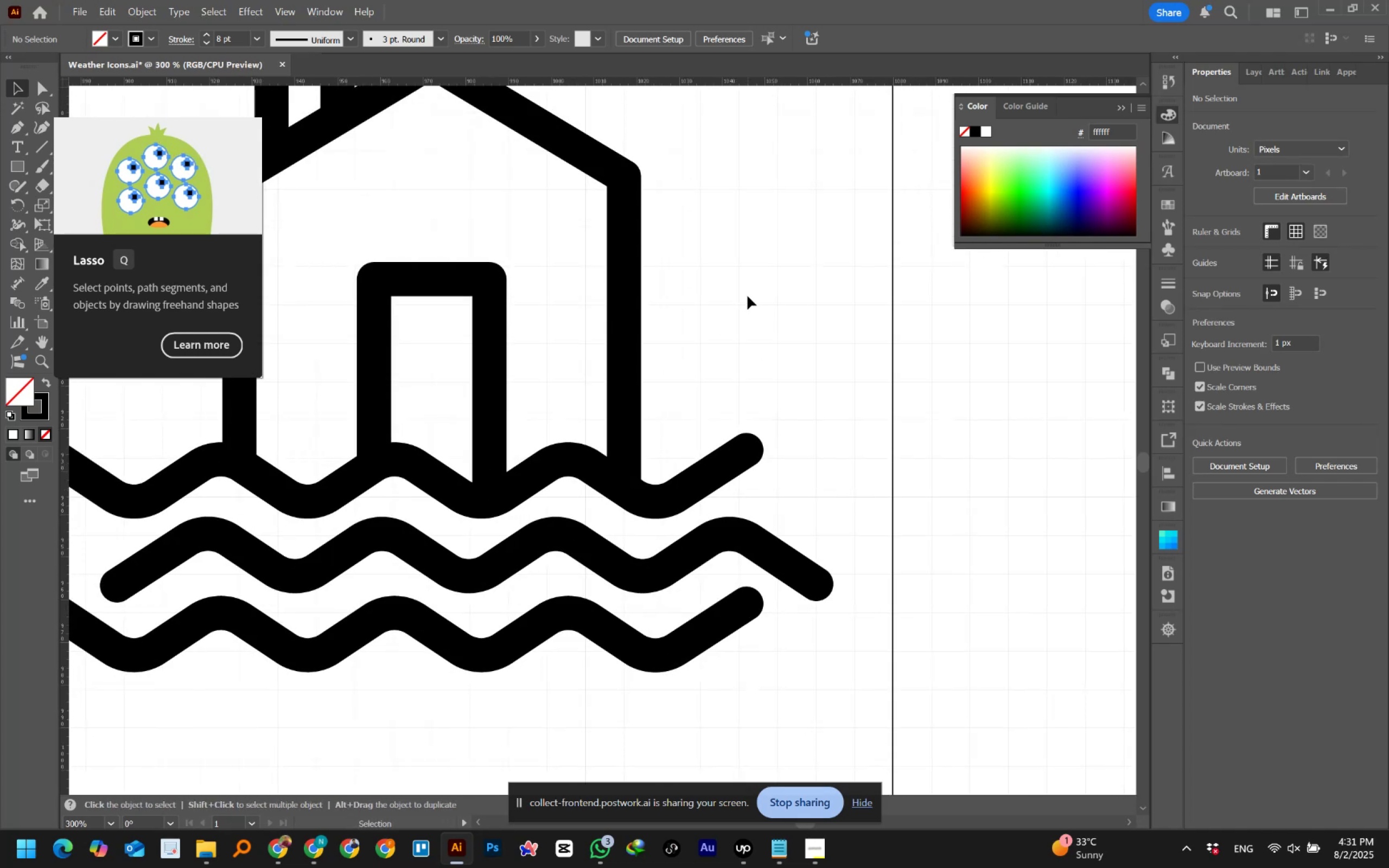 
hold_key(key=Space, duration=1.53)
 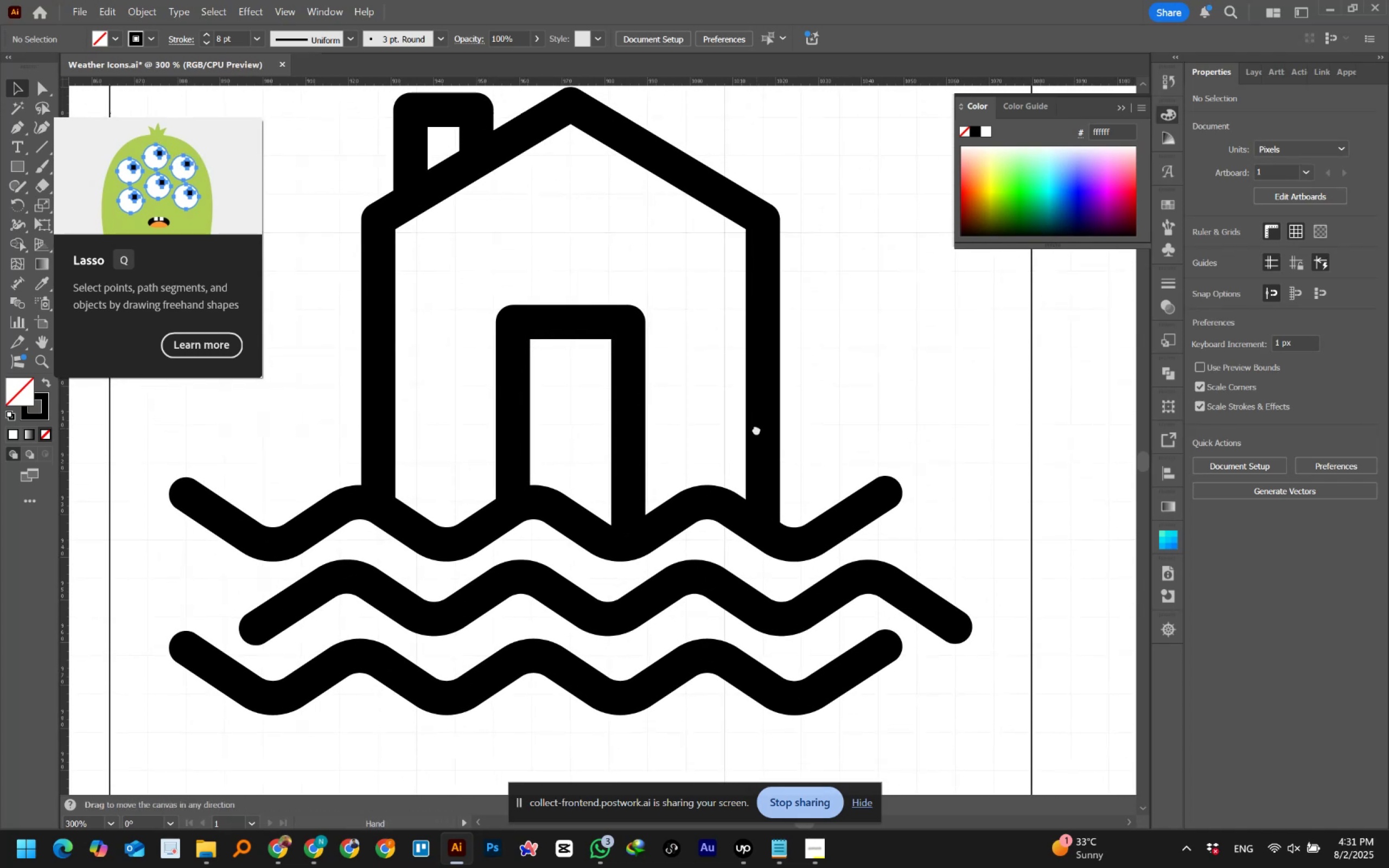 
hold_key(key=Space, duration=1.01)
 